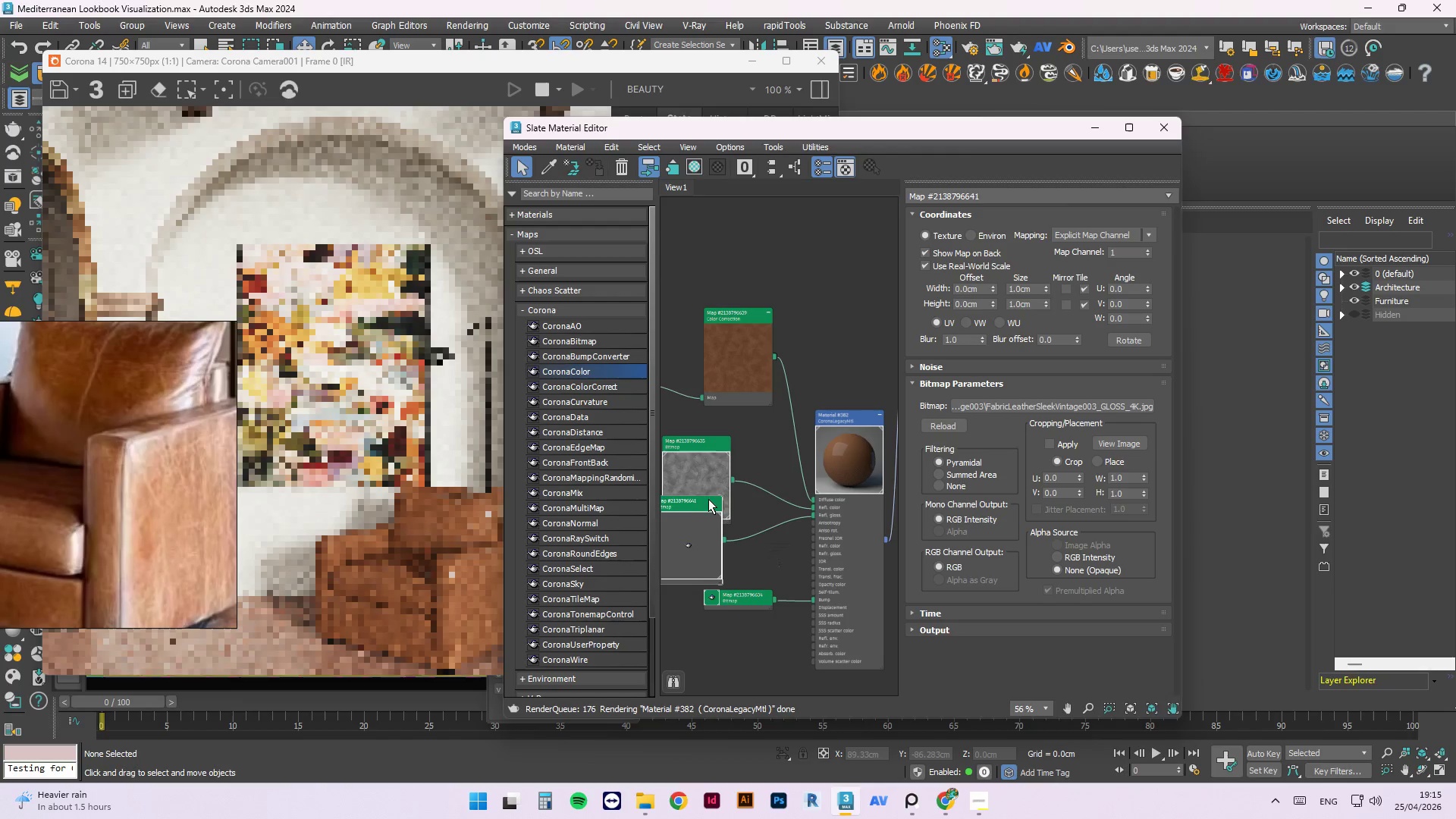 
left_click_drag(start_coordinate=[692, 491], to_coordinate=[626, 457])
 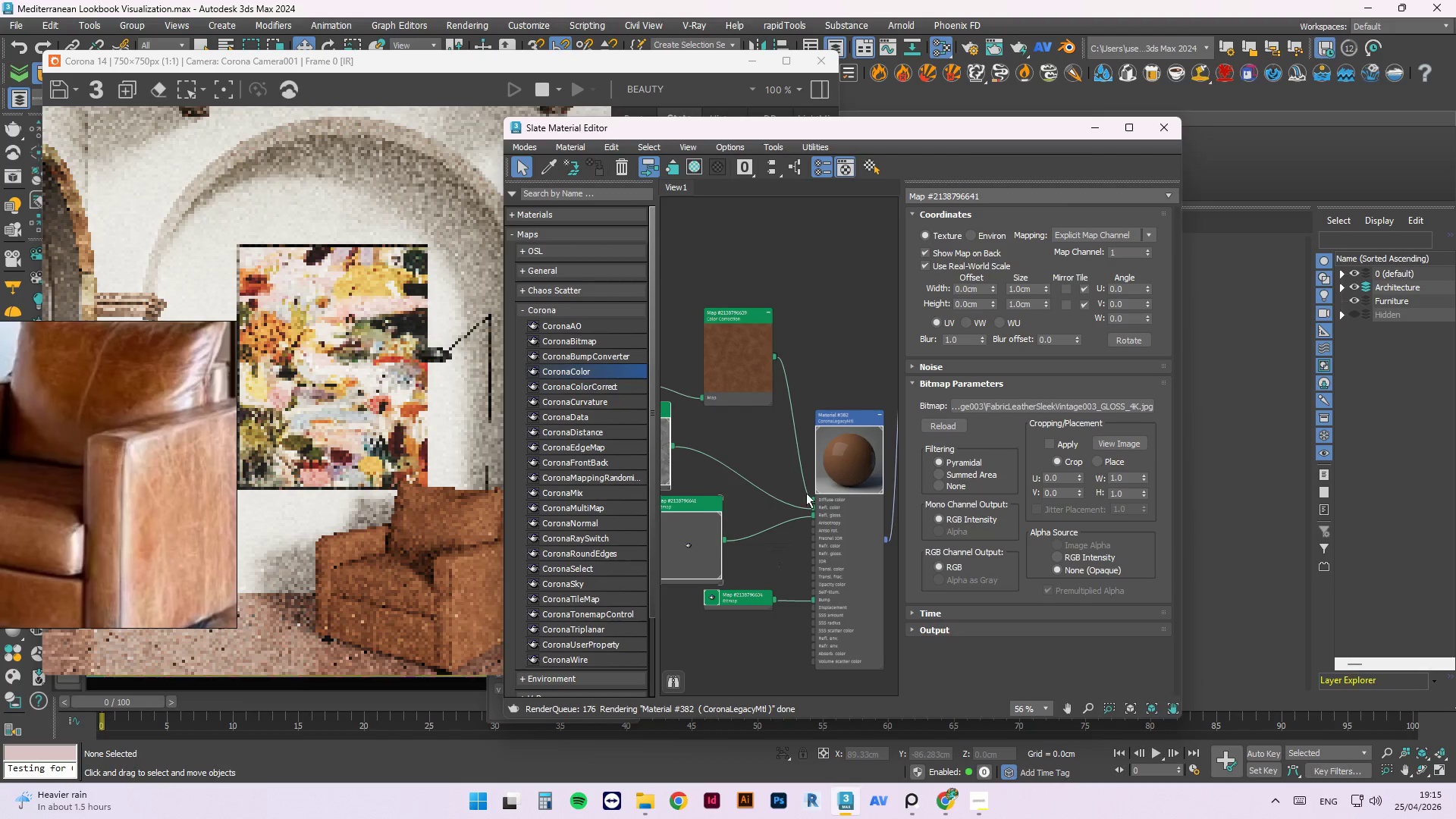 
left_click_drag(start_coordinate=[746, 515], to_coordinate=[686, 572])
 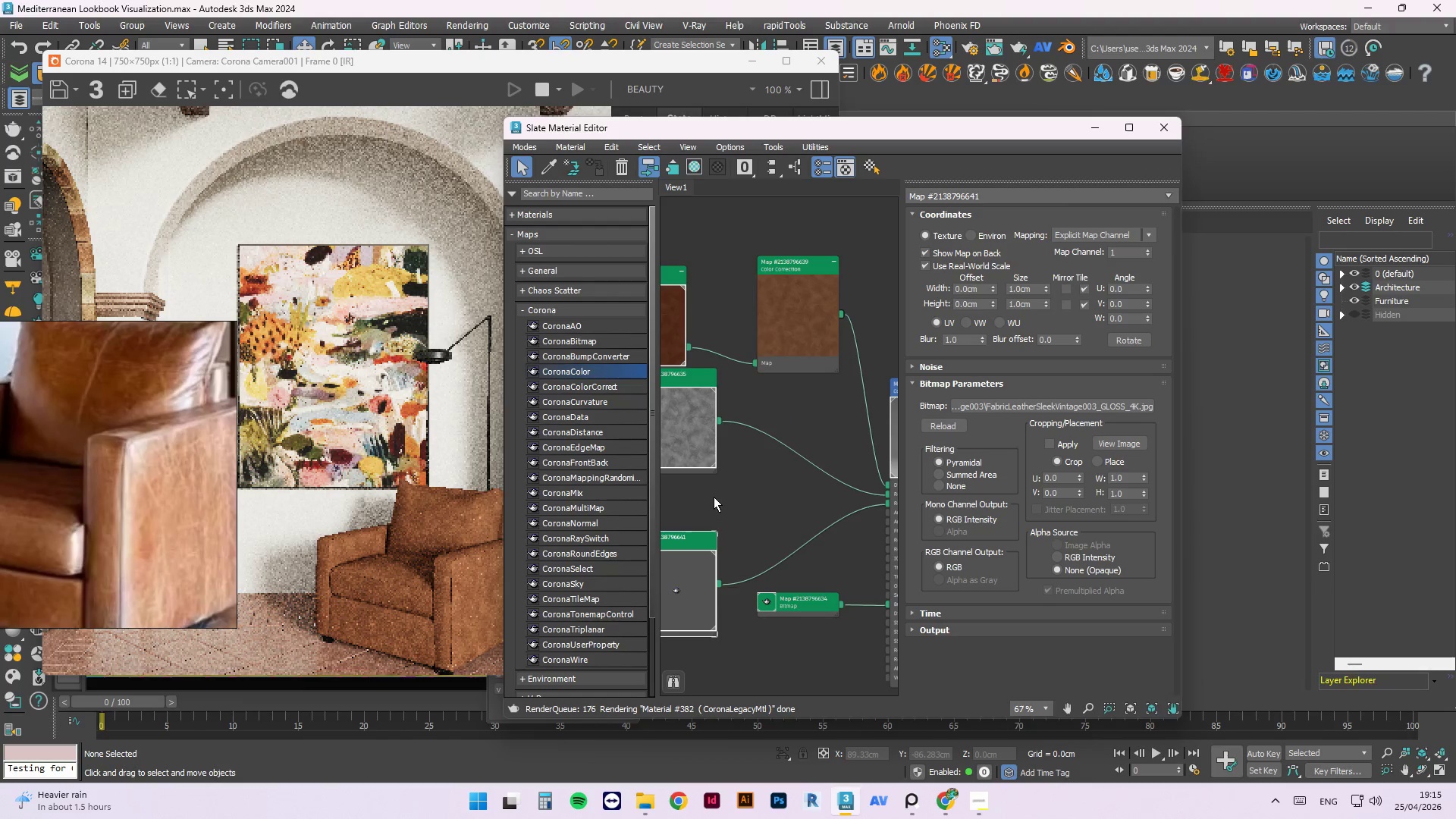 
scroll: coordinate [747, 506], scroll_direction: up, amount: 1.0
 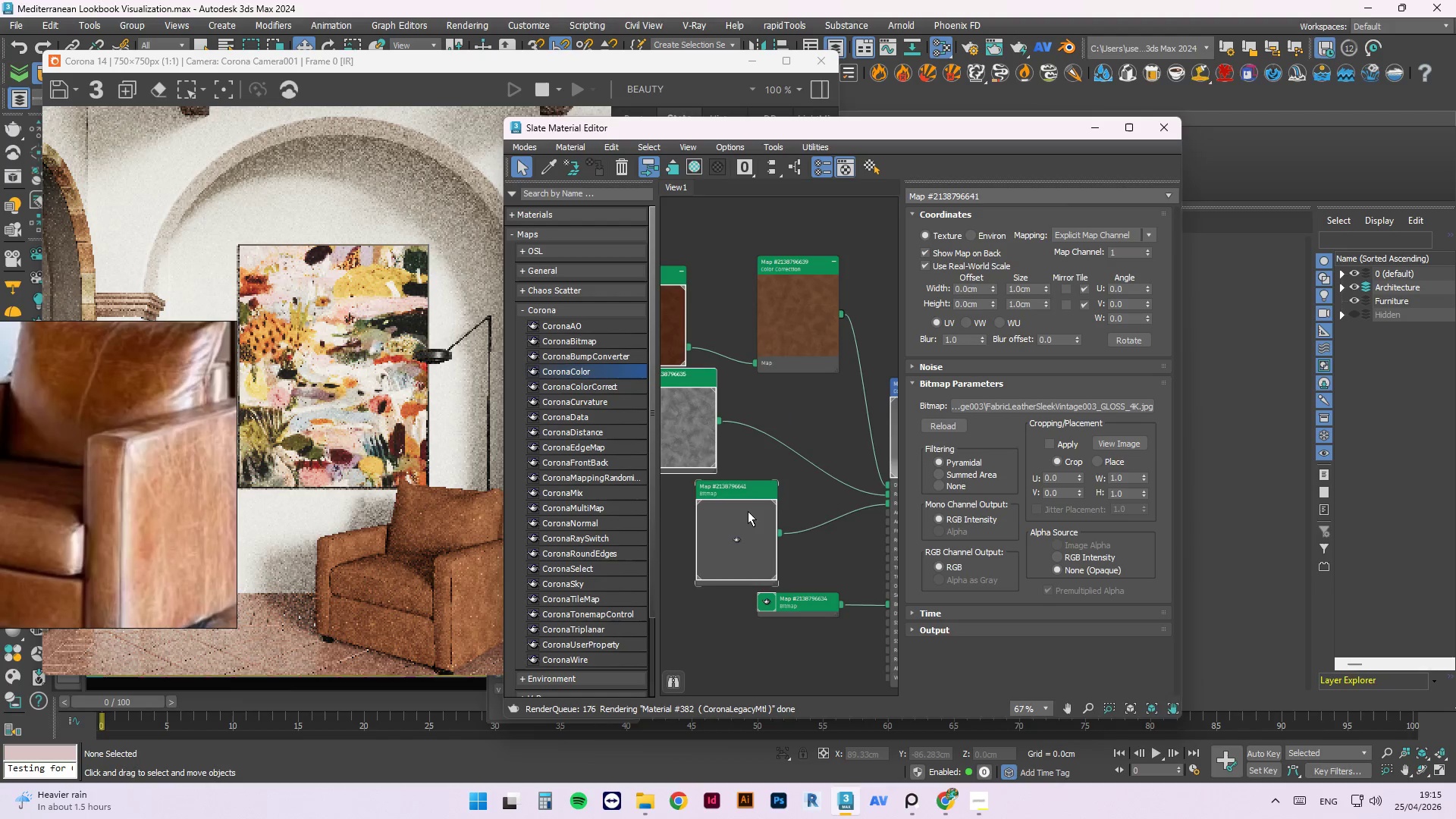 
right_click([714, 497])
 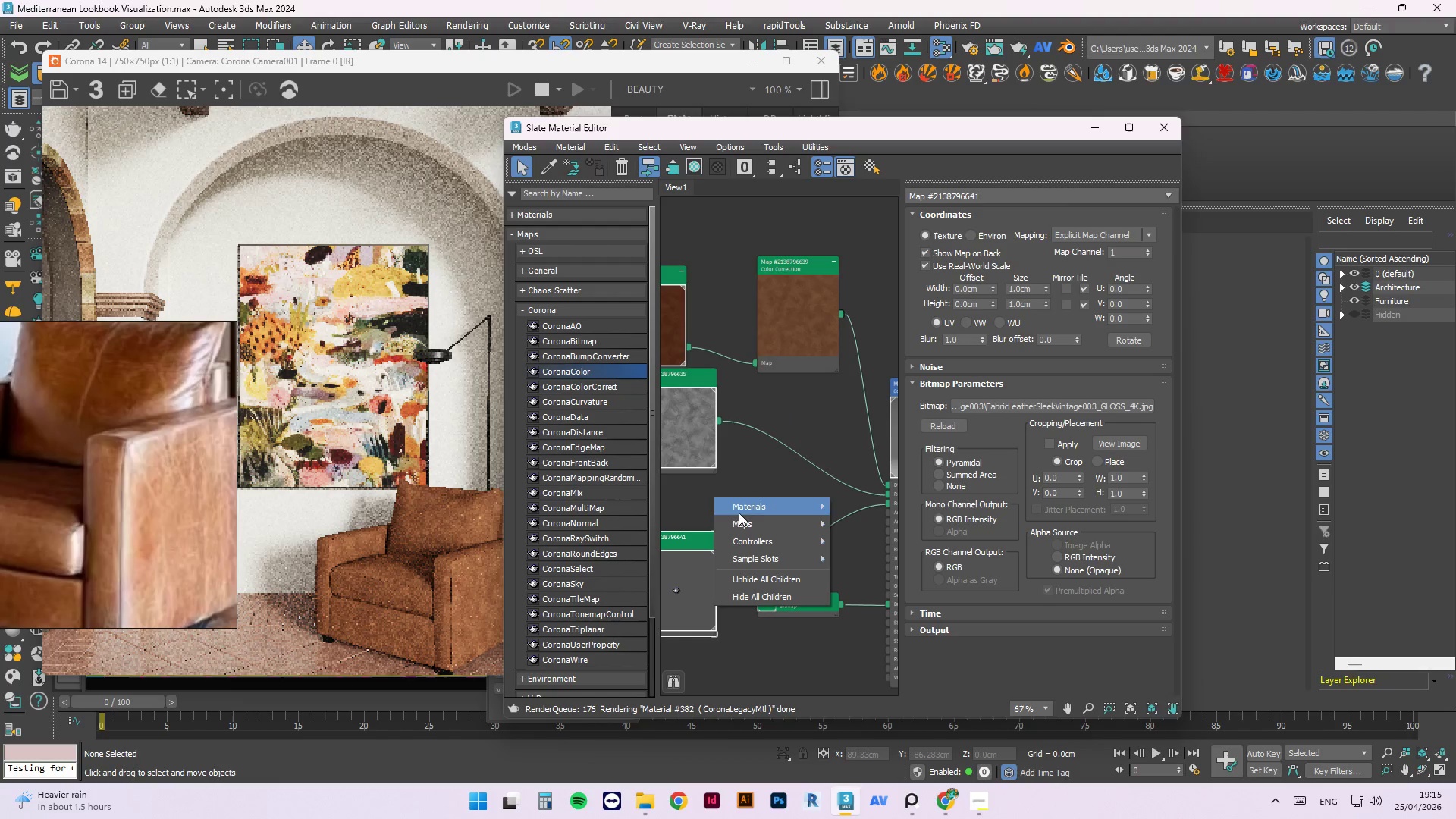 
left_click([740, 515])
 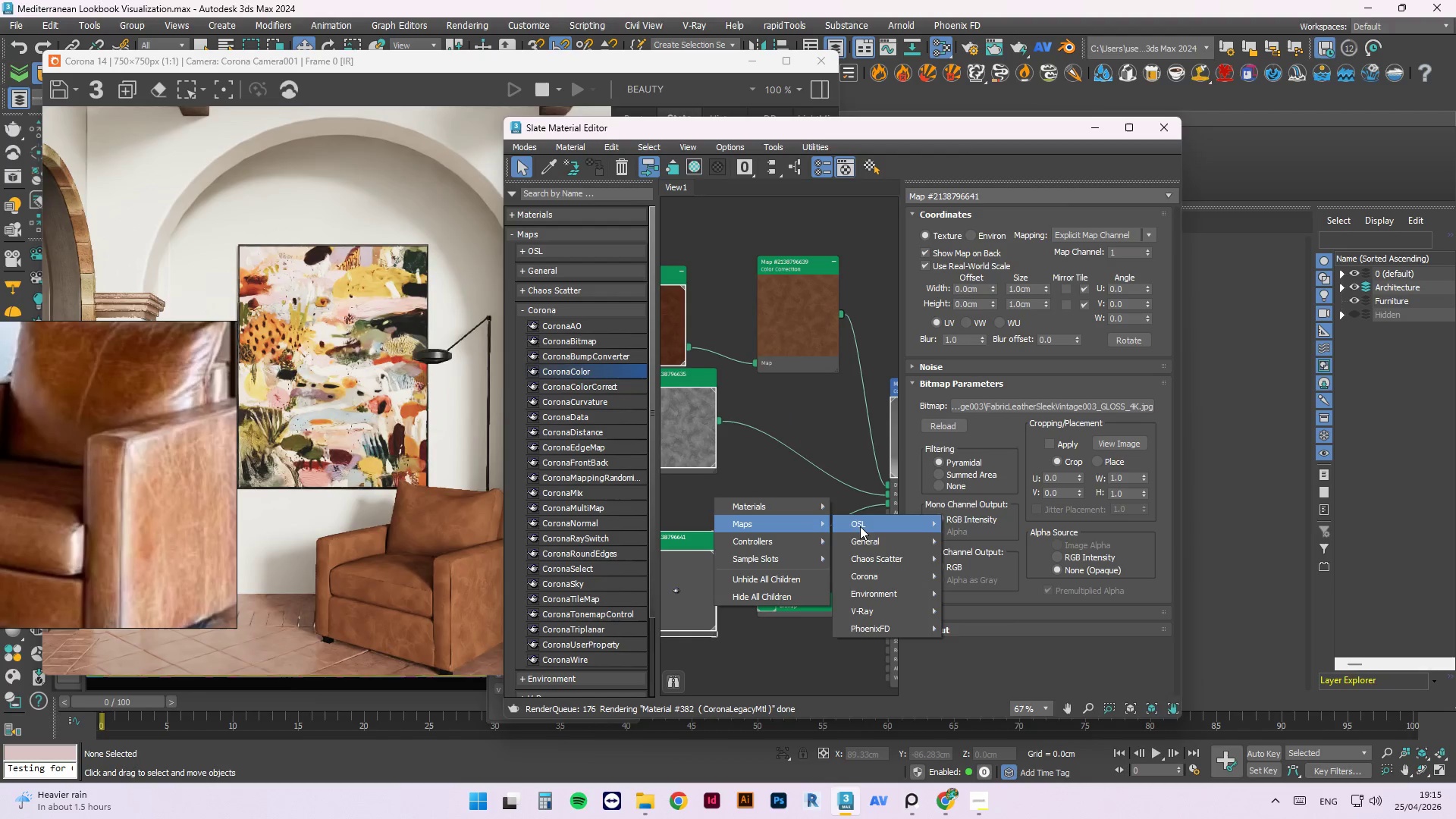 
left_click([880, 539])
 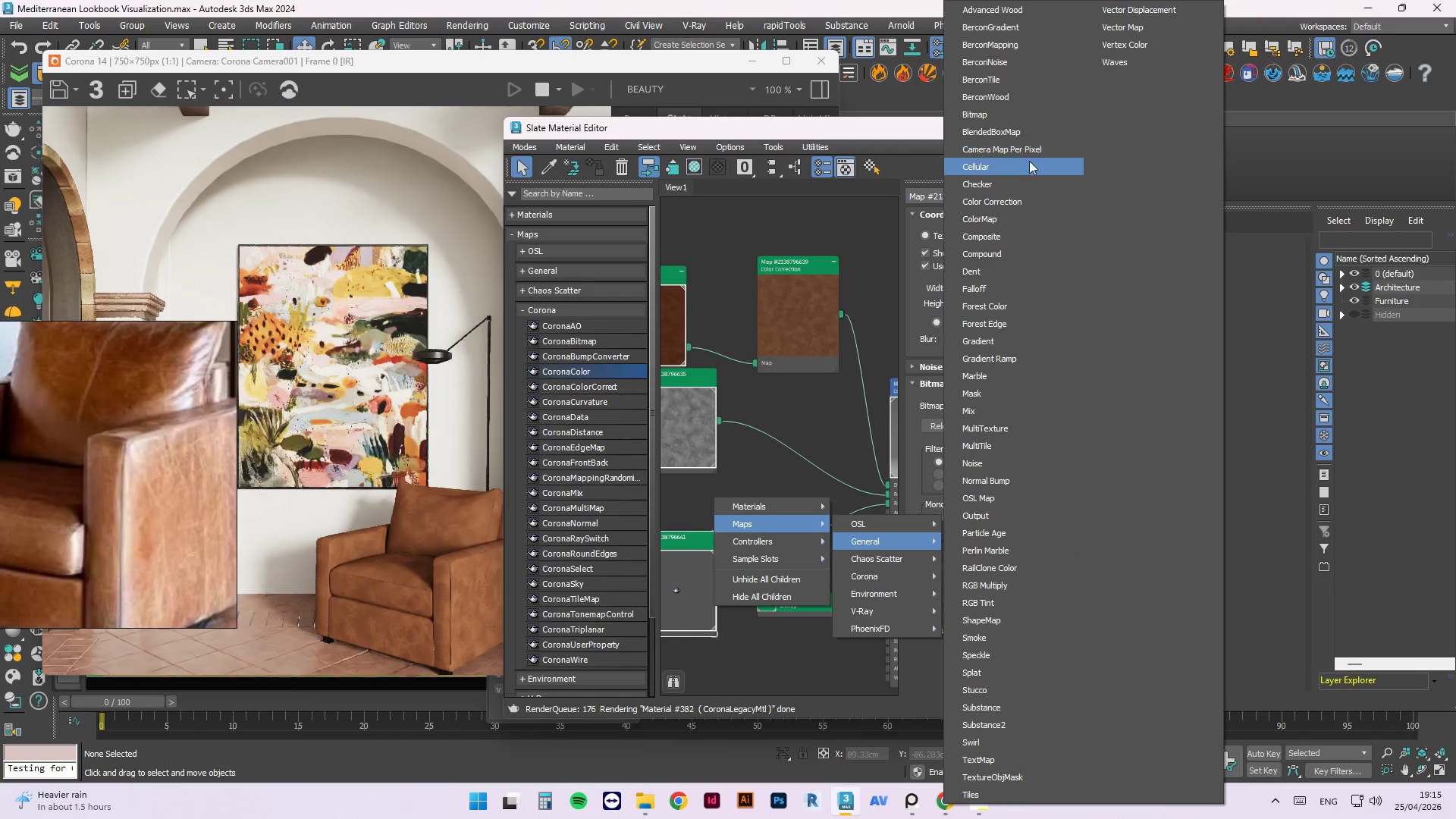 
left_click([1020, 196])
 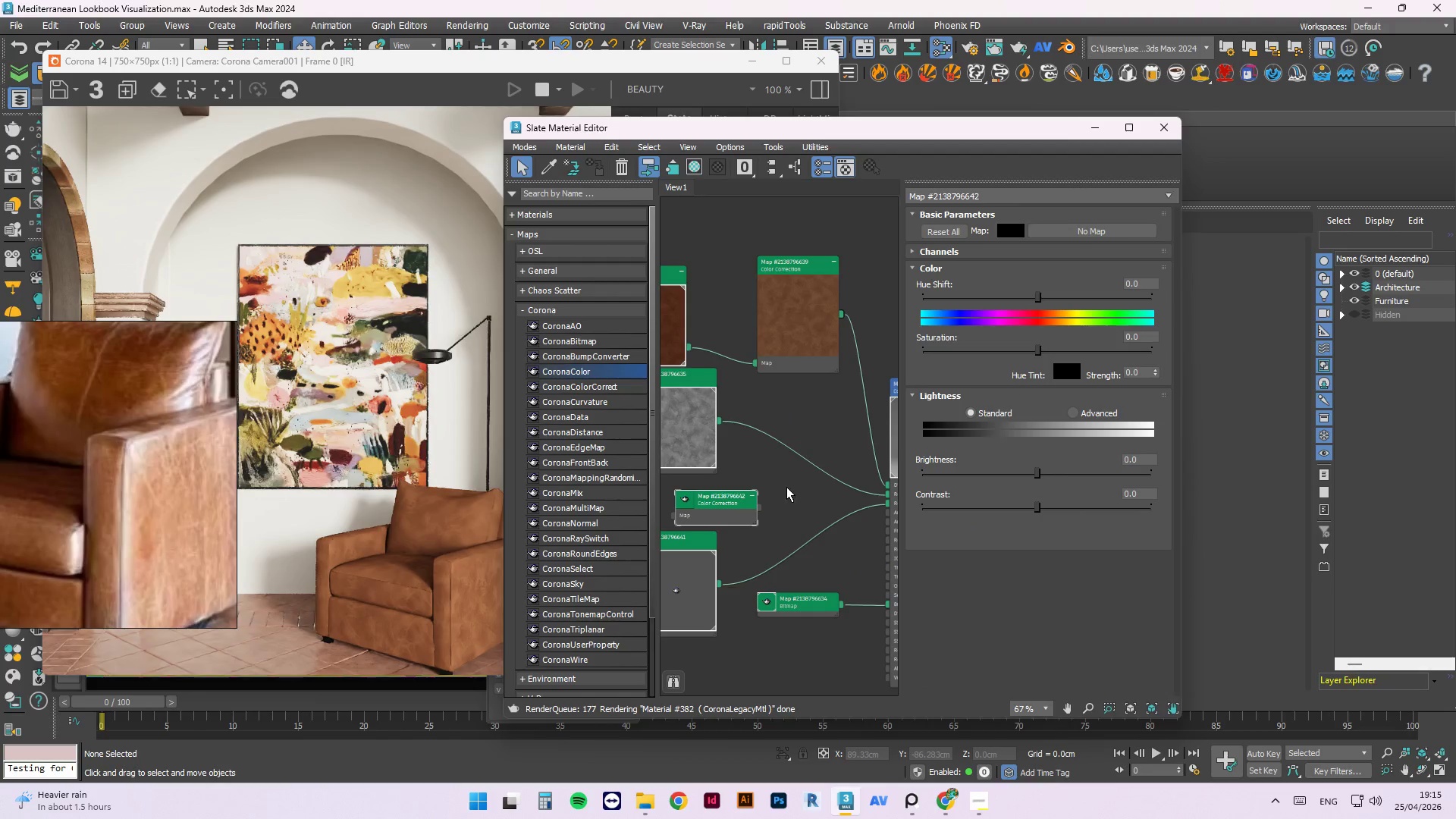 
left_click_drag(start_coordinate=[759, 507], to_coordinate=[820, 533])
 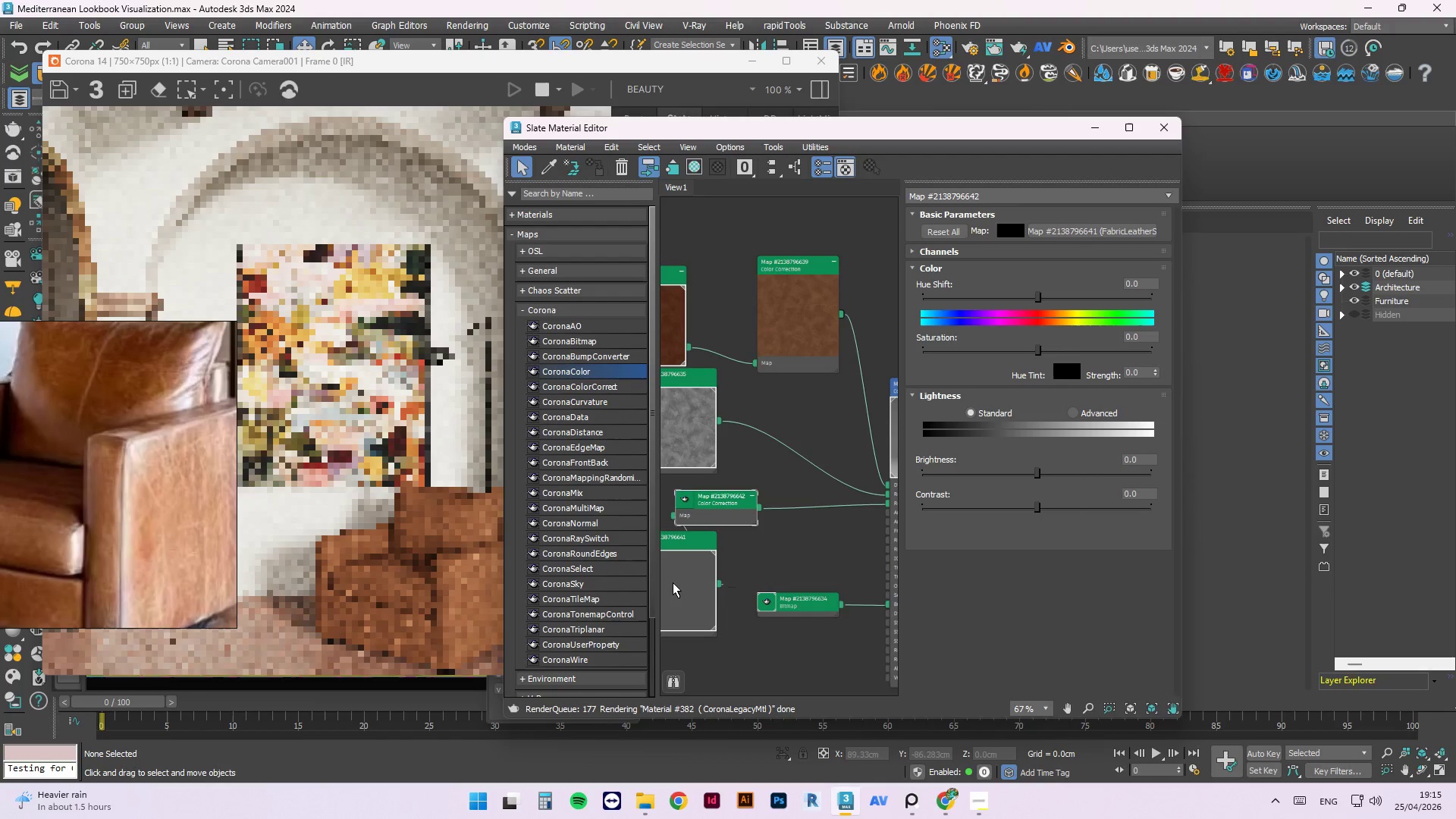 
left_click_drag(start_coordinate=[673, 582], to_coordinate=[591, 543])
 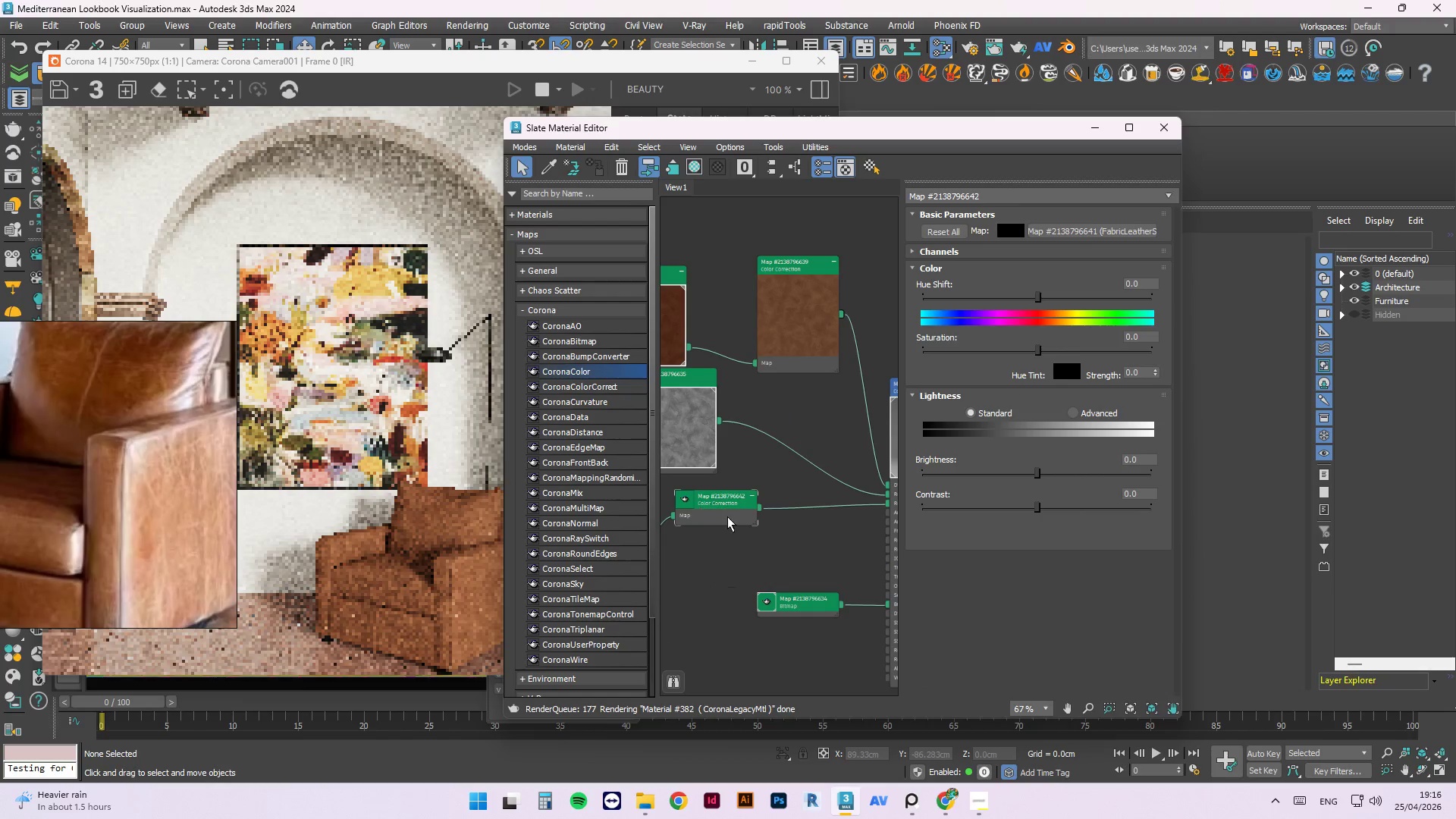 
left_click_drag(start_coordinate=[729, 517], to_coordinate=[802, 529])
 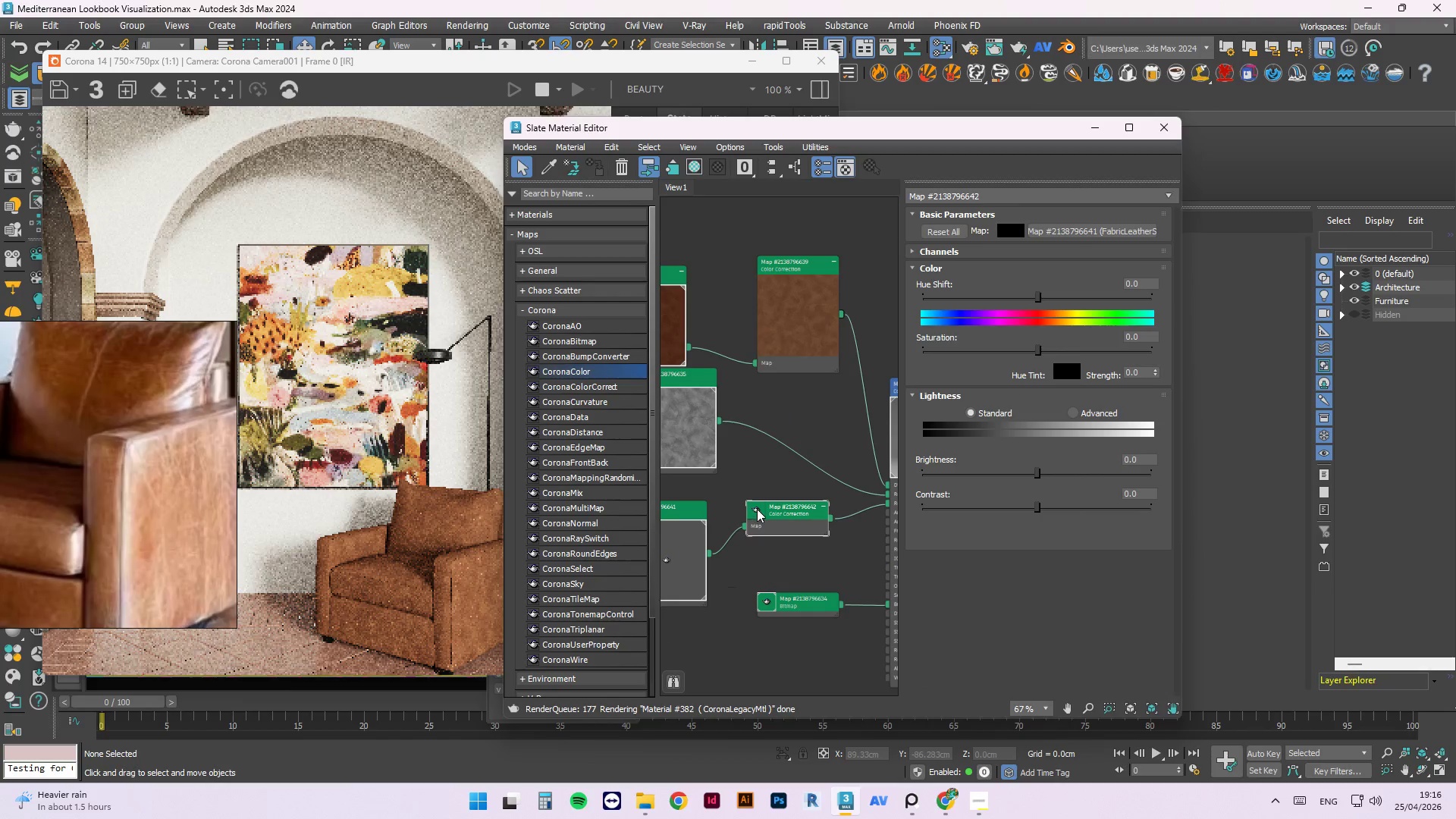 
double_click([757, 509])
 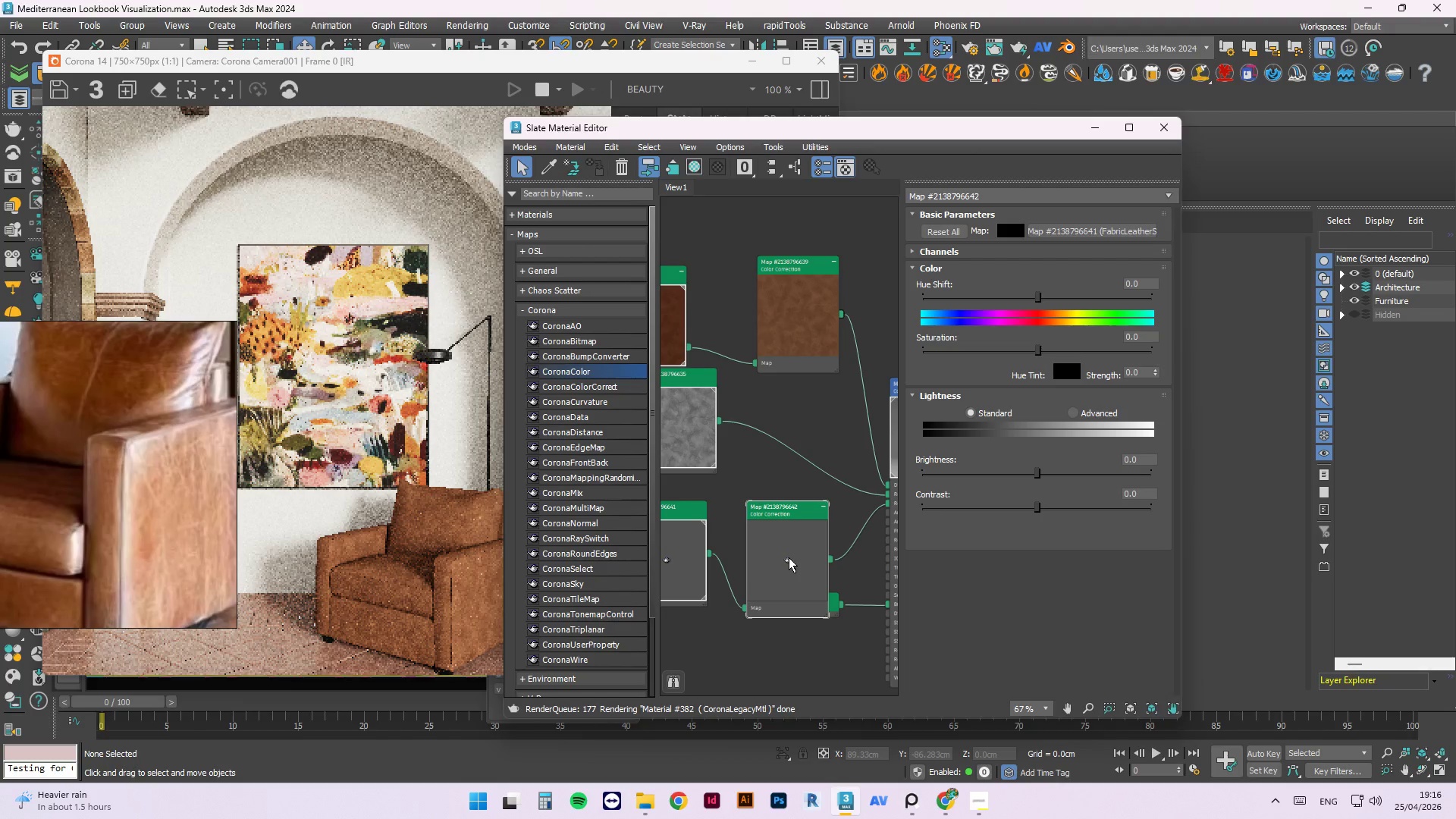 
right_click([791, 551])
 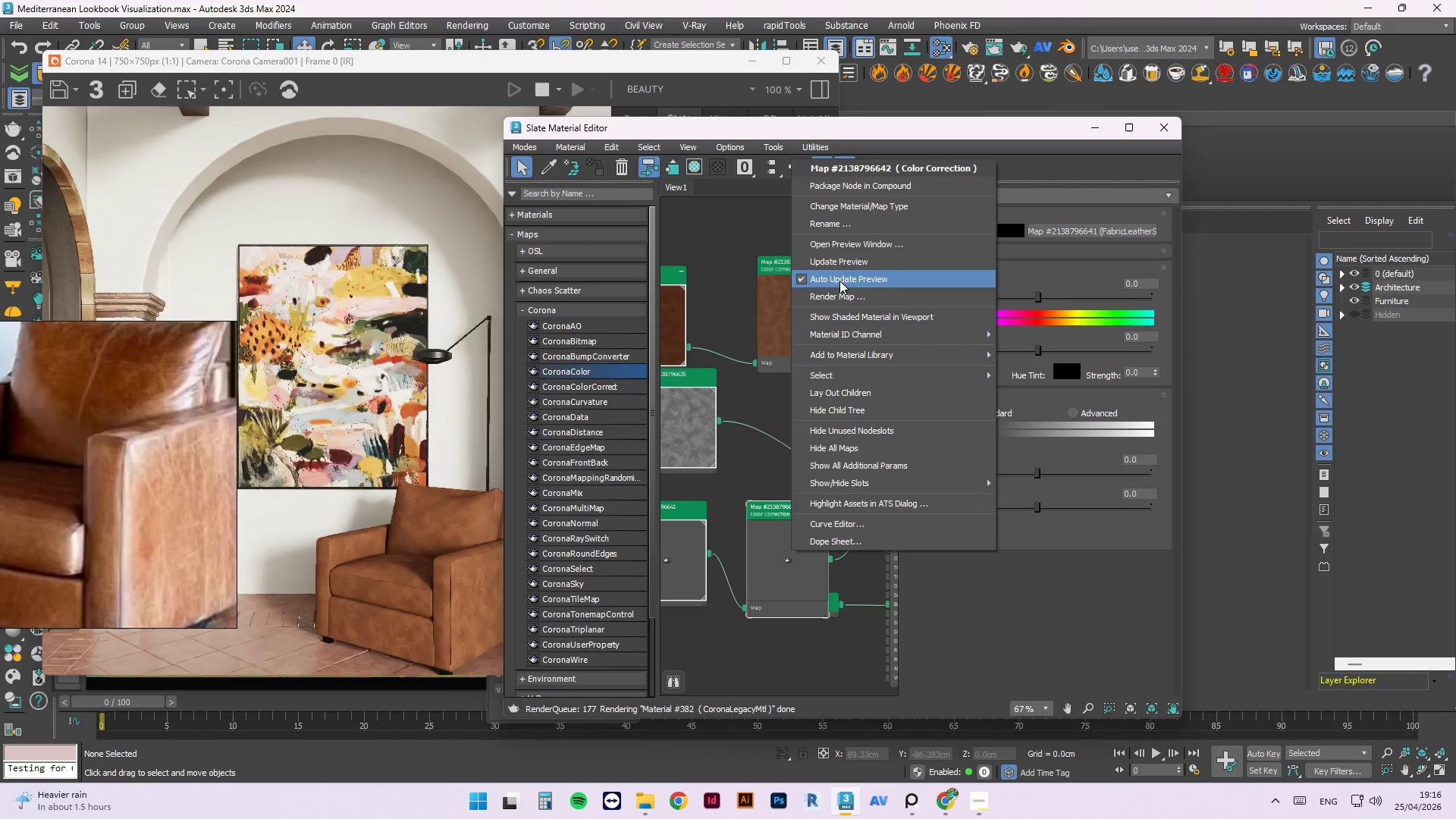 
left_click([840, 265])
 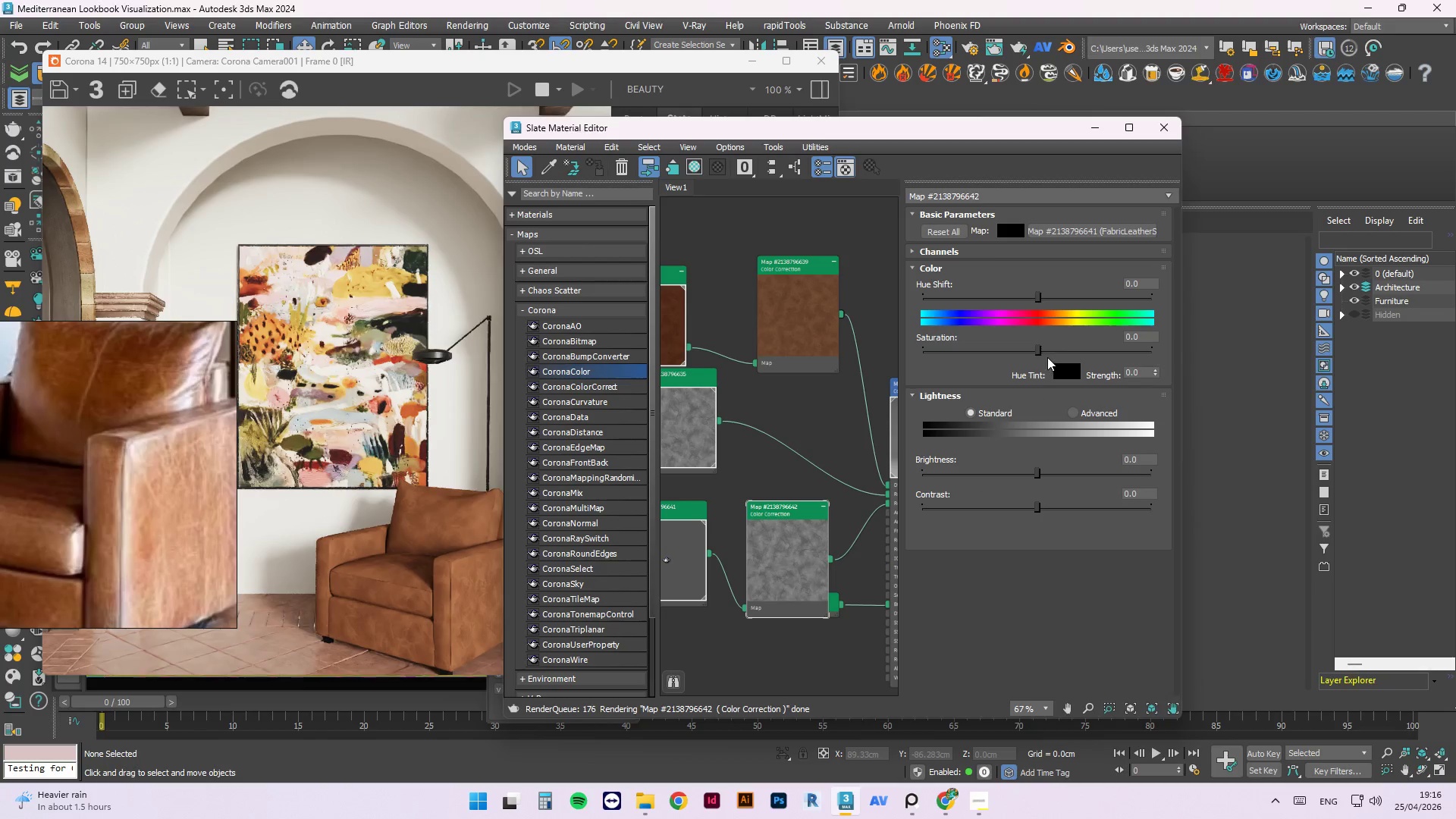 
left_click_drag(start_coordinate=[1069, 406], to_coordinate=[1070, 402])
 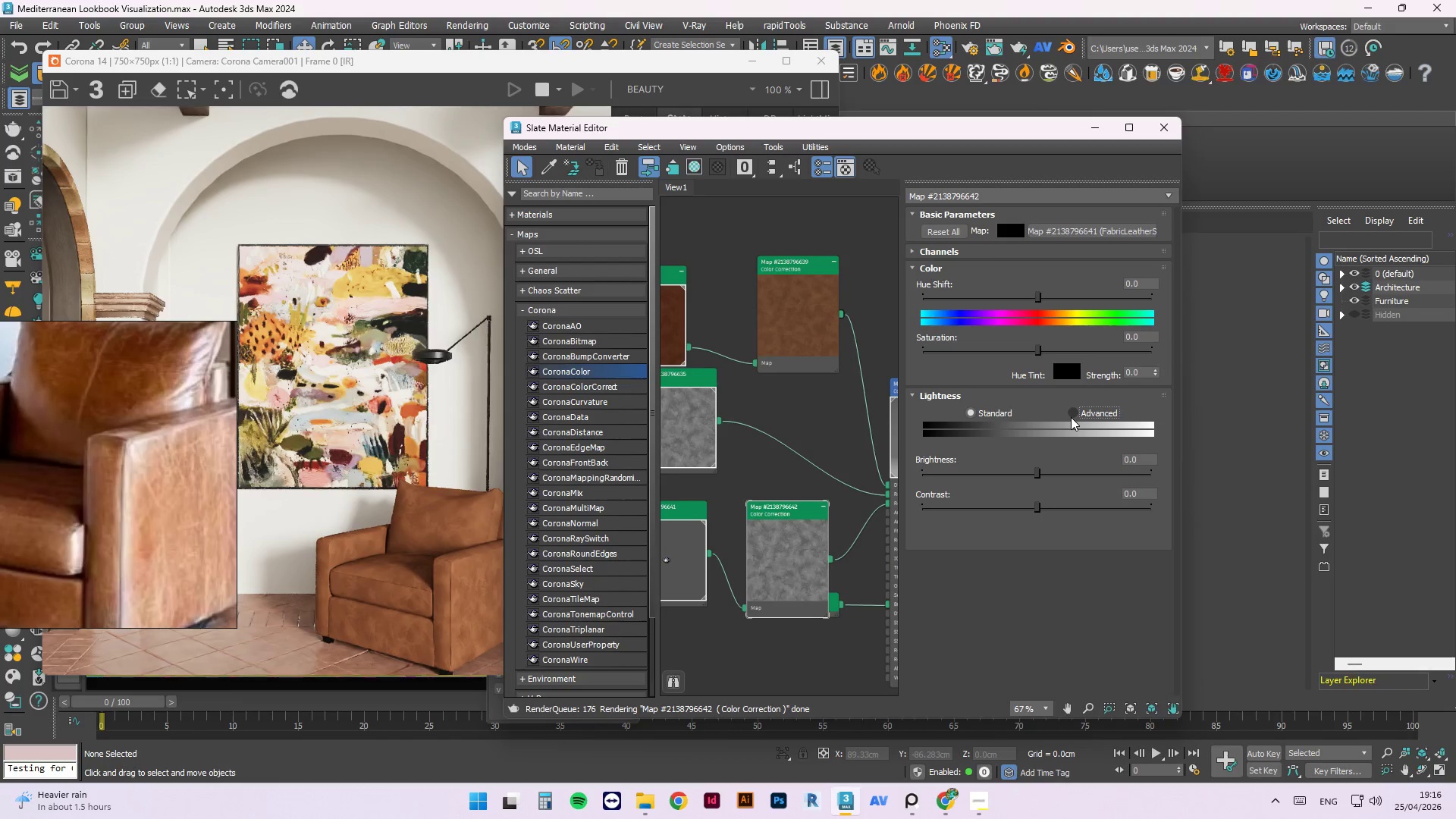 
left_click([1071, 417])
 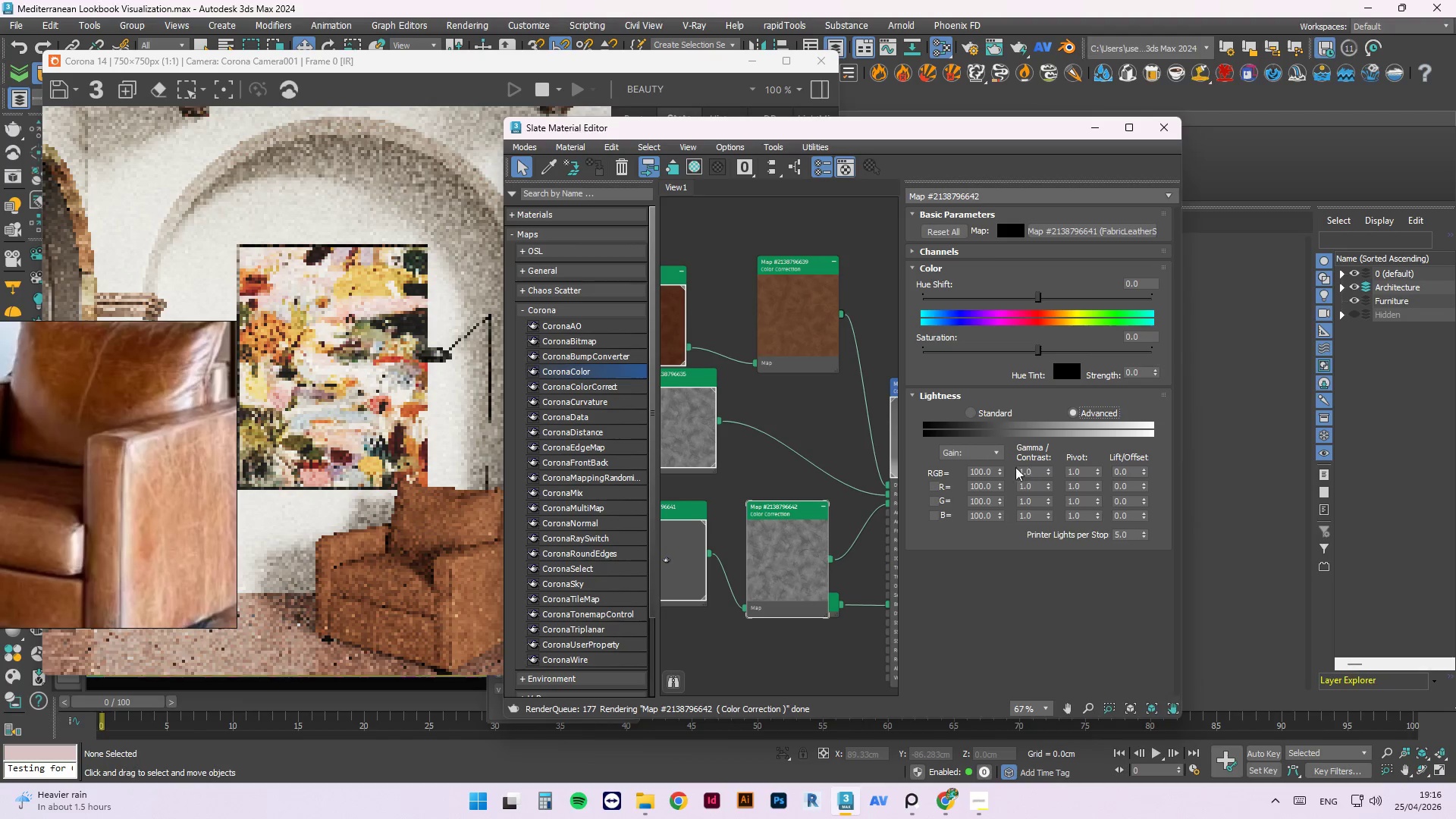 
double_click([980, 468])
 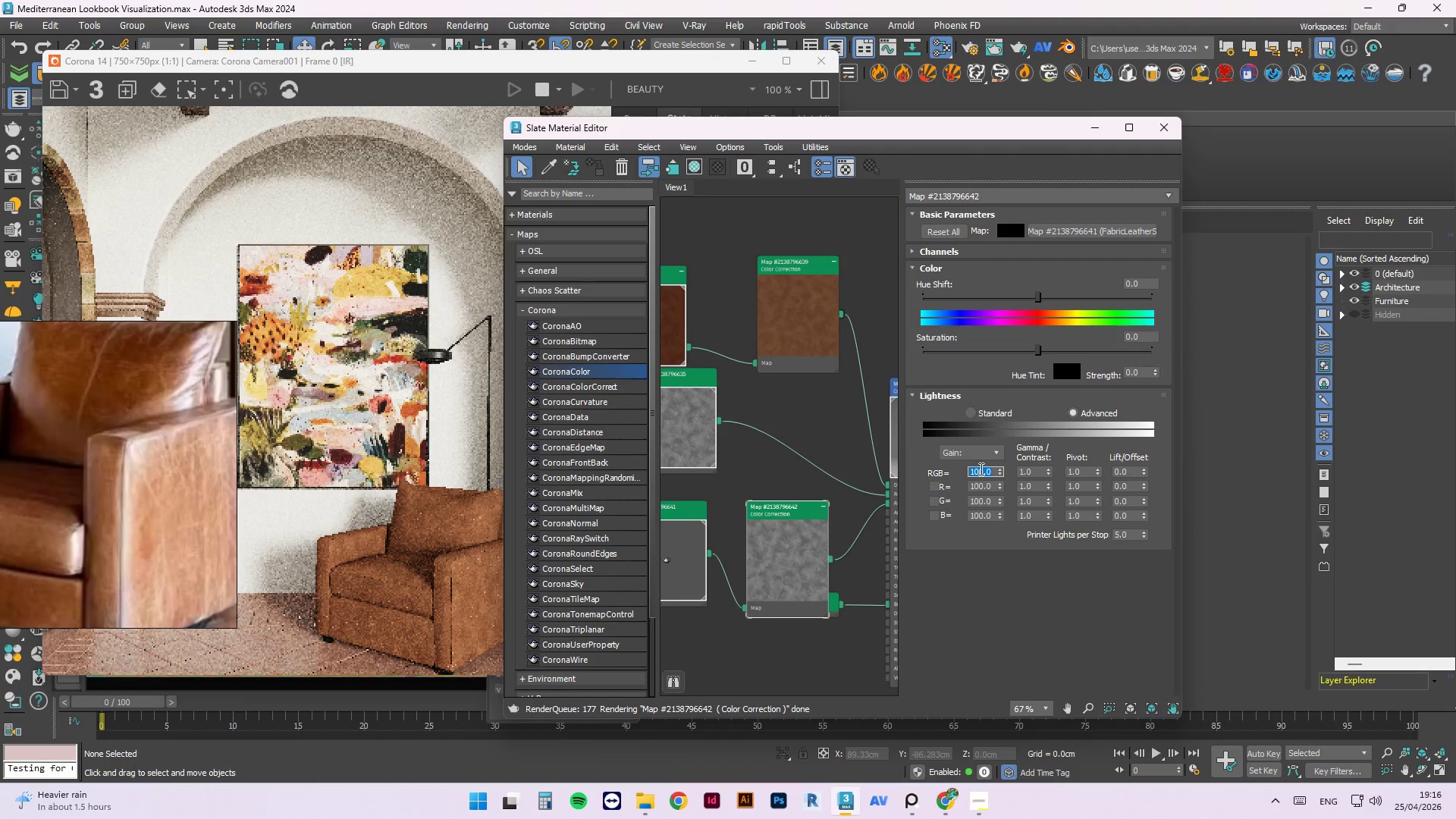 
key(Numpad5)
 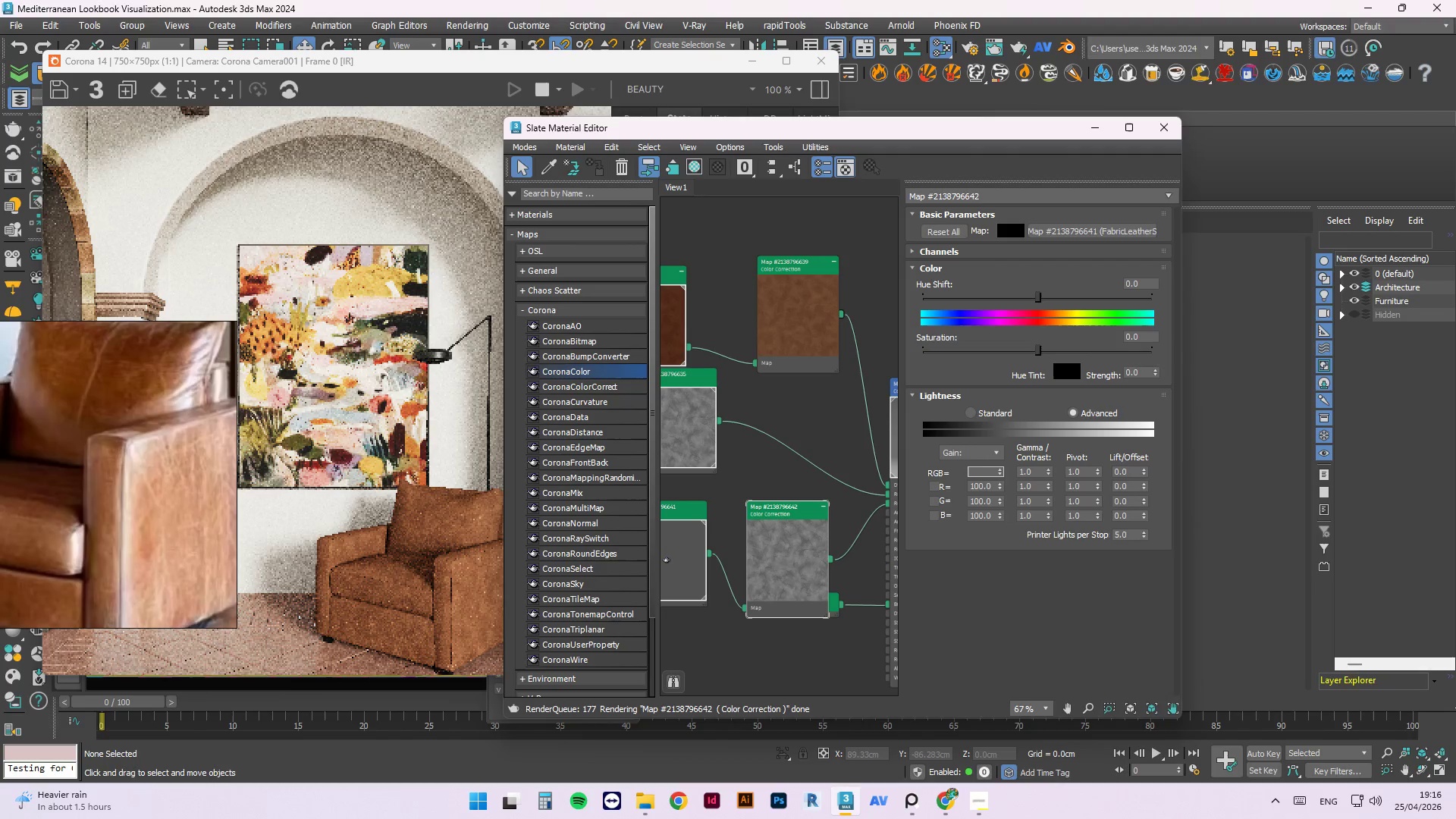 
key(Numpad0)
 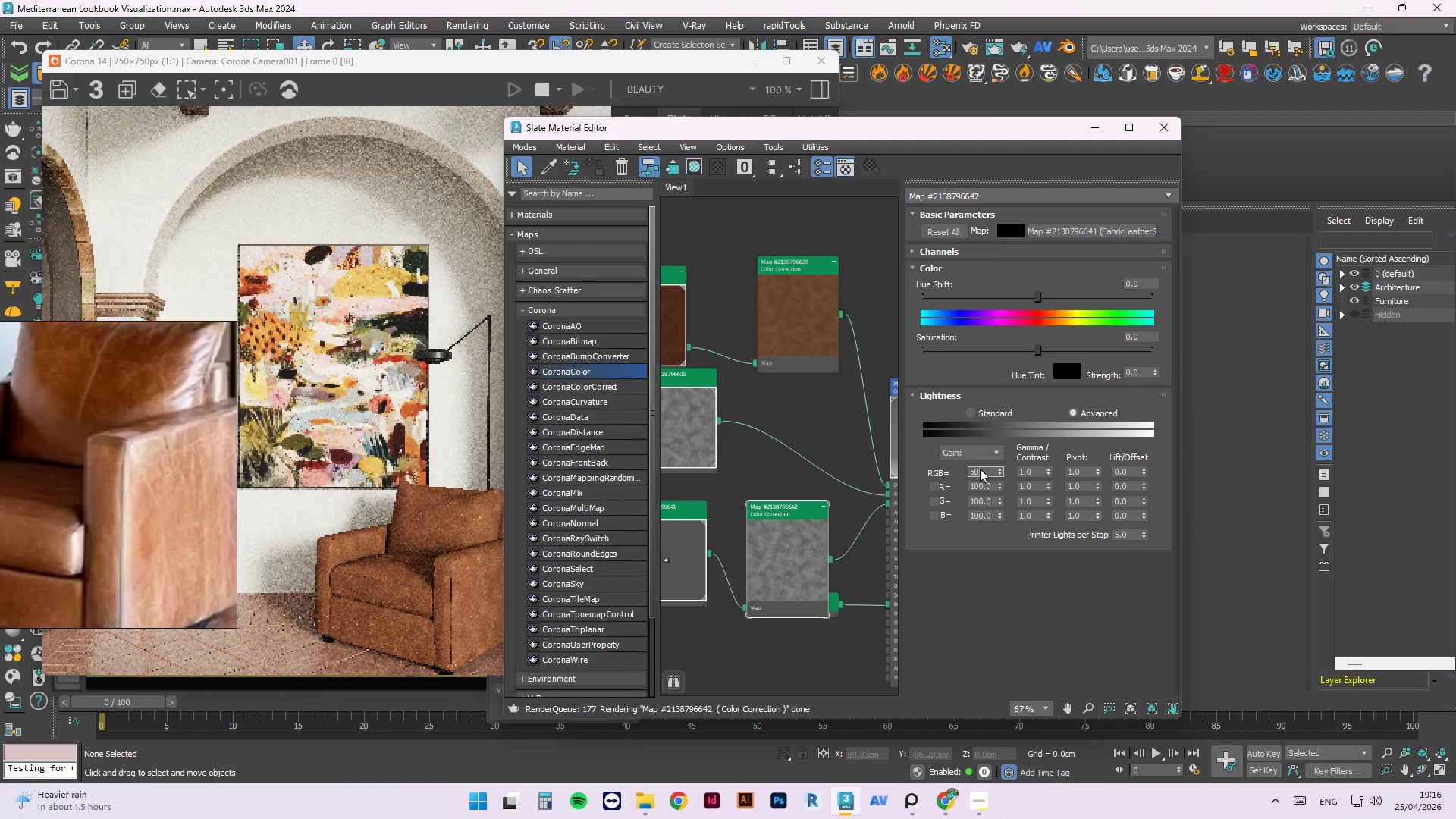 
key(NumpadEnter)
 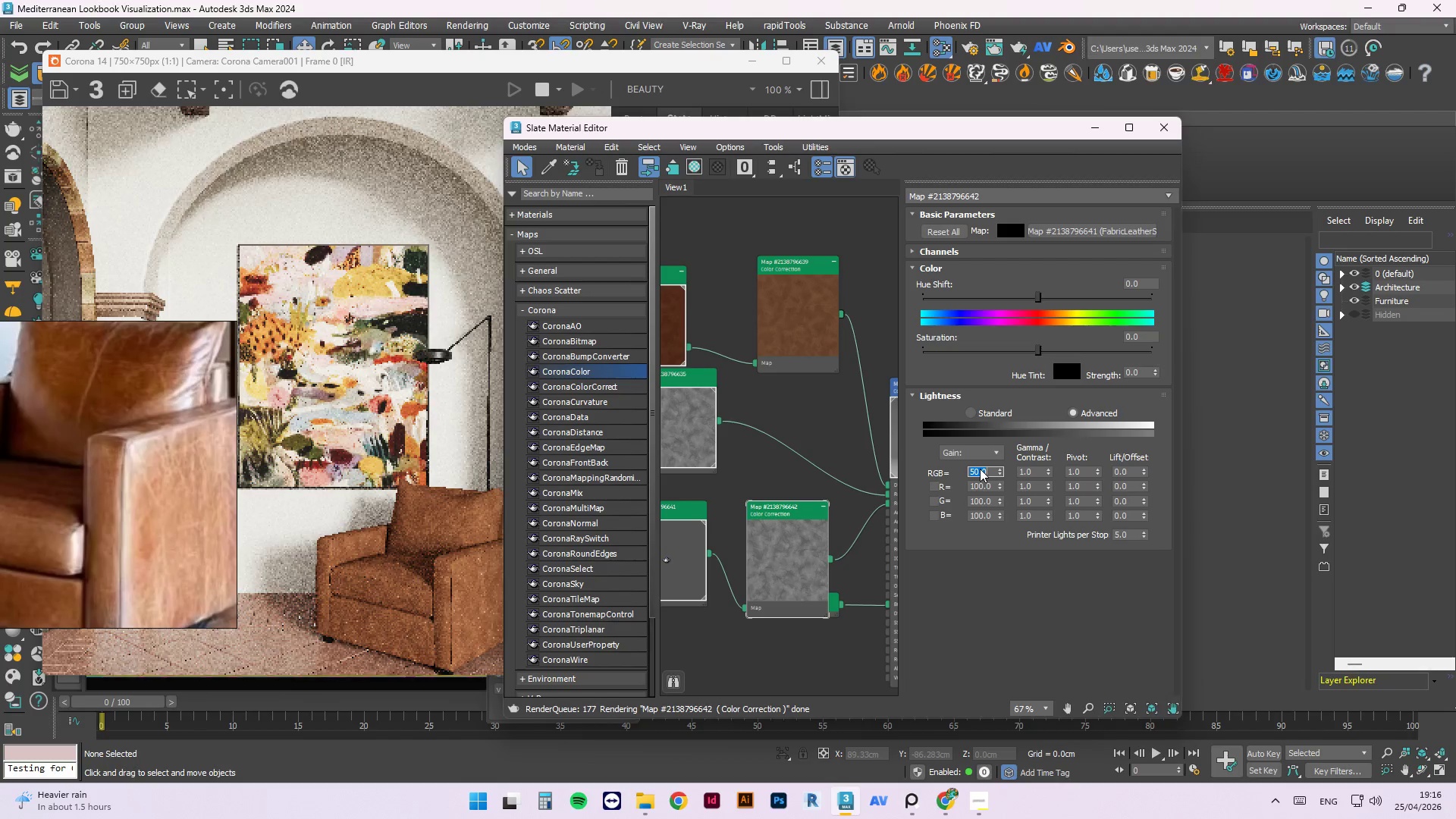 
key(Numpad8)
 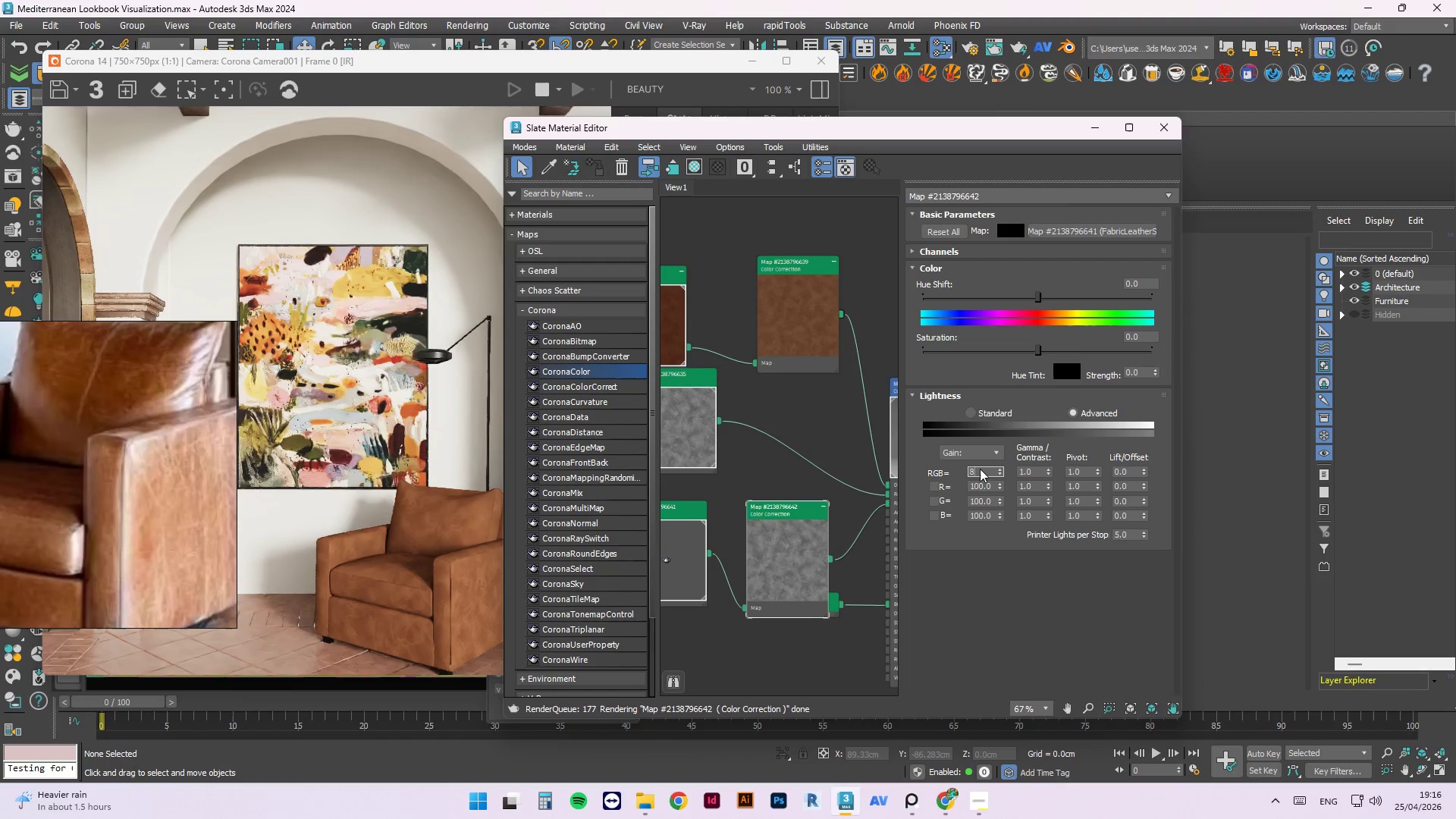 
key(Numpad0)
 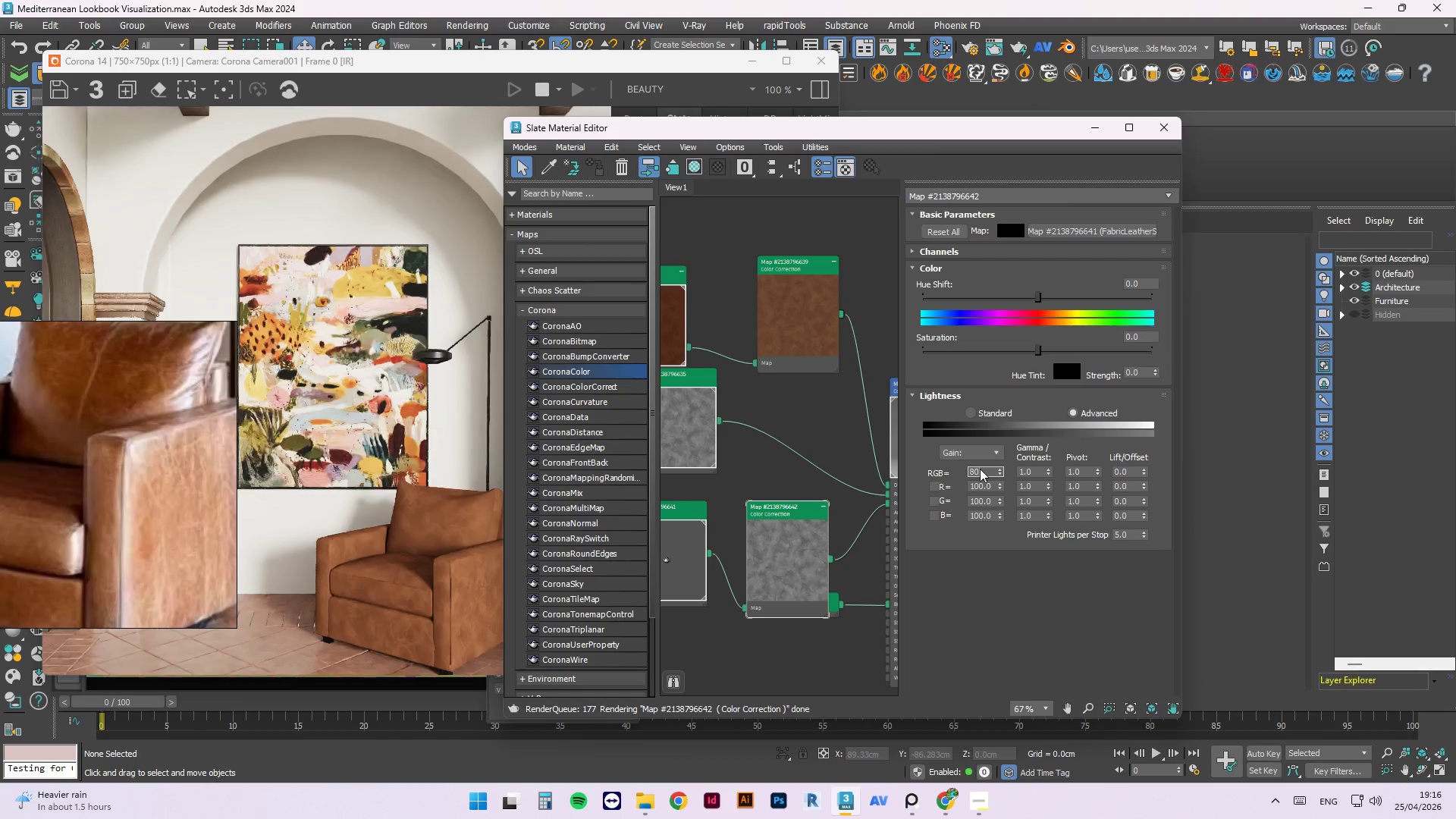 
key(NumpadEnter)
 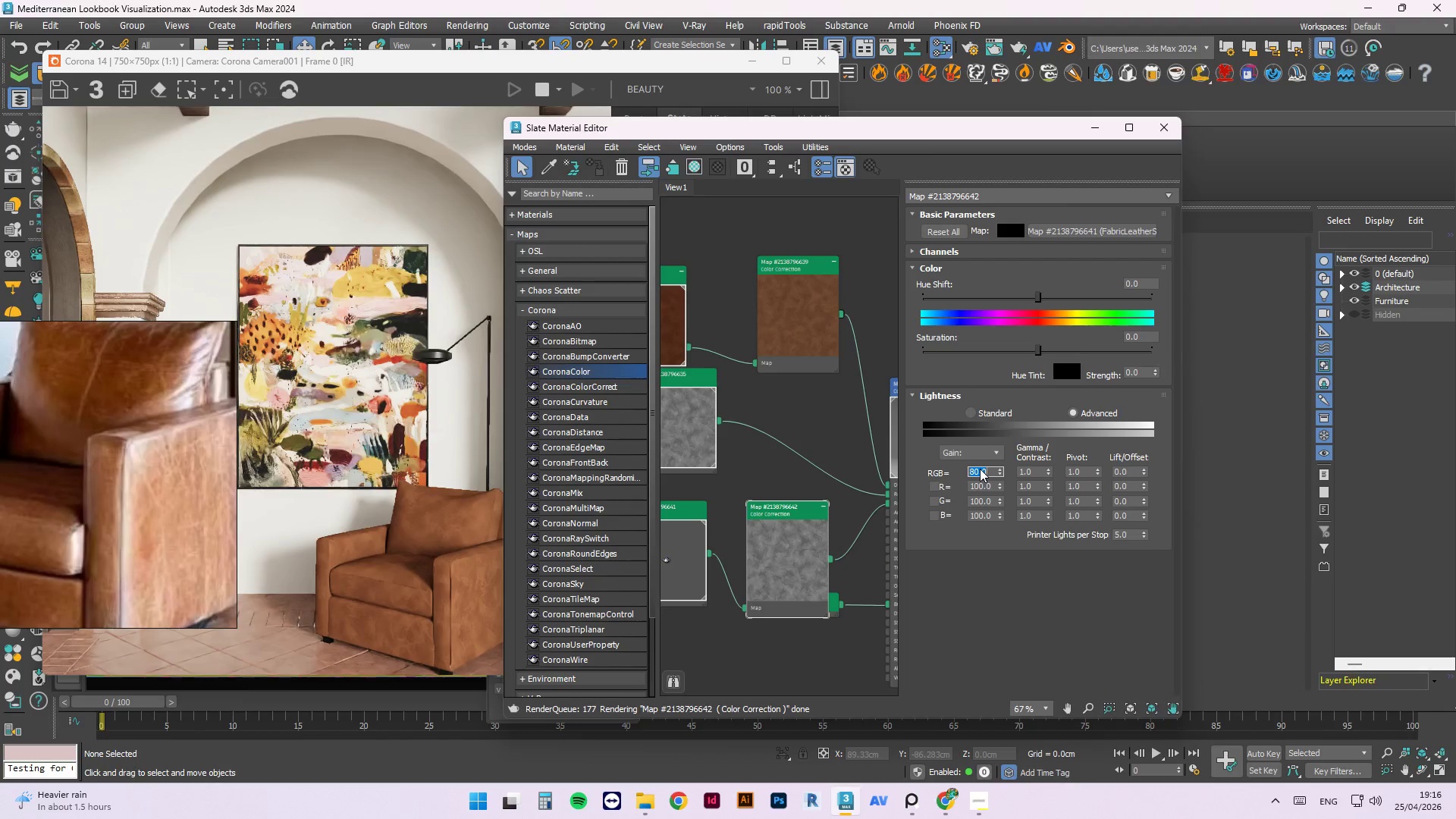 
key(Numpad1)
 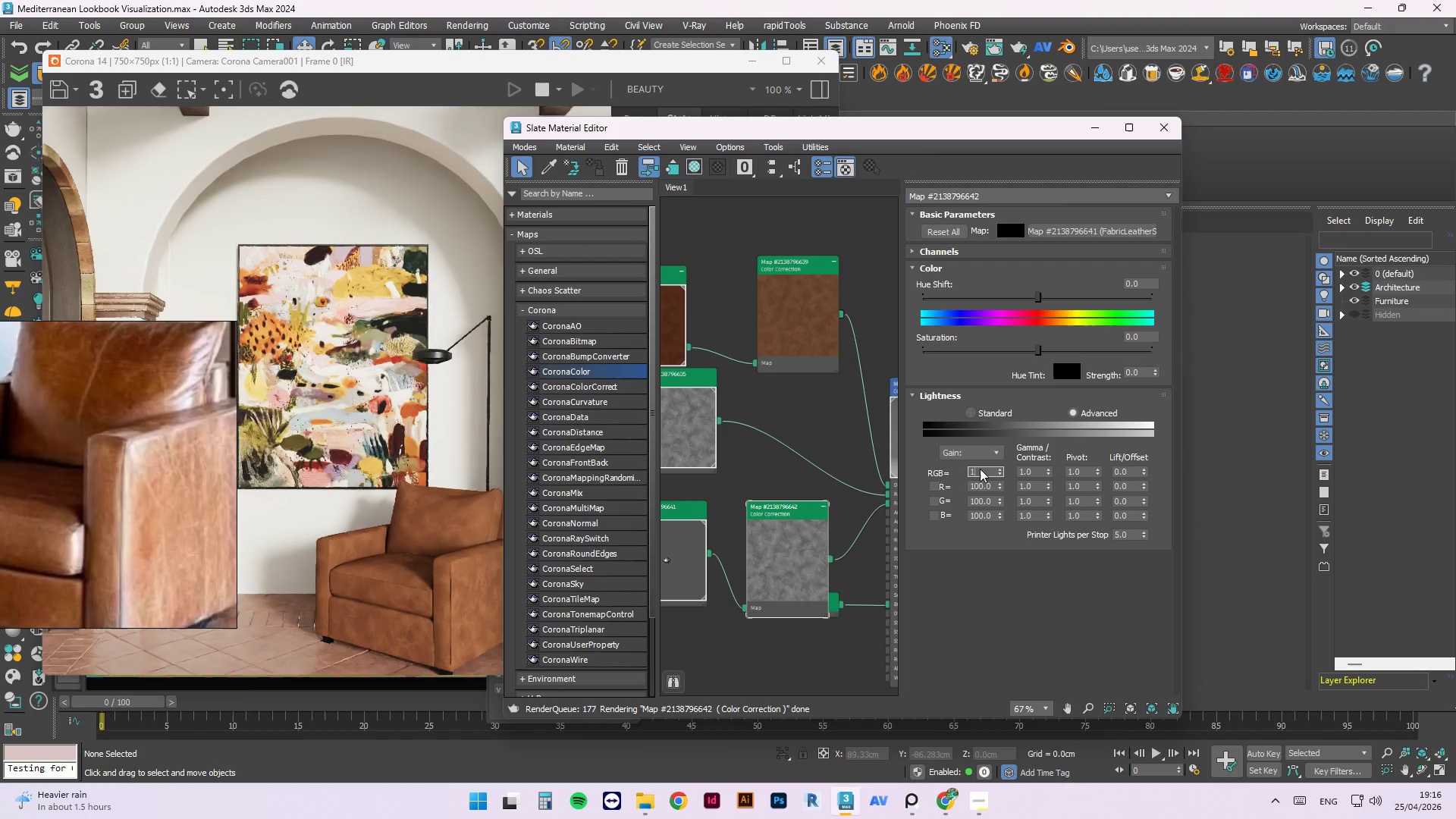 
key(Numpad0)
 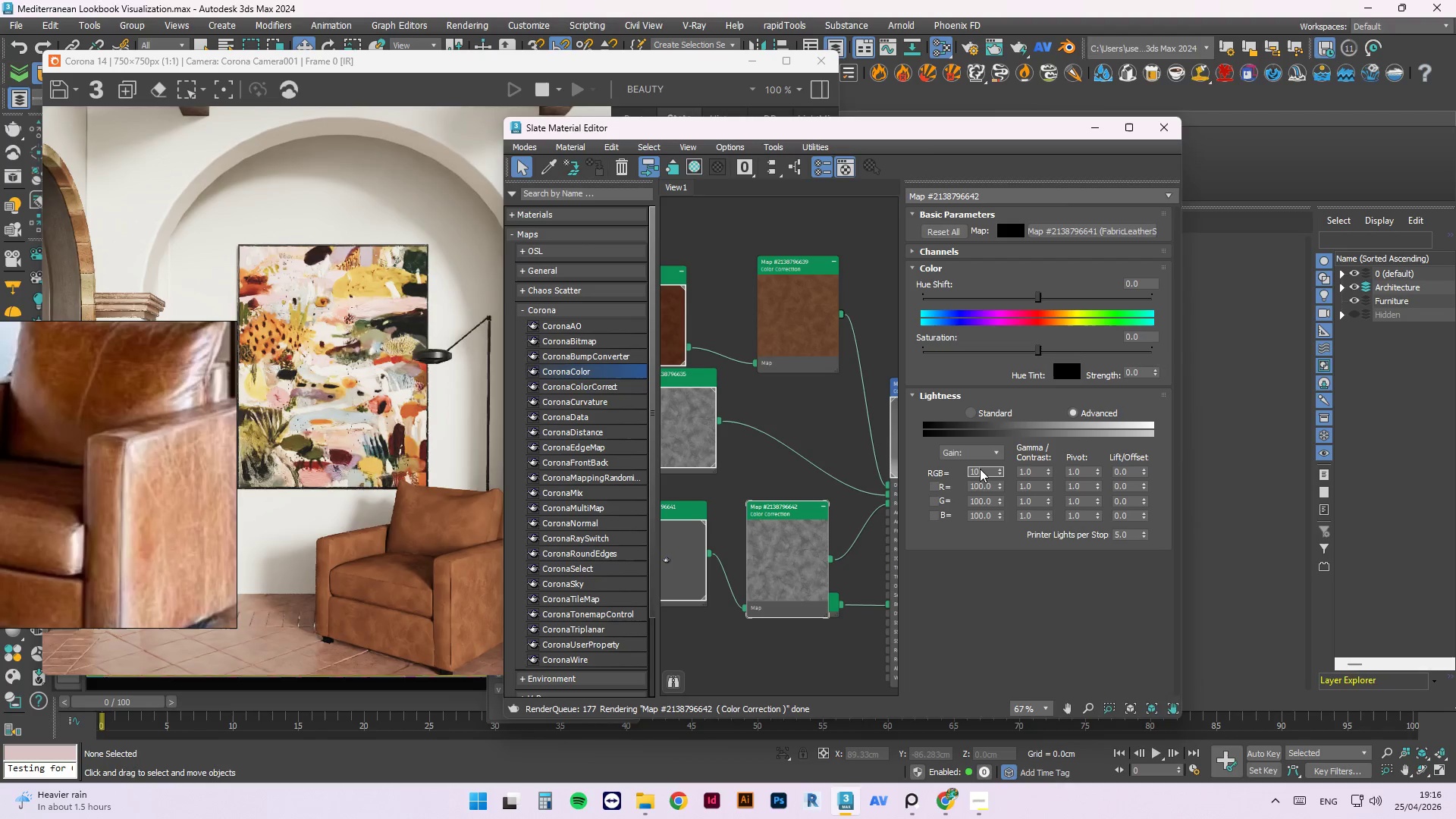 
key(Numpad0)
 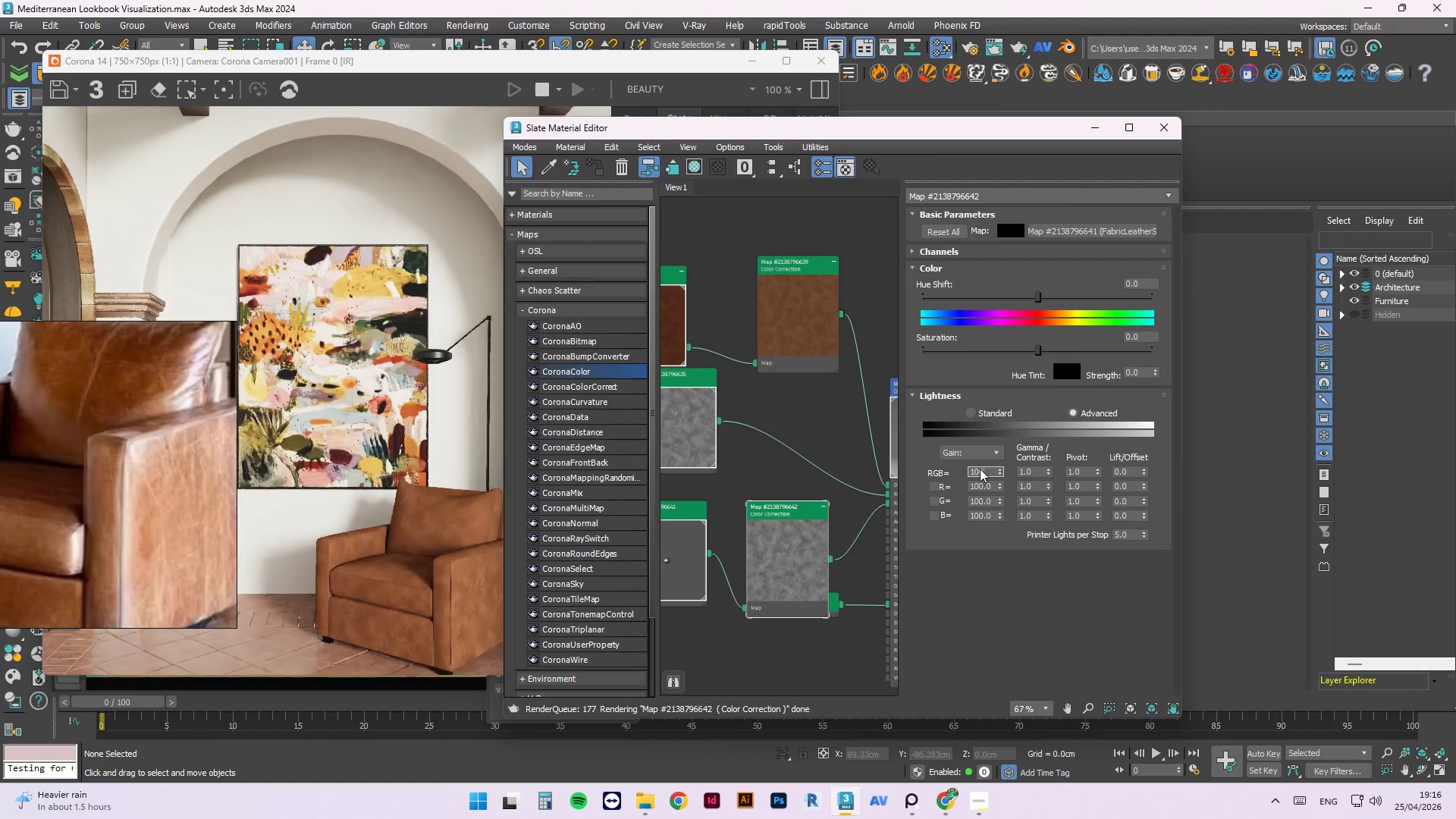 
key(NumpadEnter)
 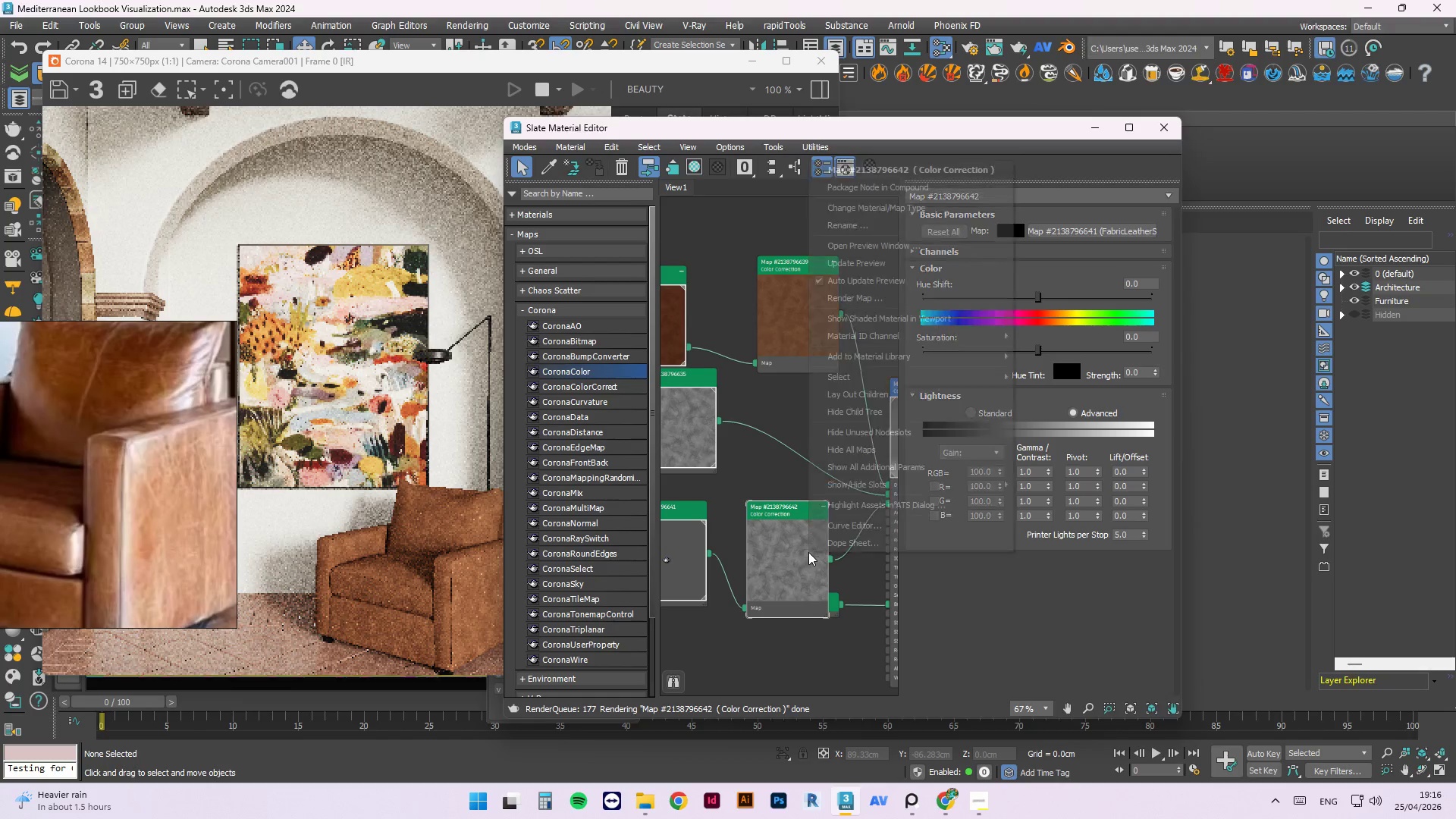 
left_click([865, 265])
 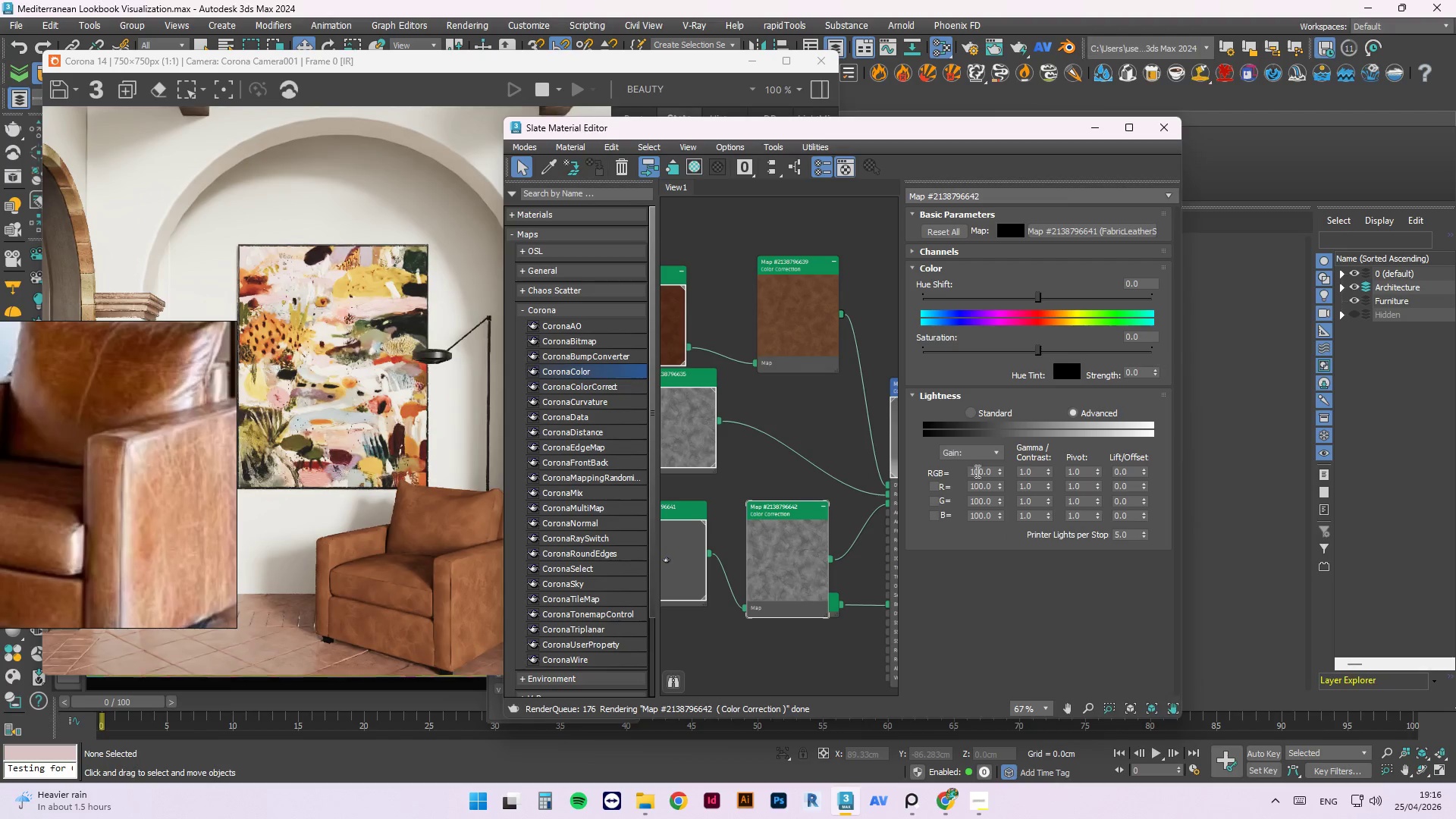 
double_click([983, 485])
 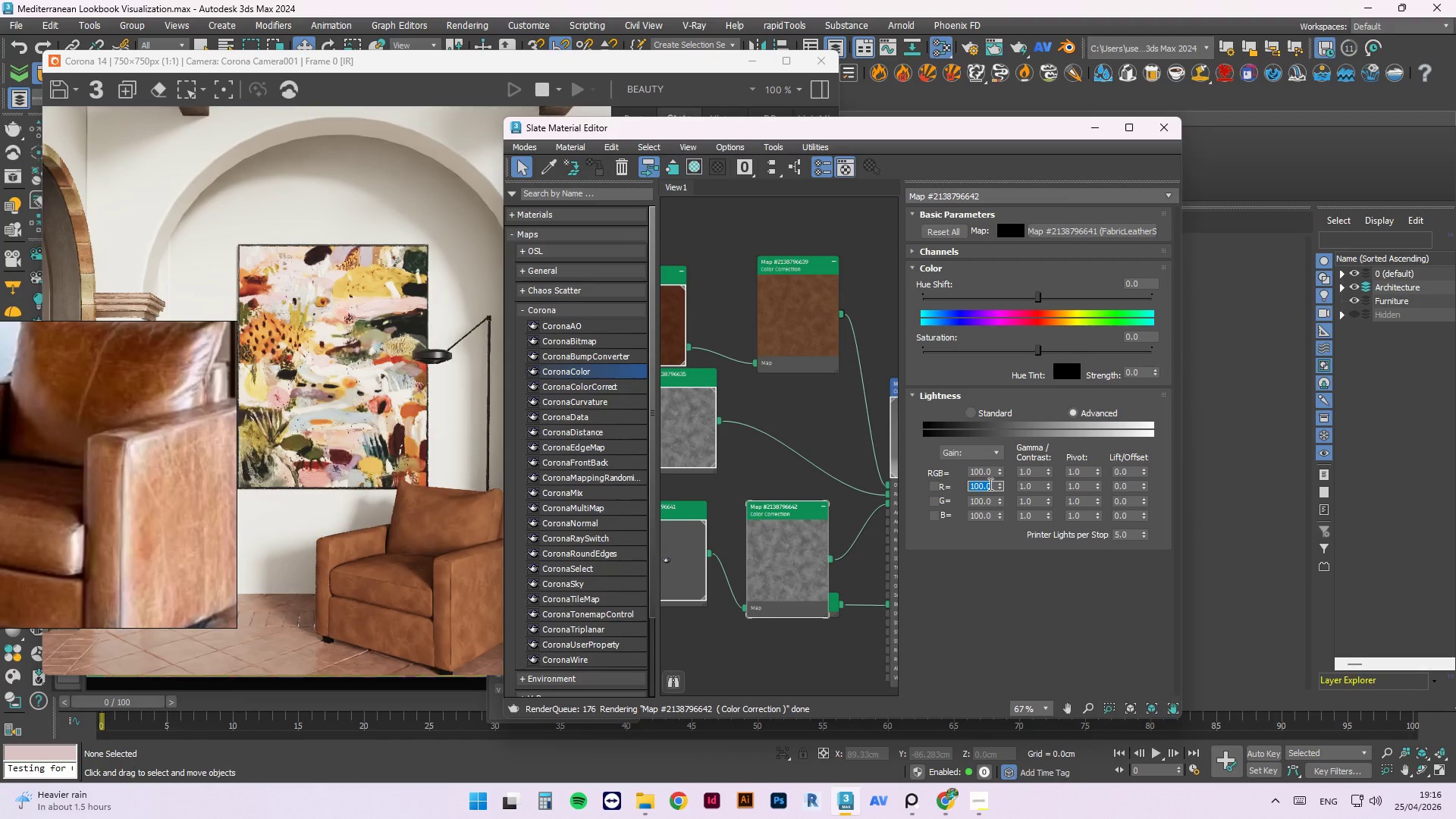 
key(Numpad2)
 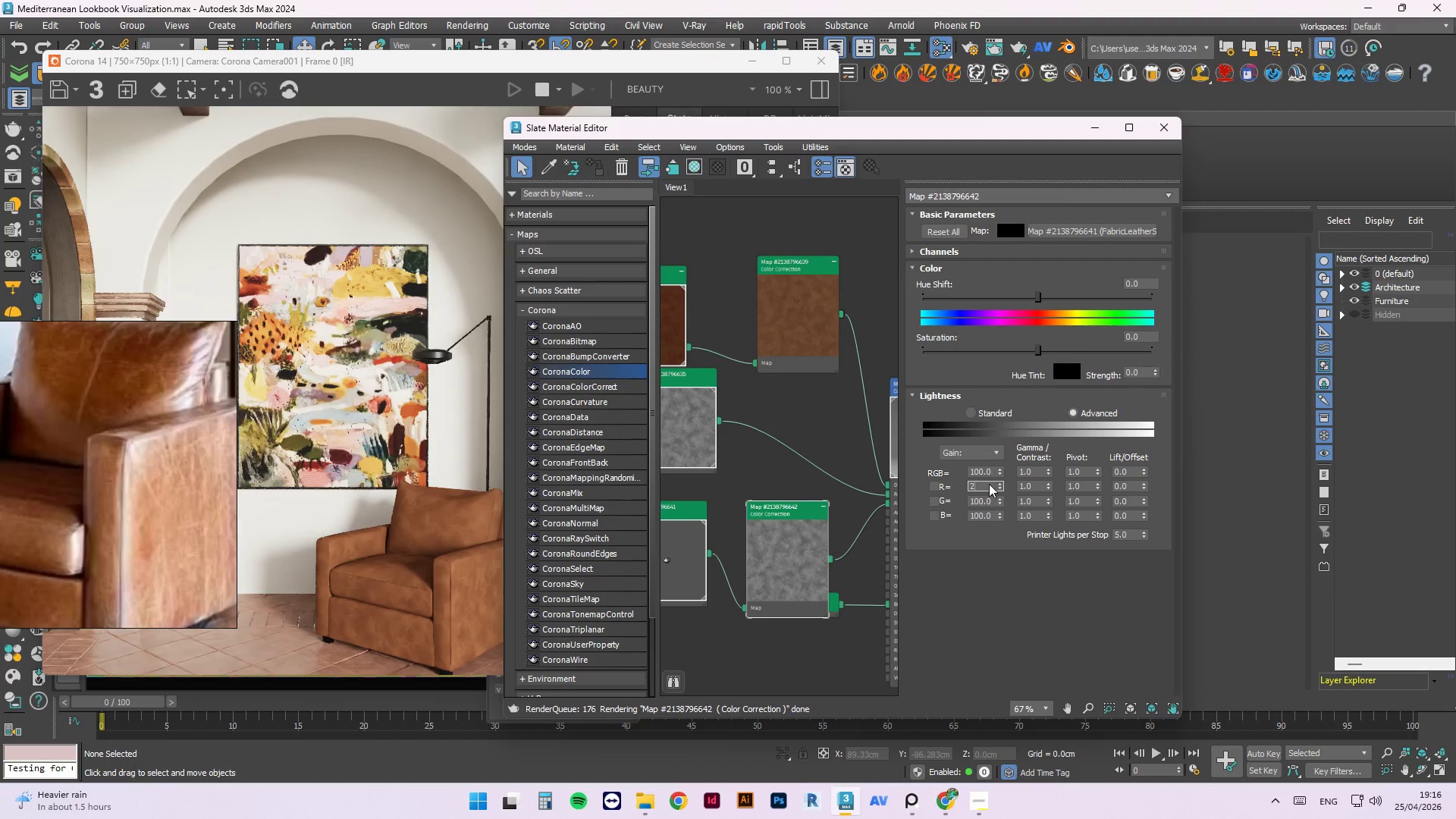 
key(Numpad0)
 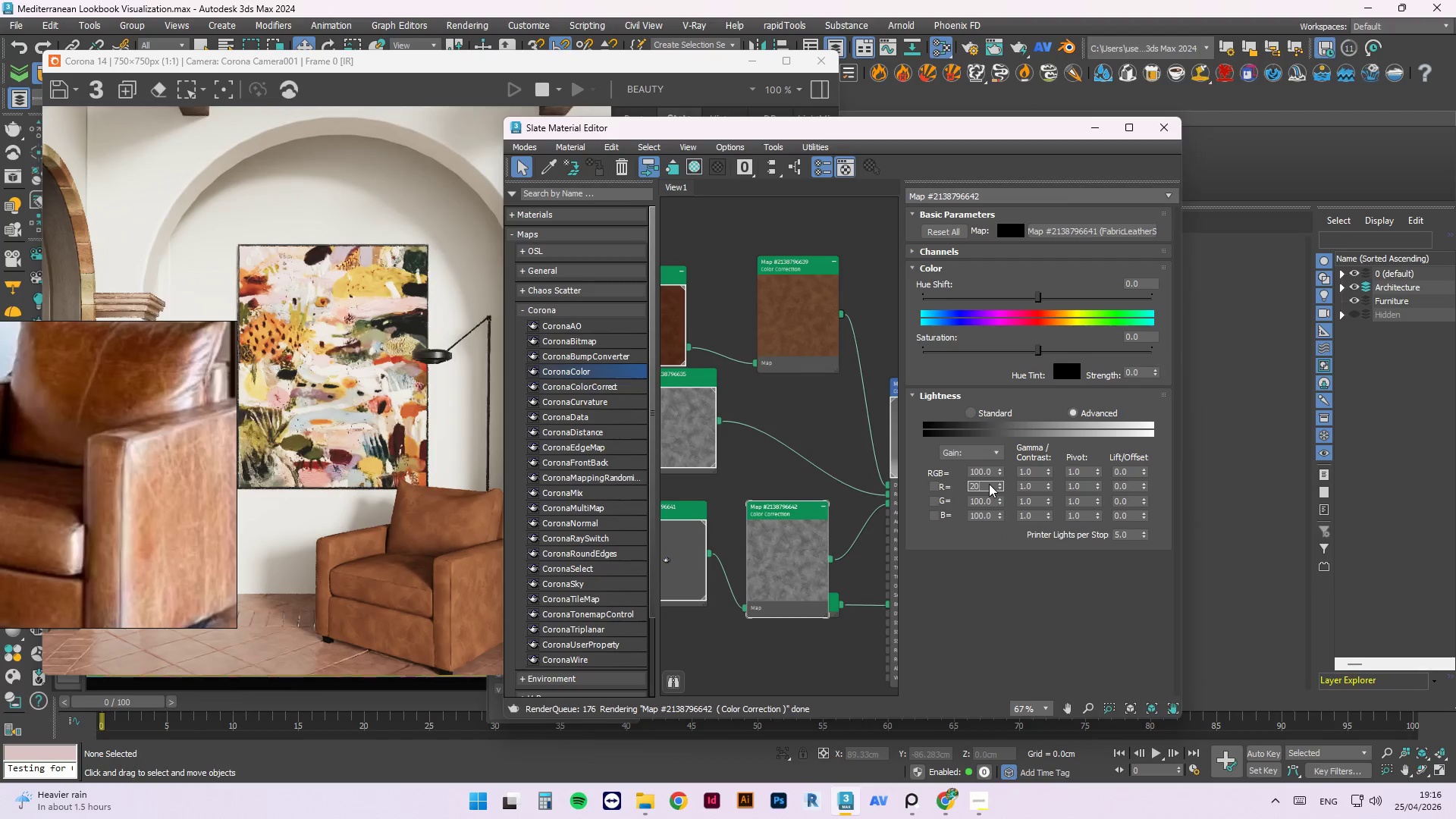 
key(NumpadEnter)
 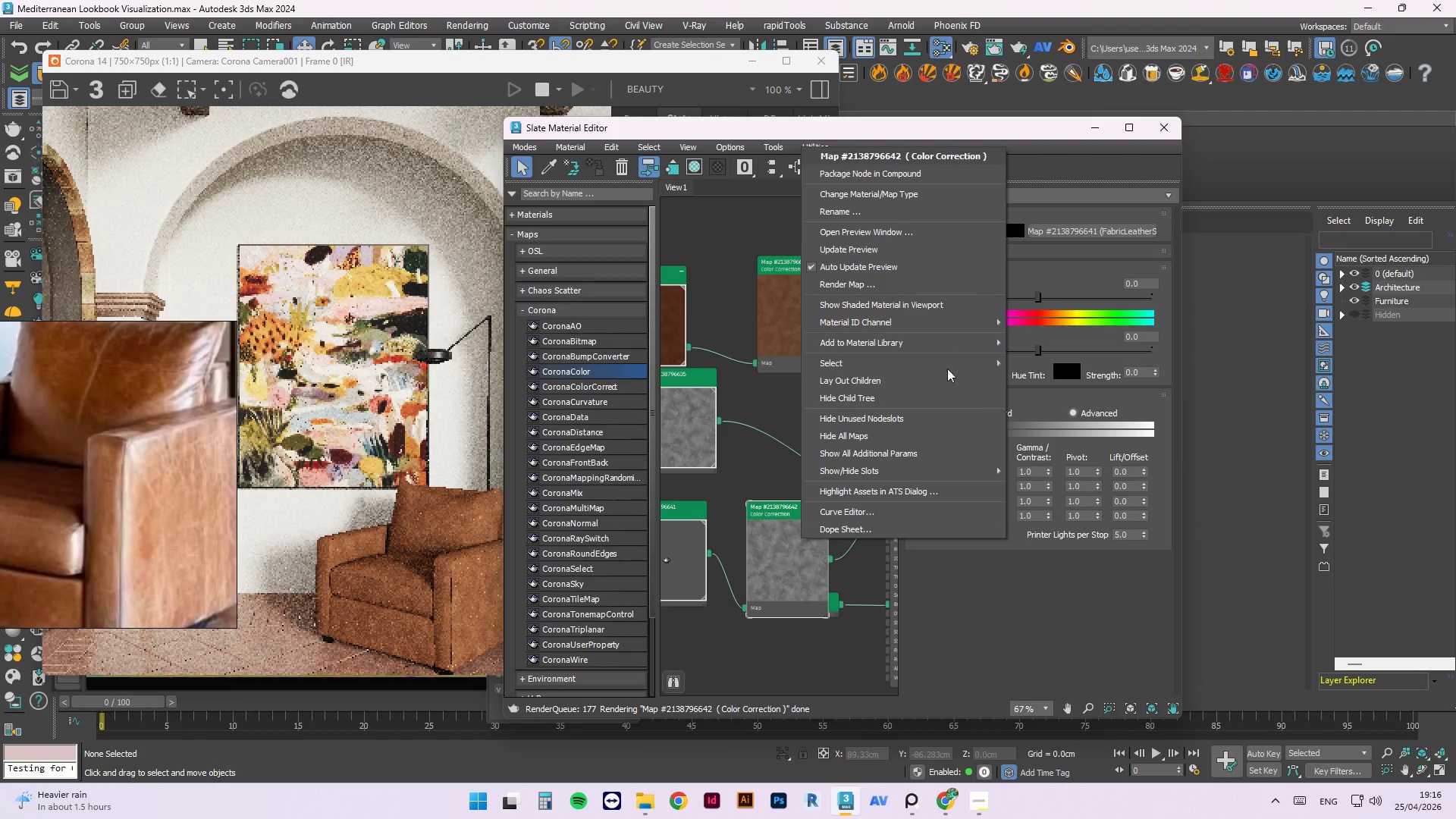 
left_click([882, 245])
 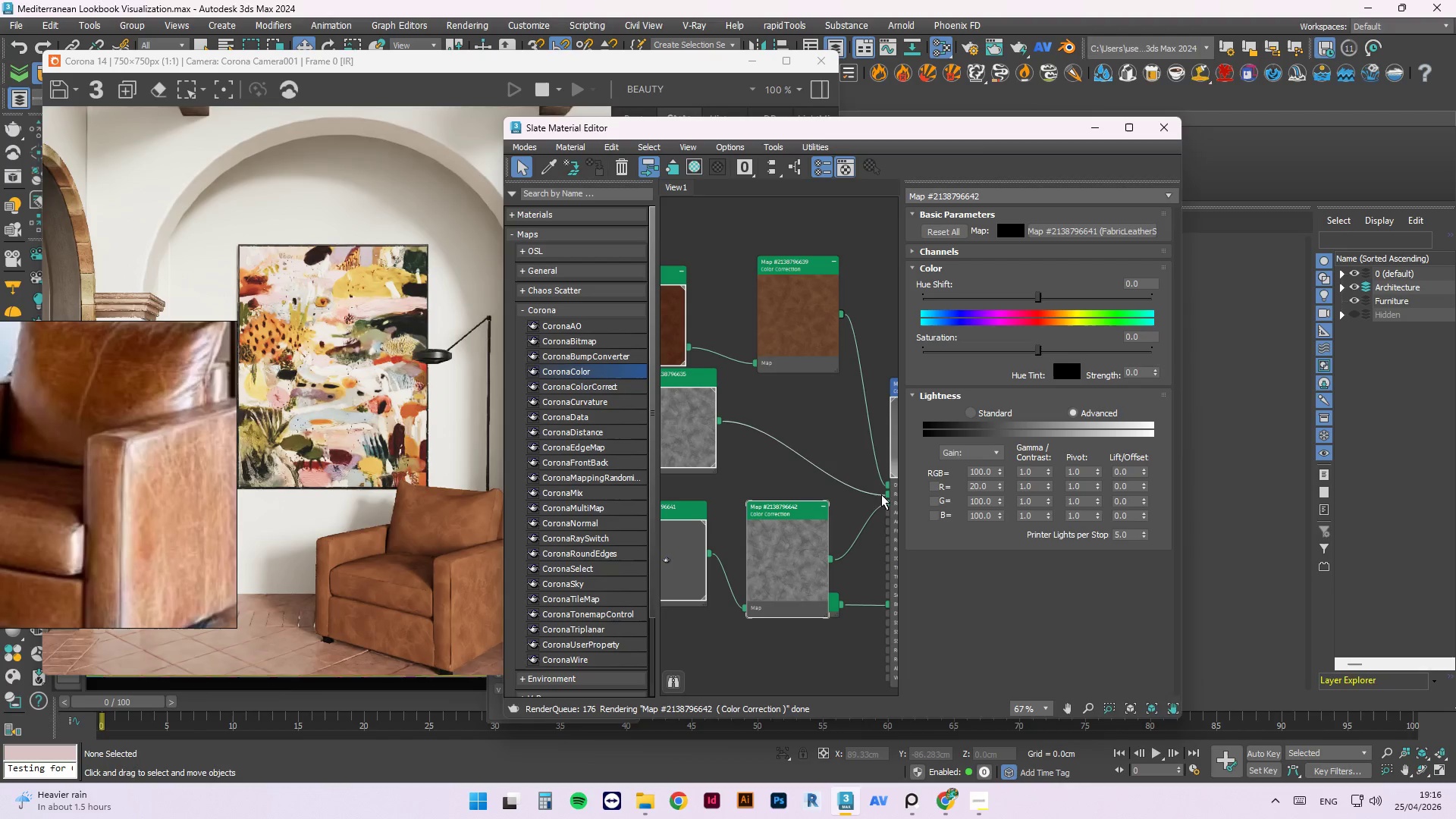 
double_click([974, 484])
 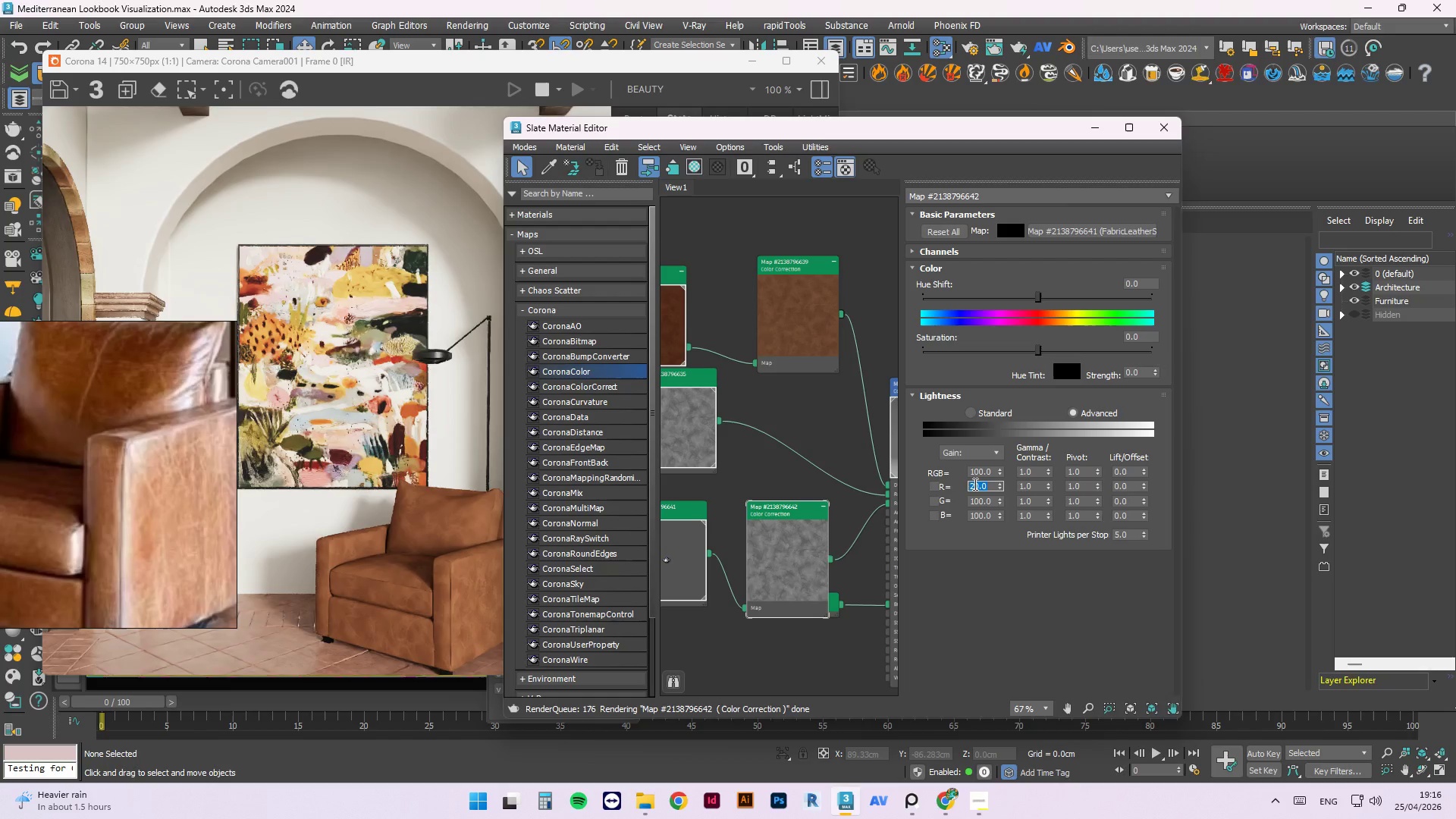 
key(Numpad1)
 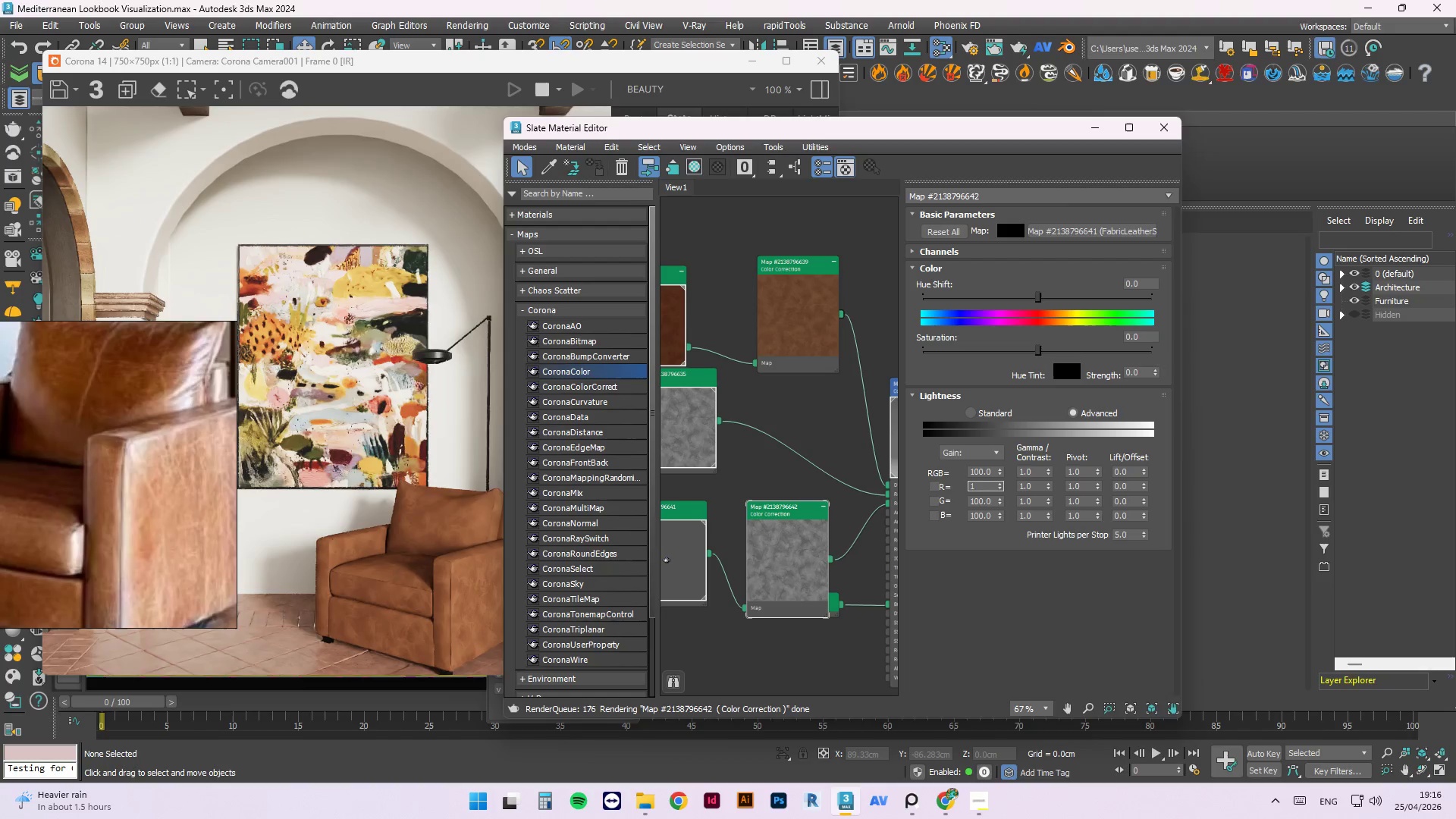 
key(Numpad0)
 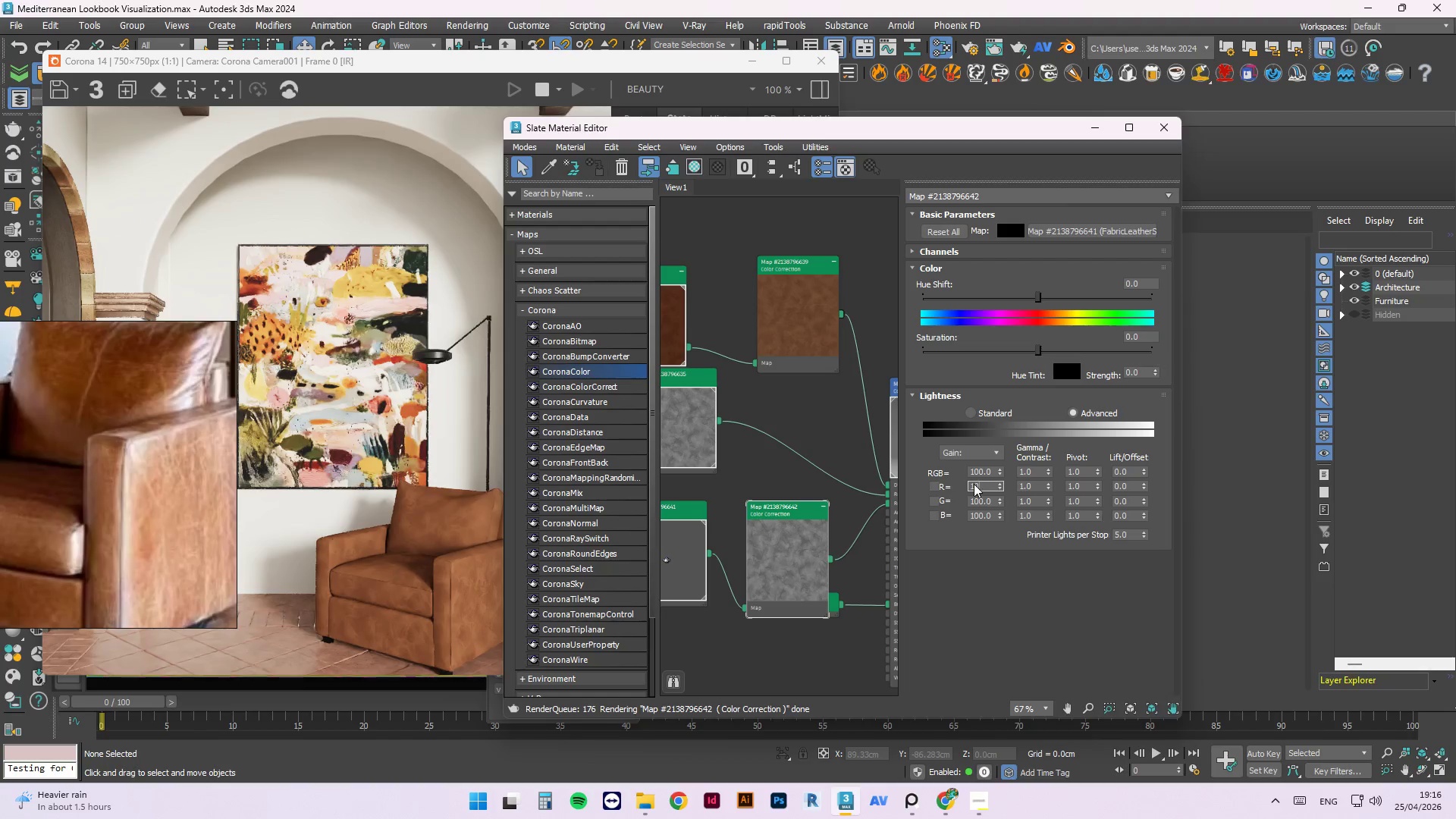 
key(Numpad0)
 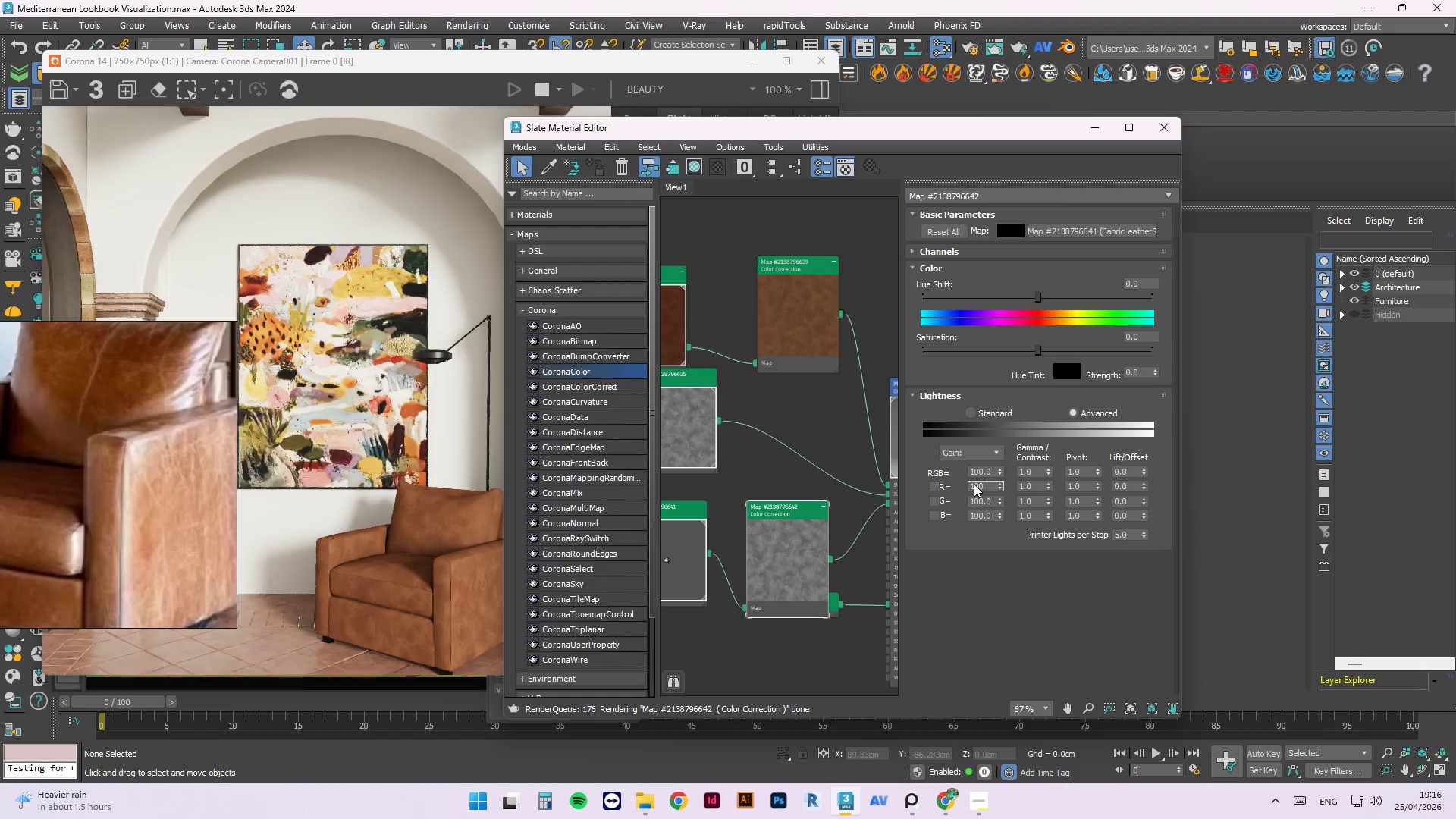 
key(NumpadEnter)
 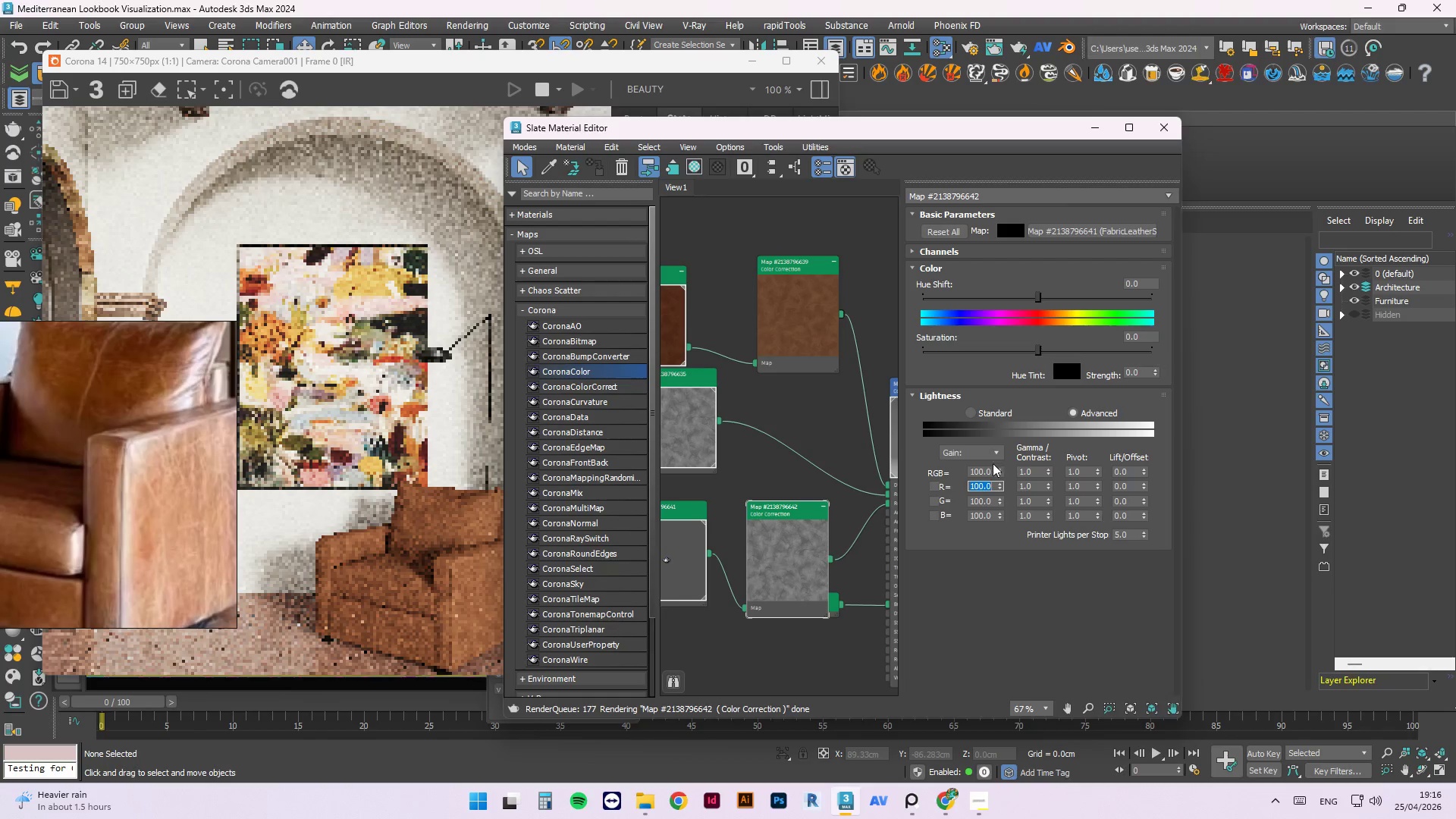 
double_click([987, 469])
 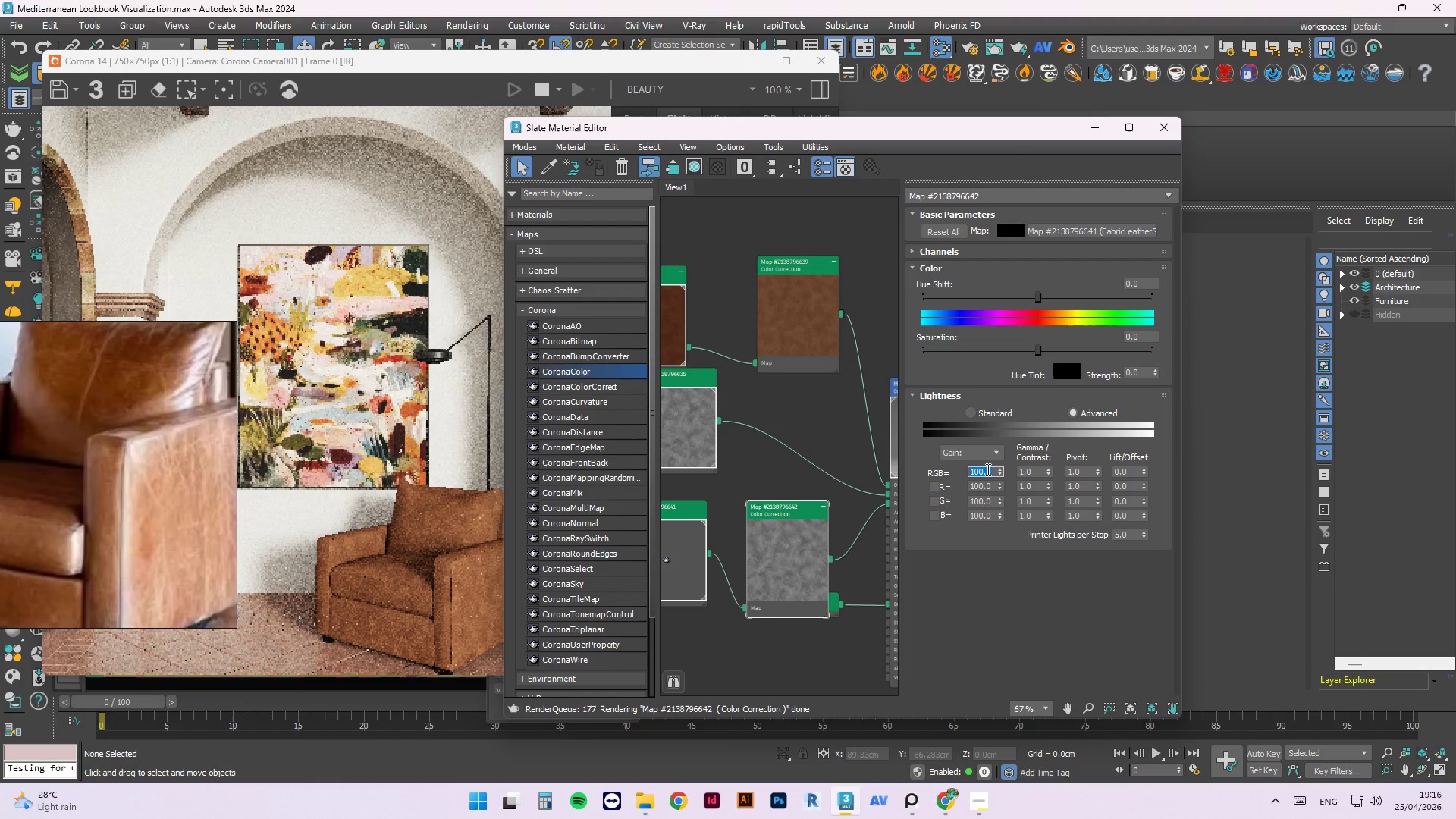 
key(Numpad2)
 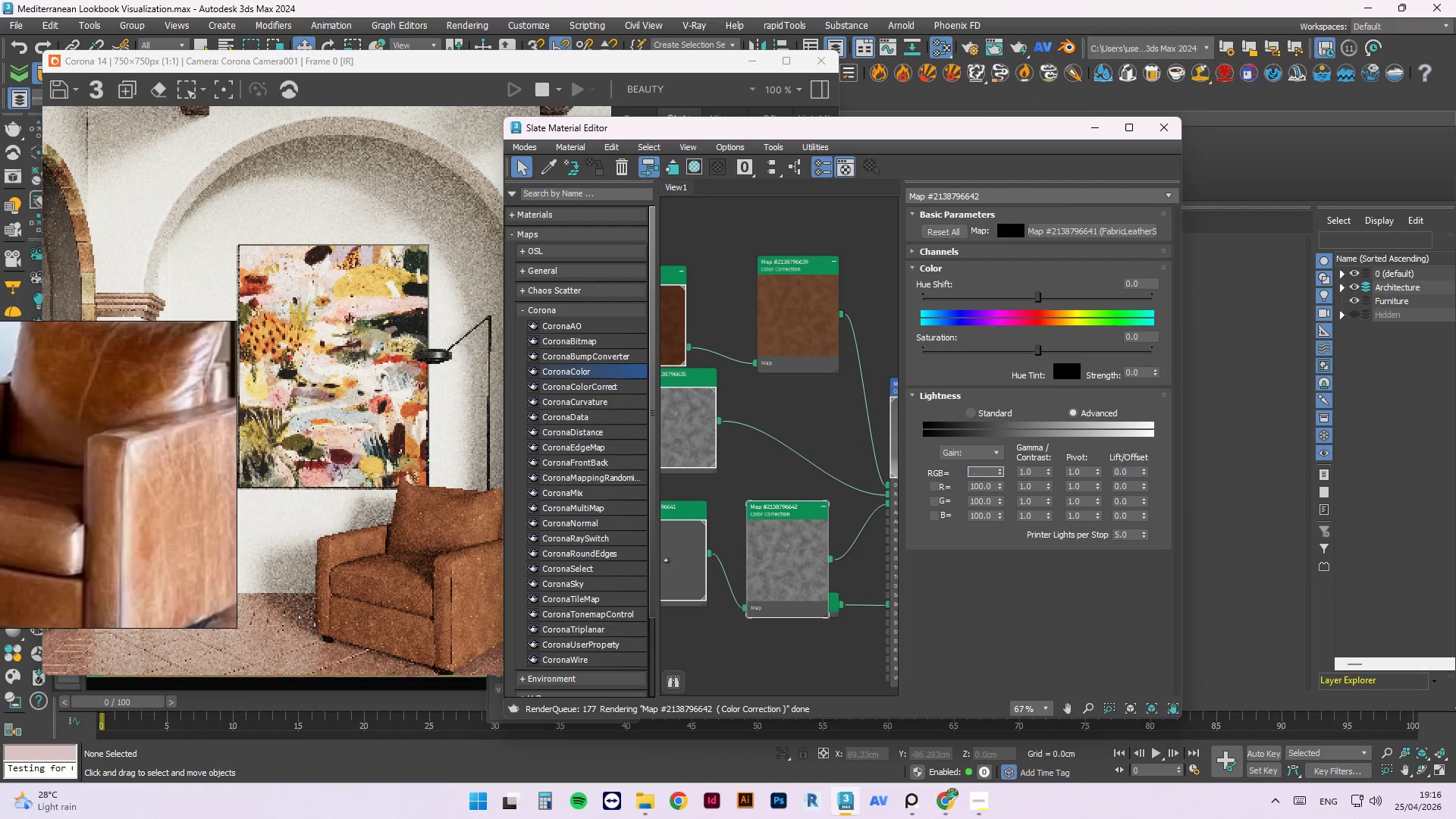 
key(Numpad0)
 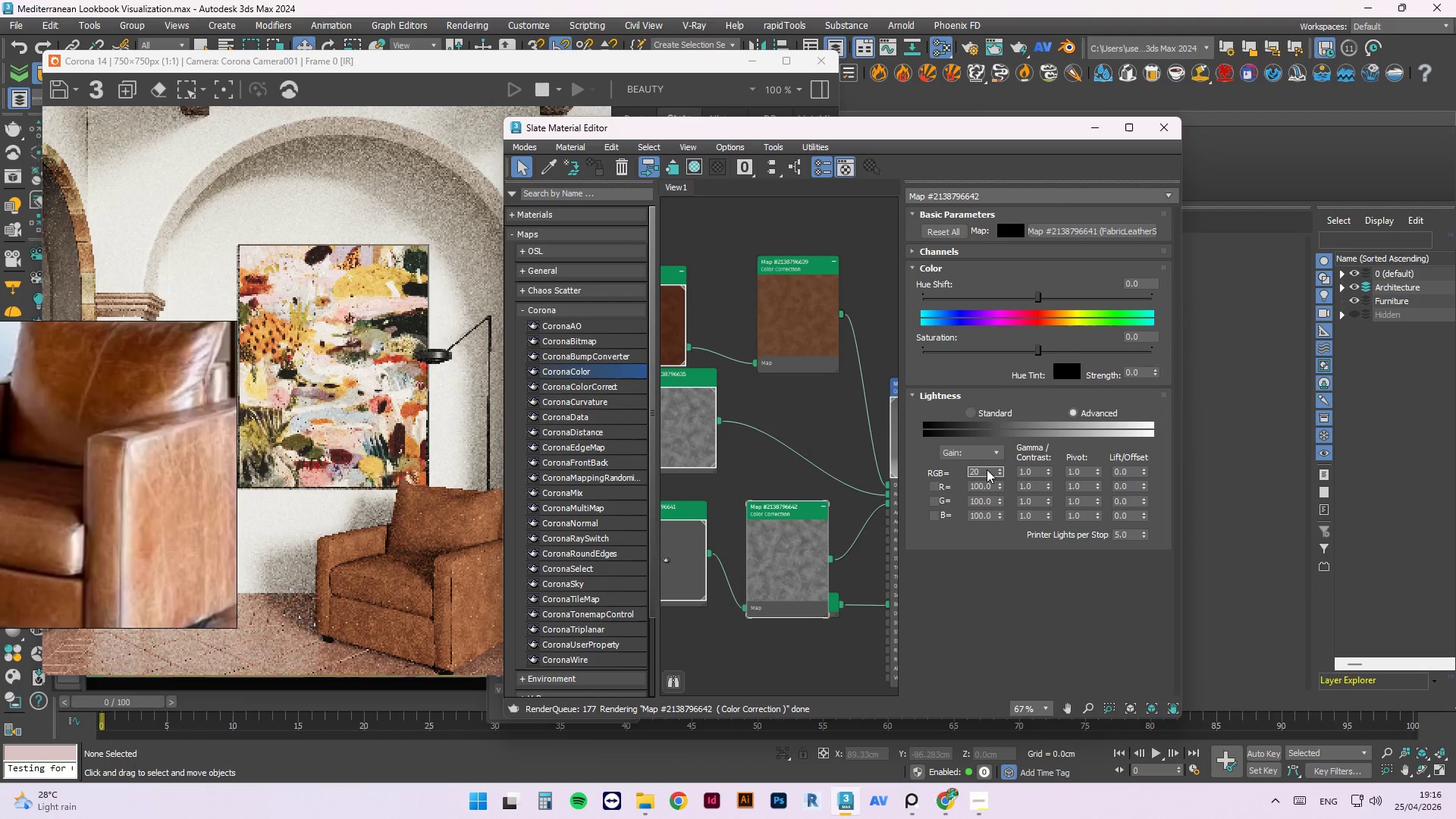 
key(NumpadEnter)
 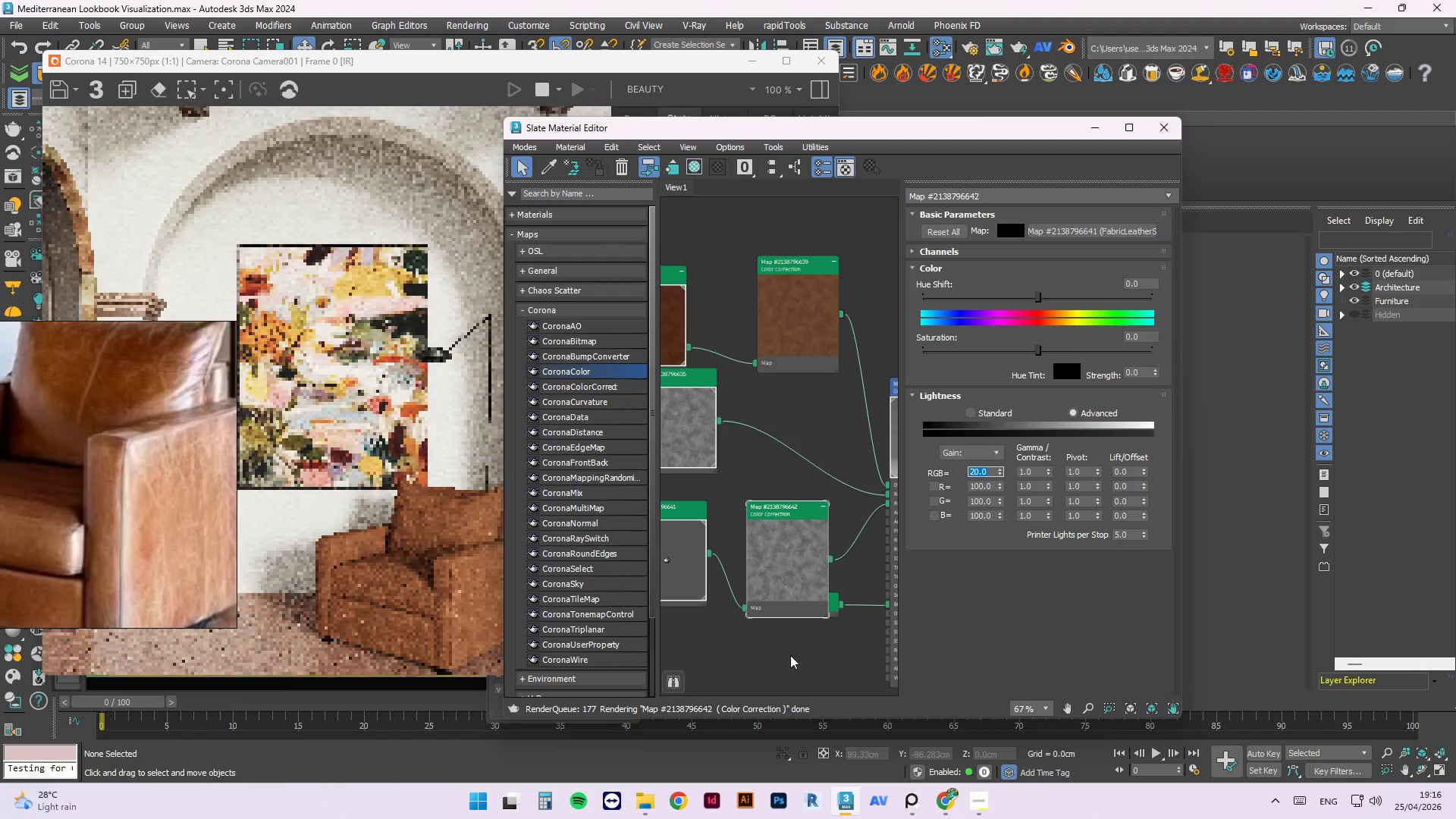 
right_click([778, 576])
 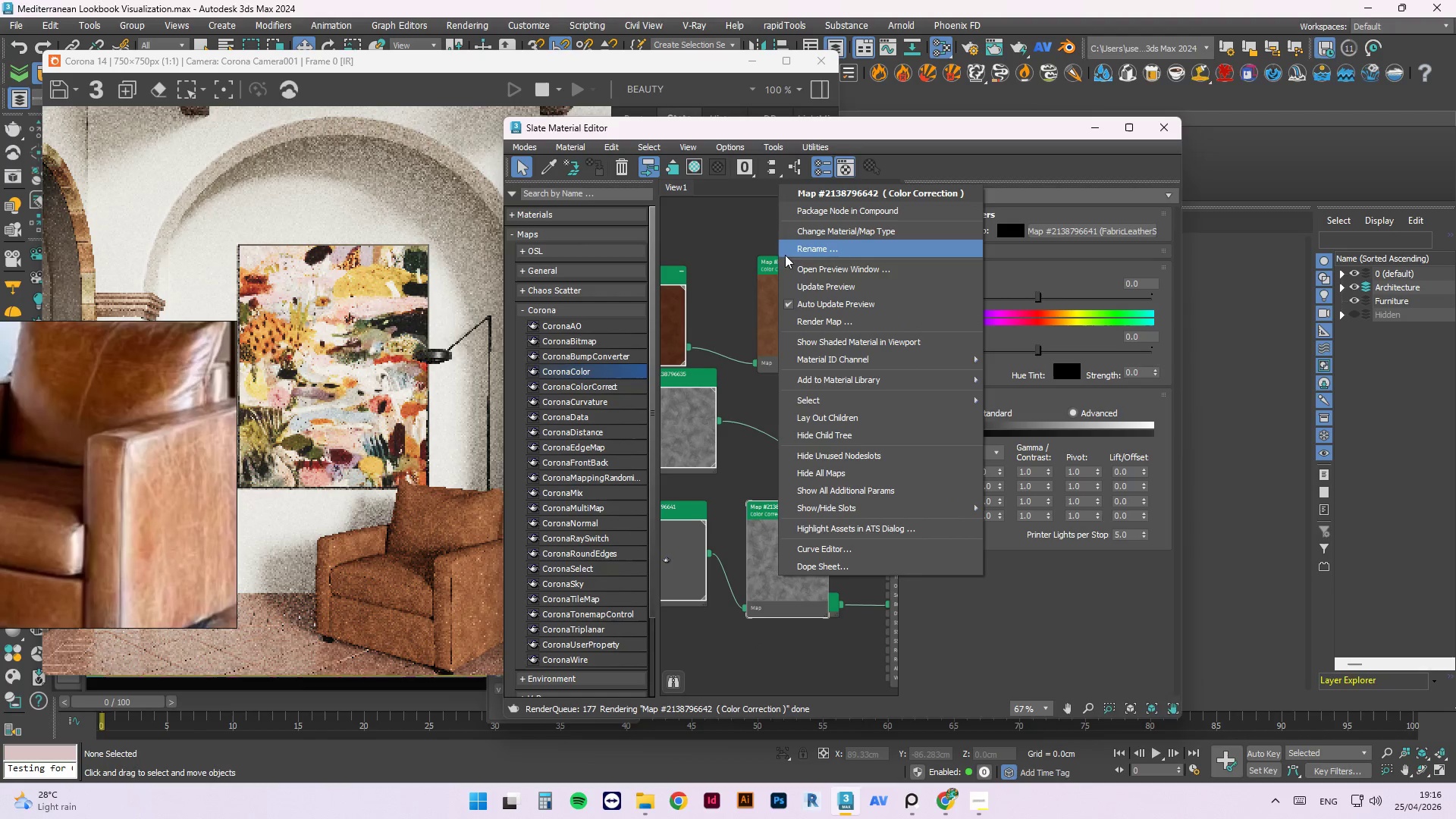 
left_click([805, 278])
 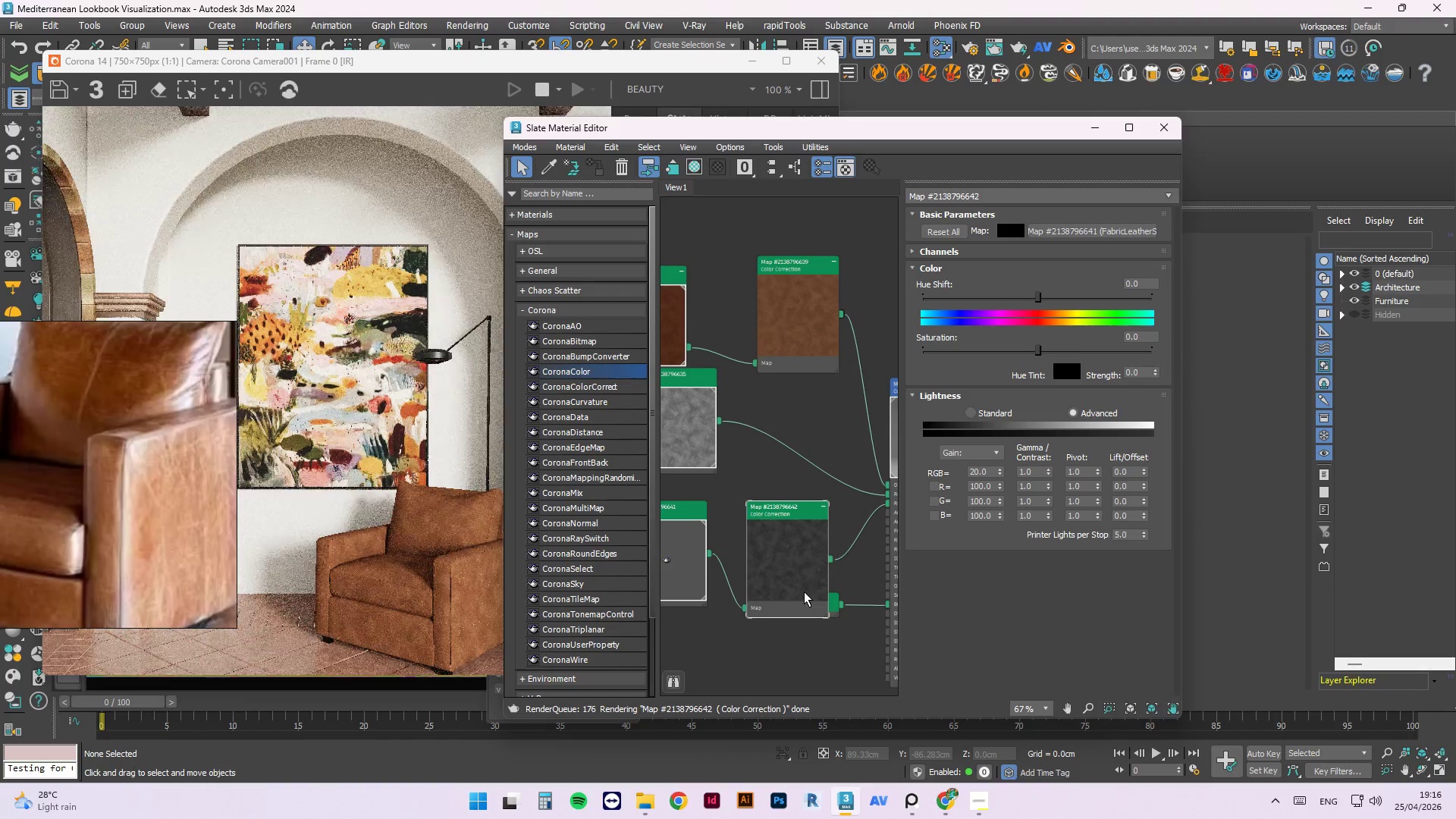 
left_click_drag(start_coordinate=[804, 586], to_coordinate=[764, 564])
 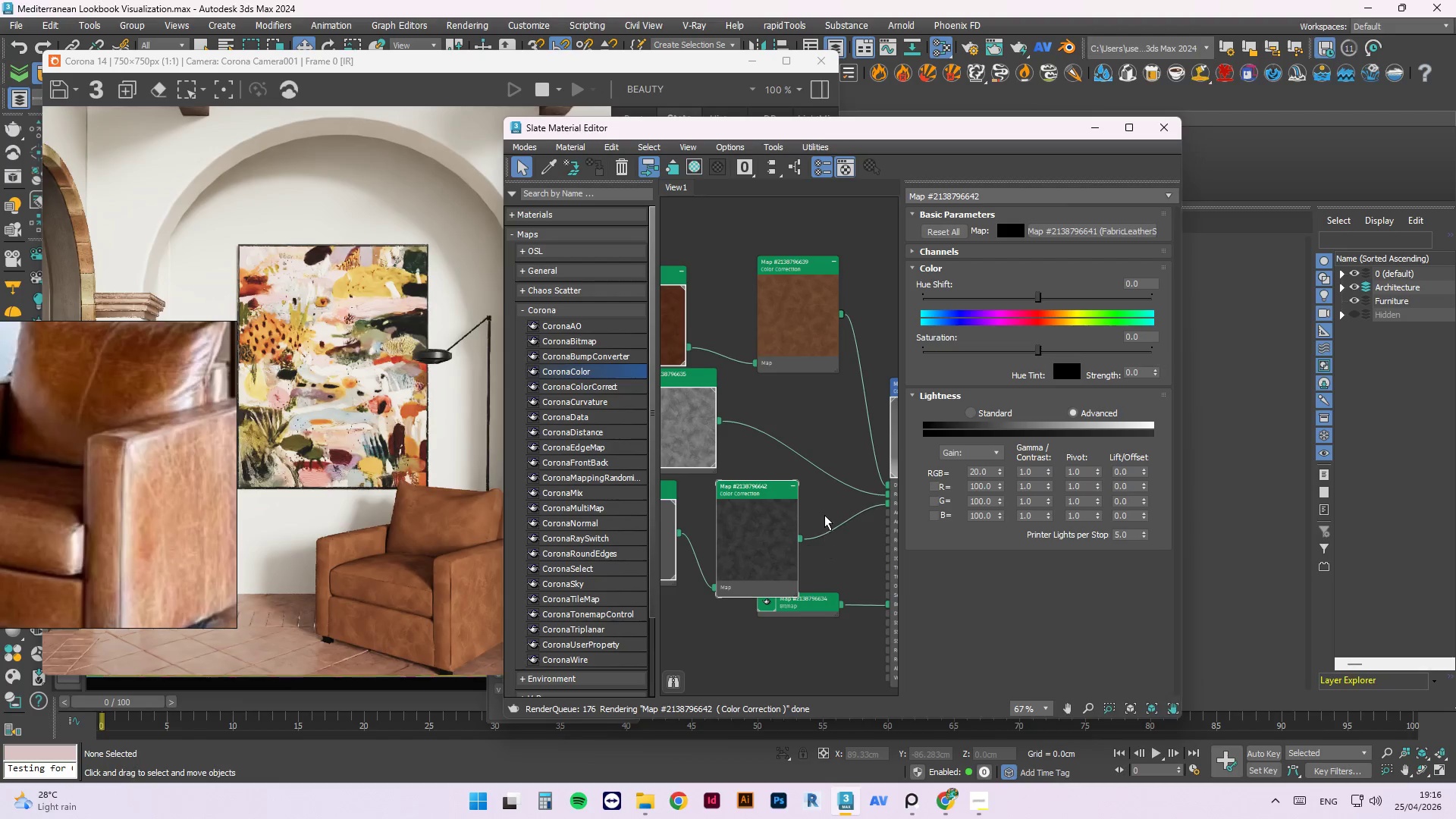 
scroll: coordinate [776, 492], scroll_direction: down, amount: 2.0
 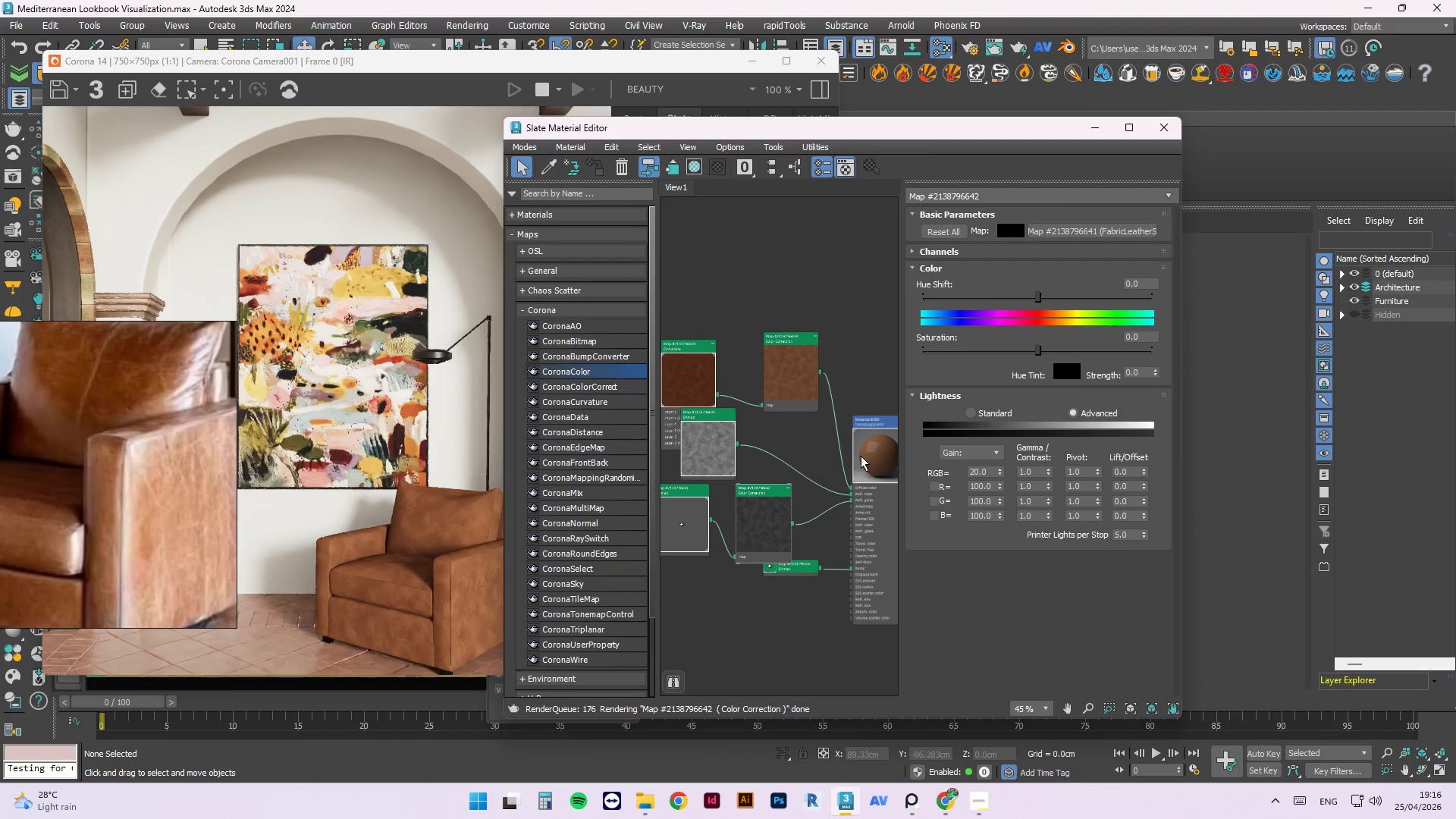 
right_click([861, 456])
 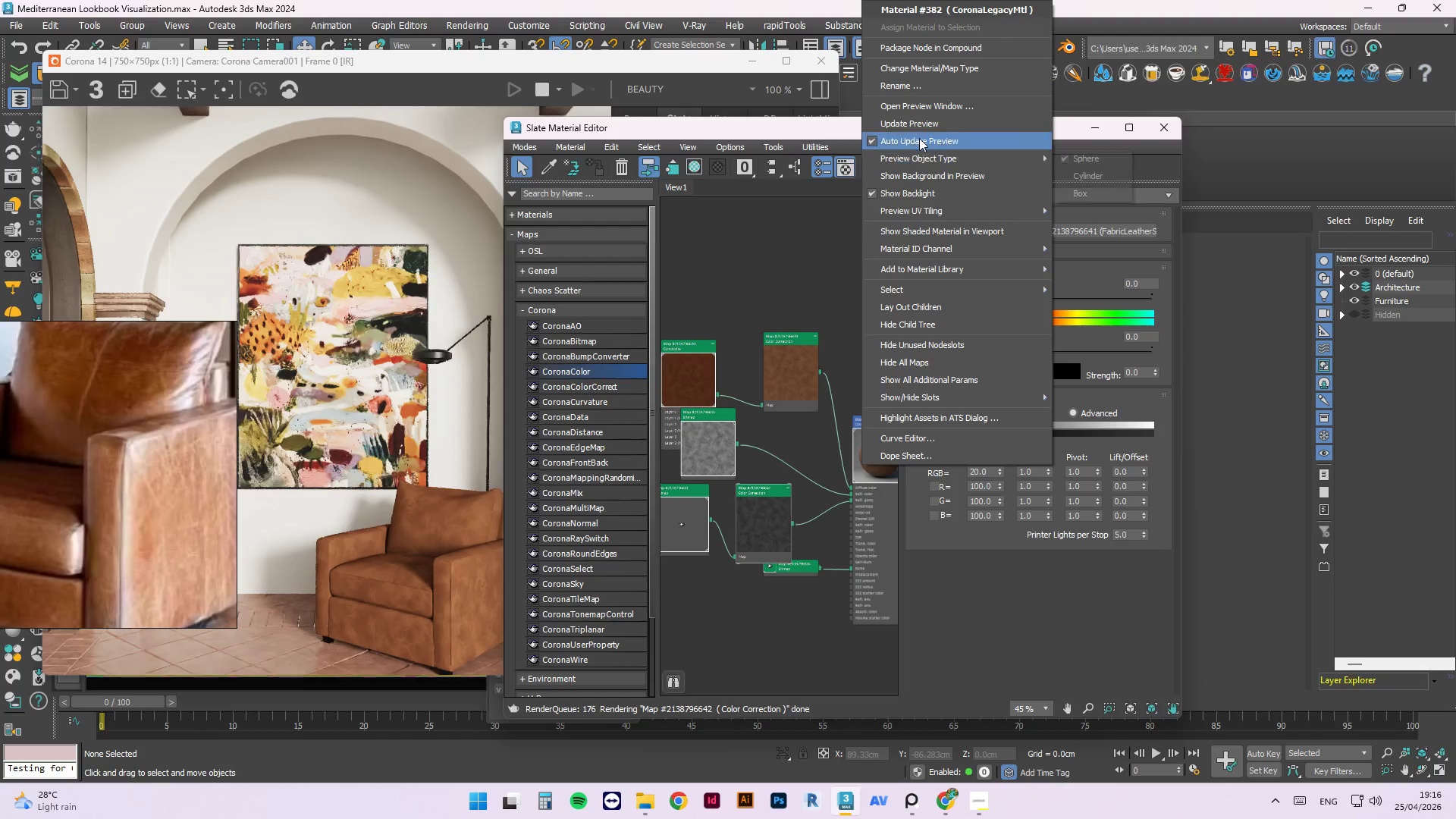 
left_click([910, 127])
 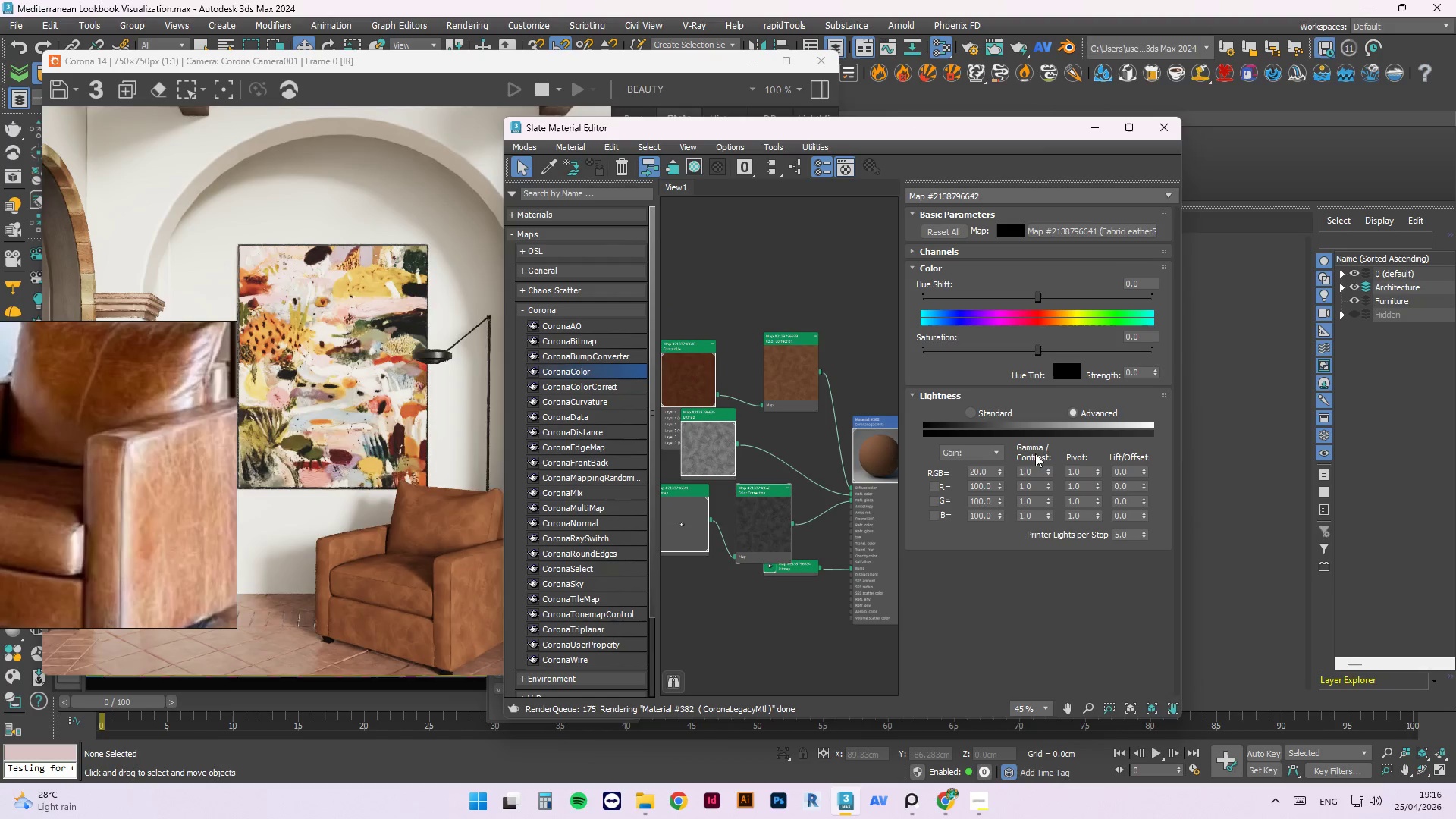 
left_click_drag(start_coordinate=[991, 470], to_coordinate=[936, 472])
 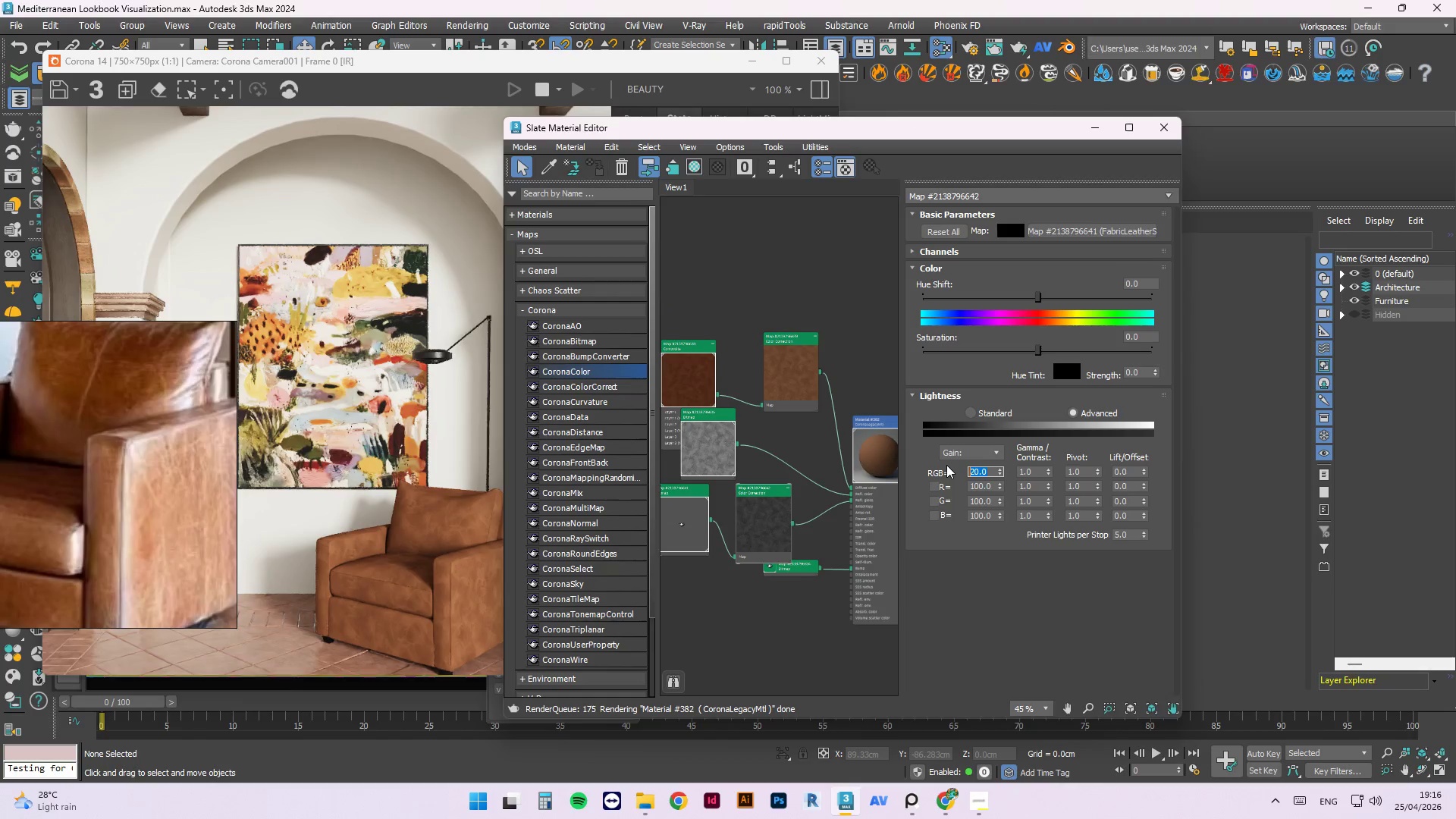 
key(Numpad5)
 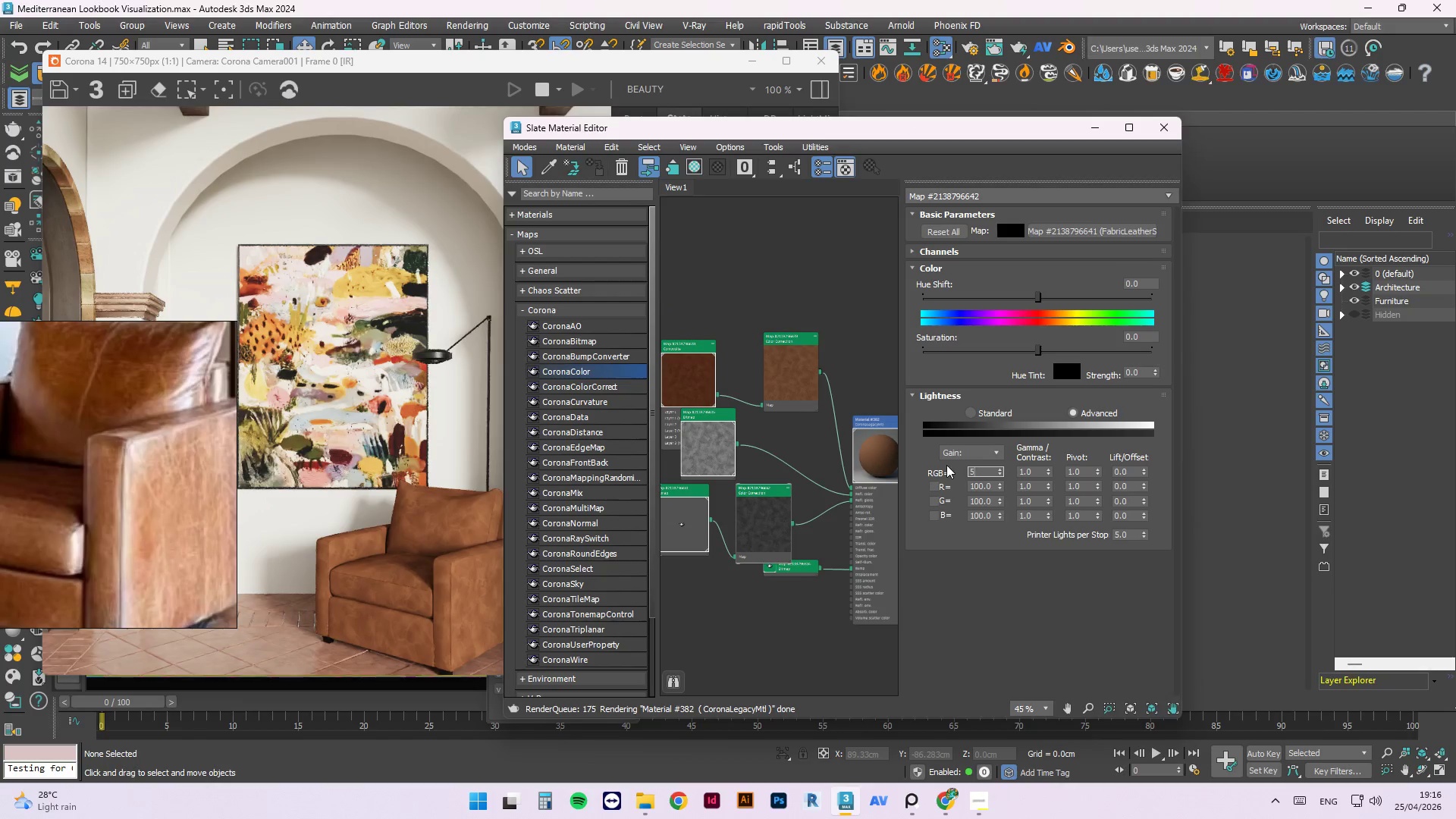 
key(Numpad0)
 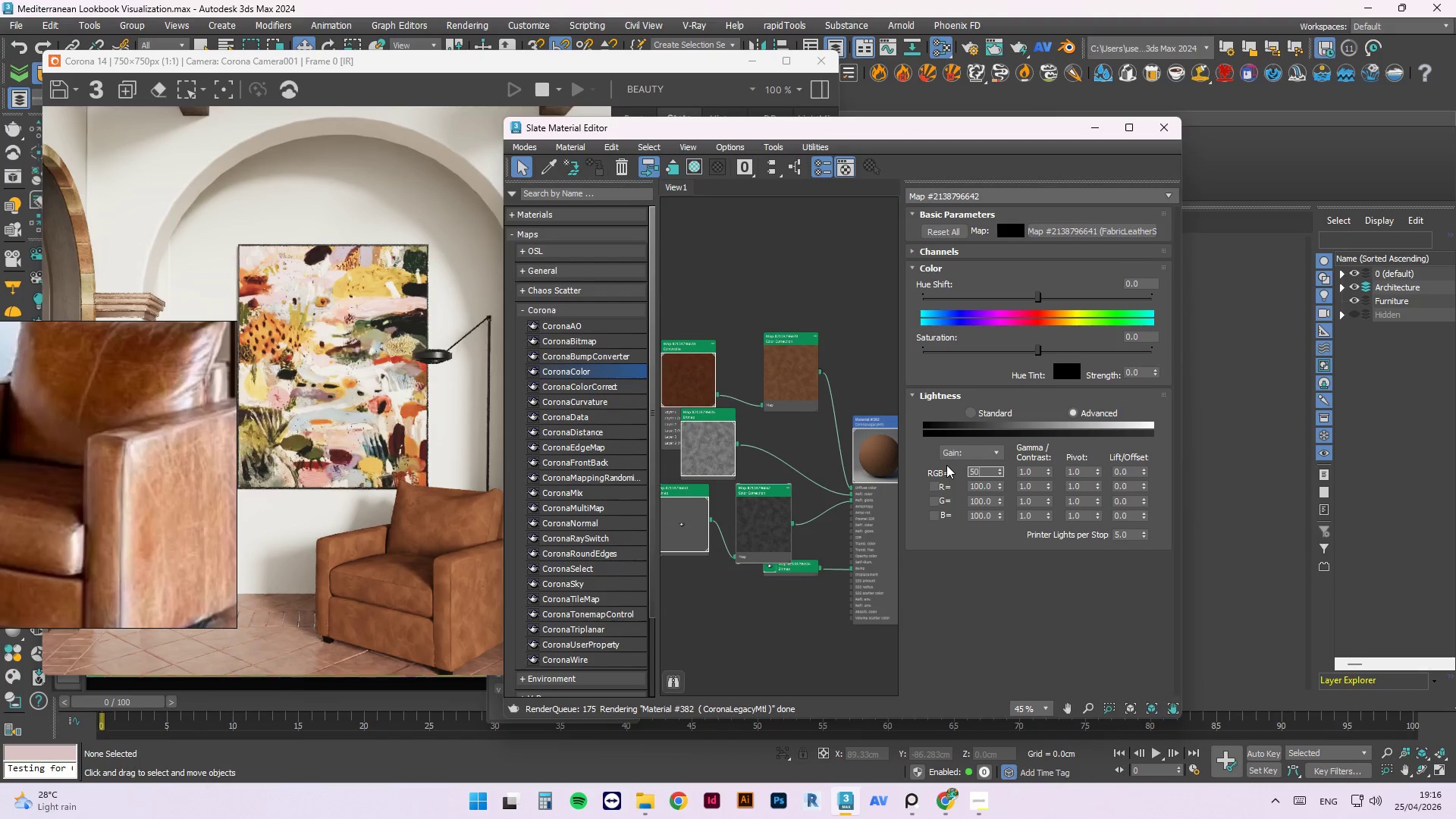 
key(NumpadEnter)
 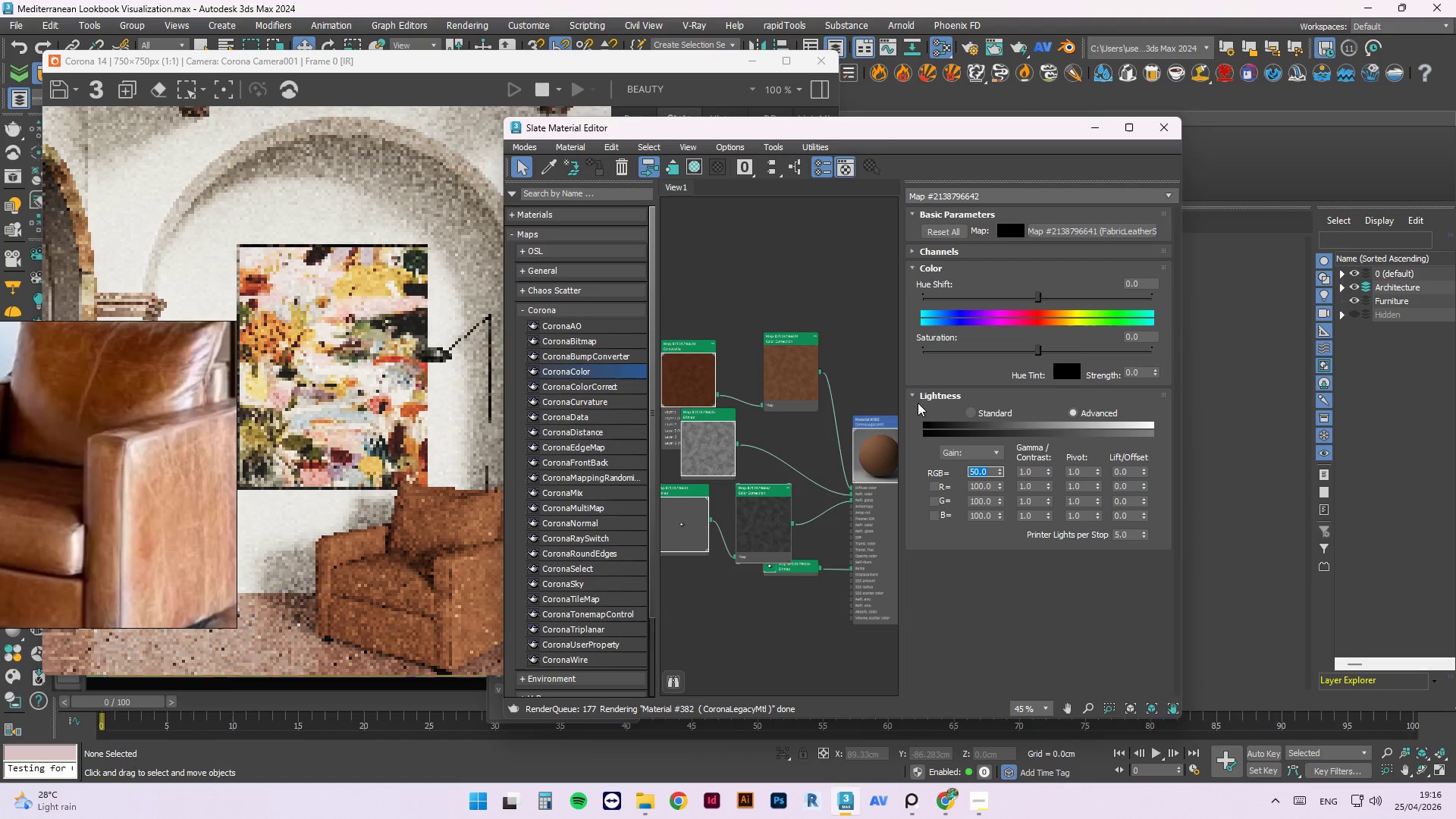 
right_click([868, 449])
 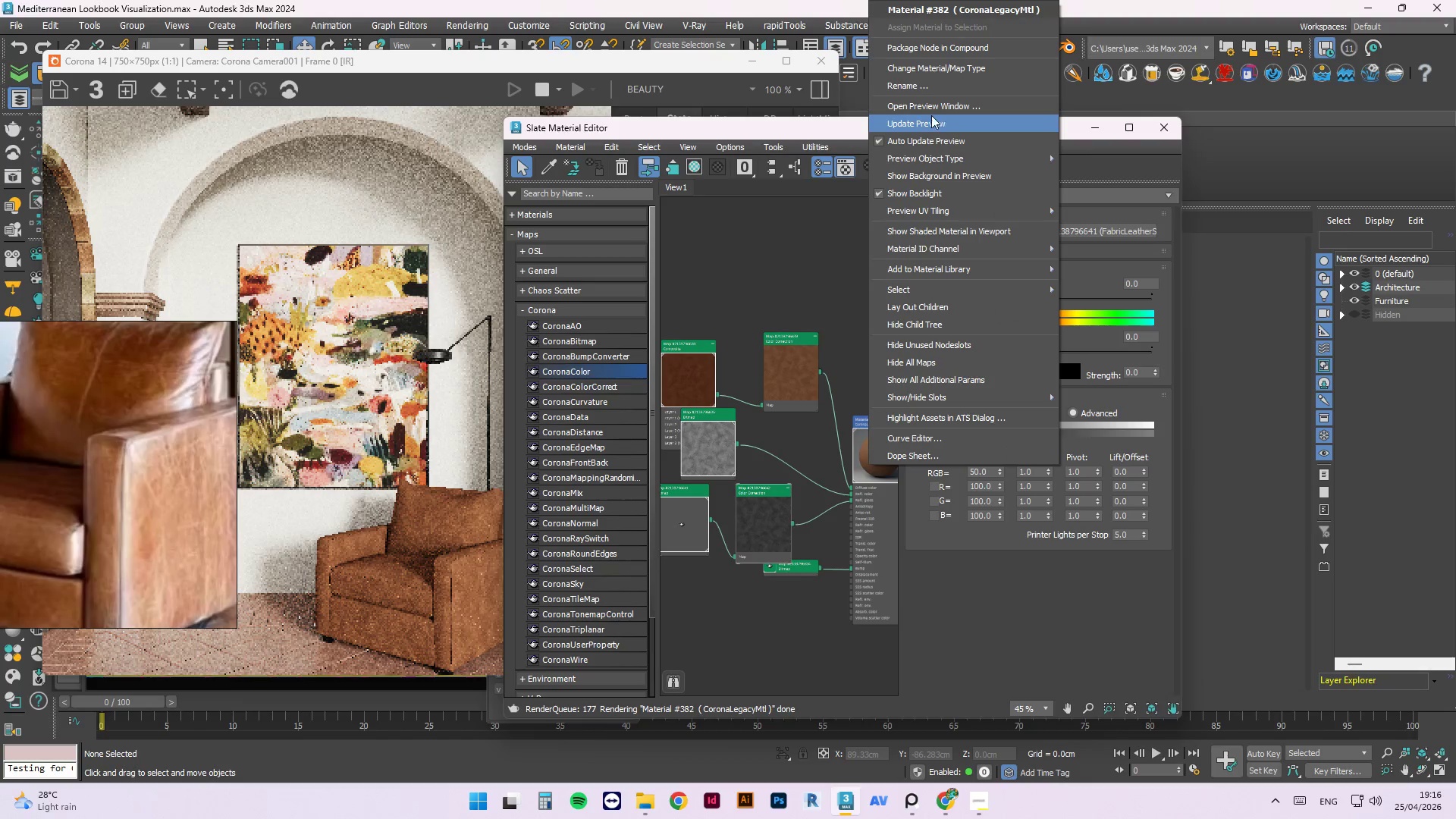 
left_click([931, 115])
 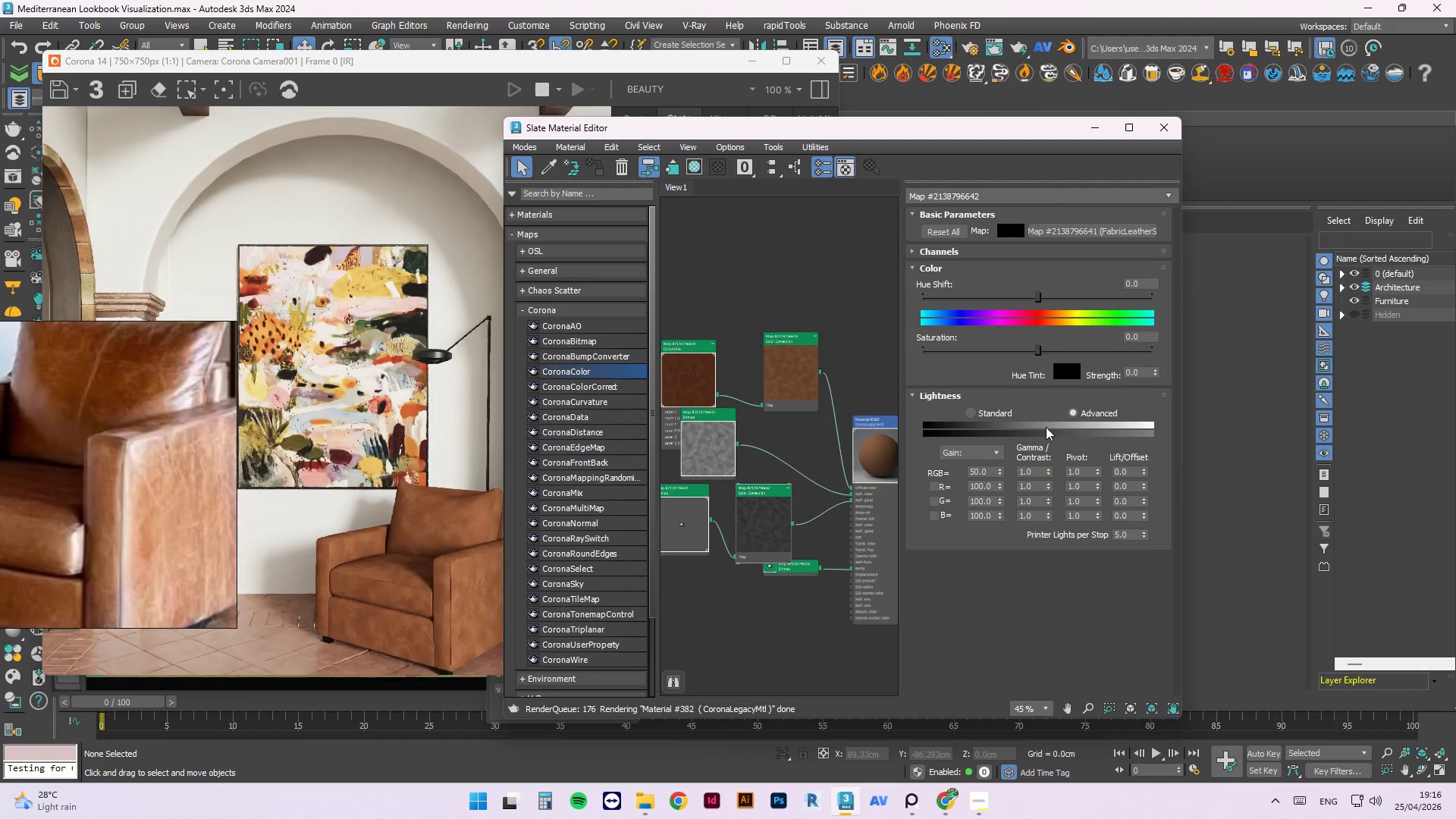 
double_click([977, 472])
 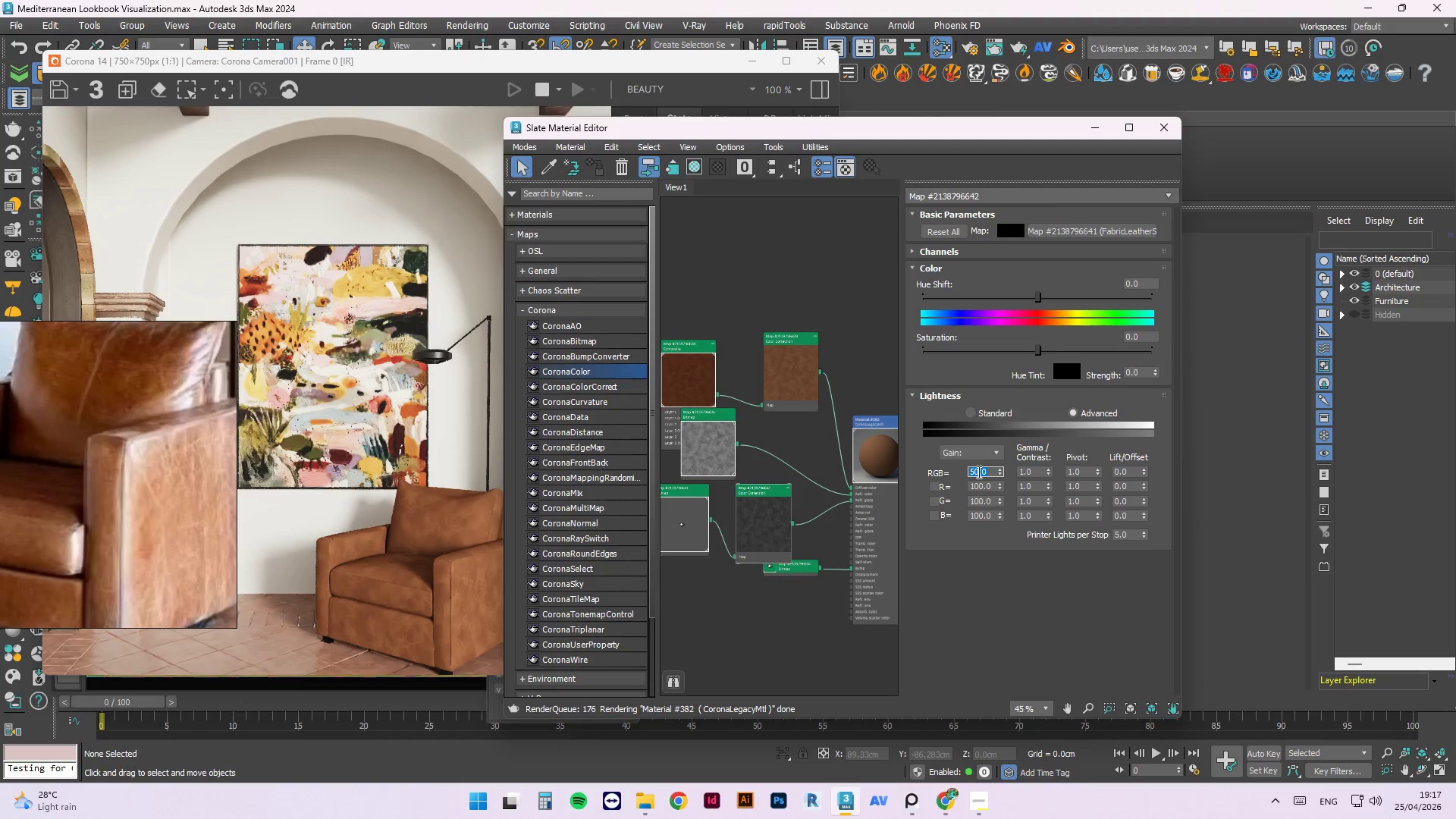 
key(Numpad8)
 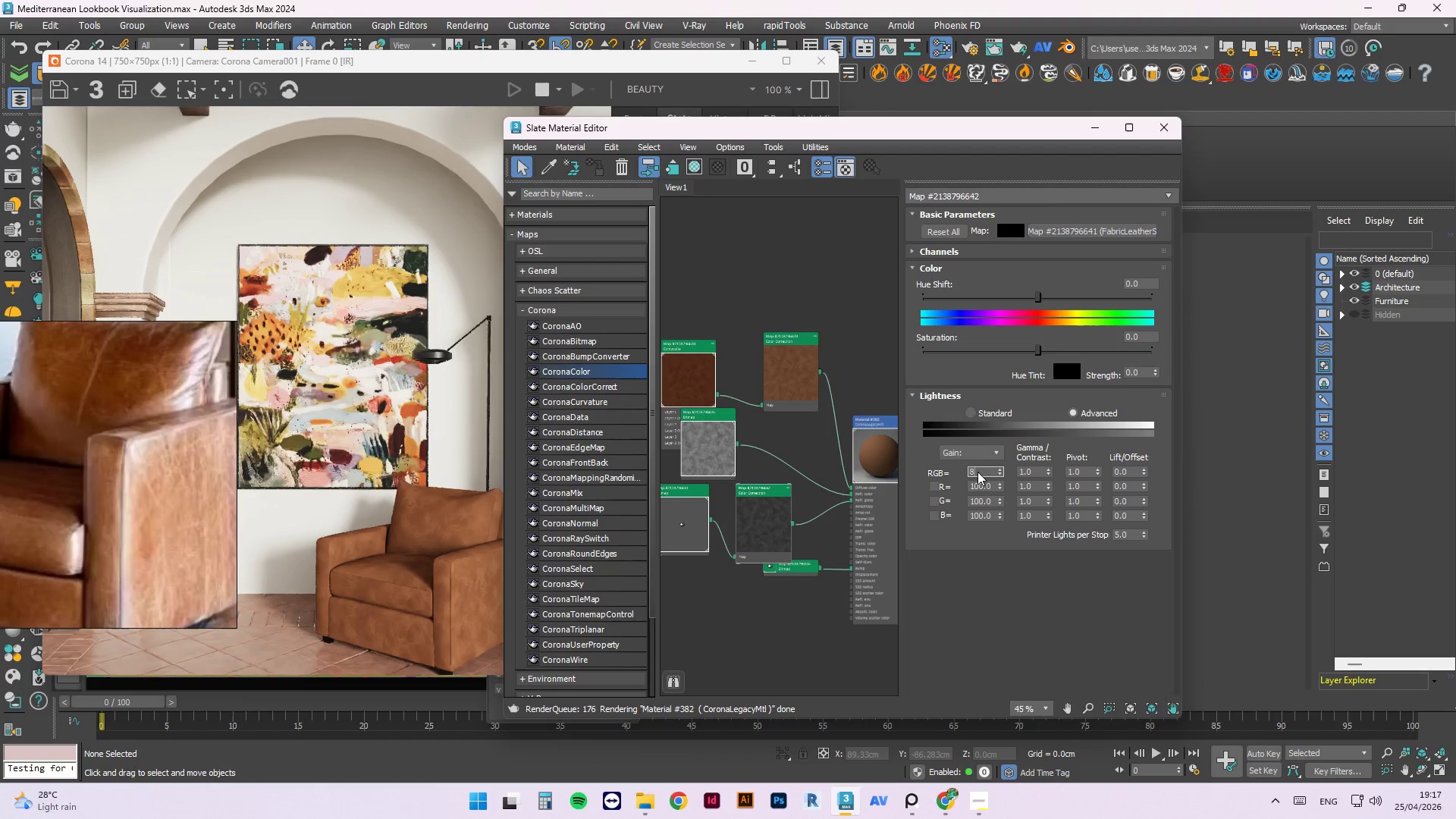 
key(Numpad0)
 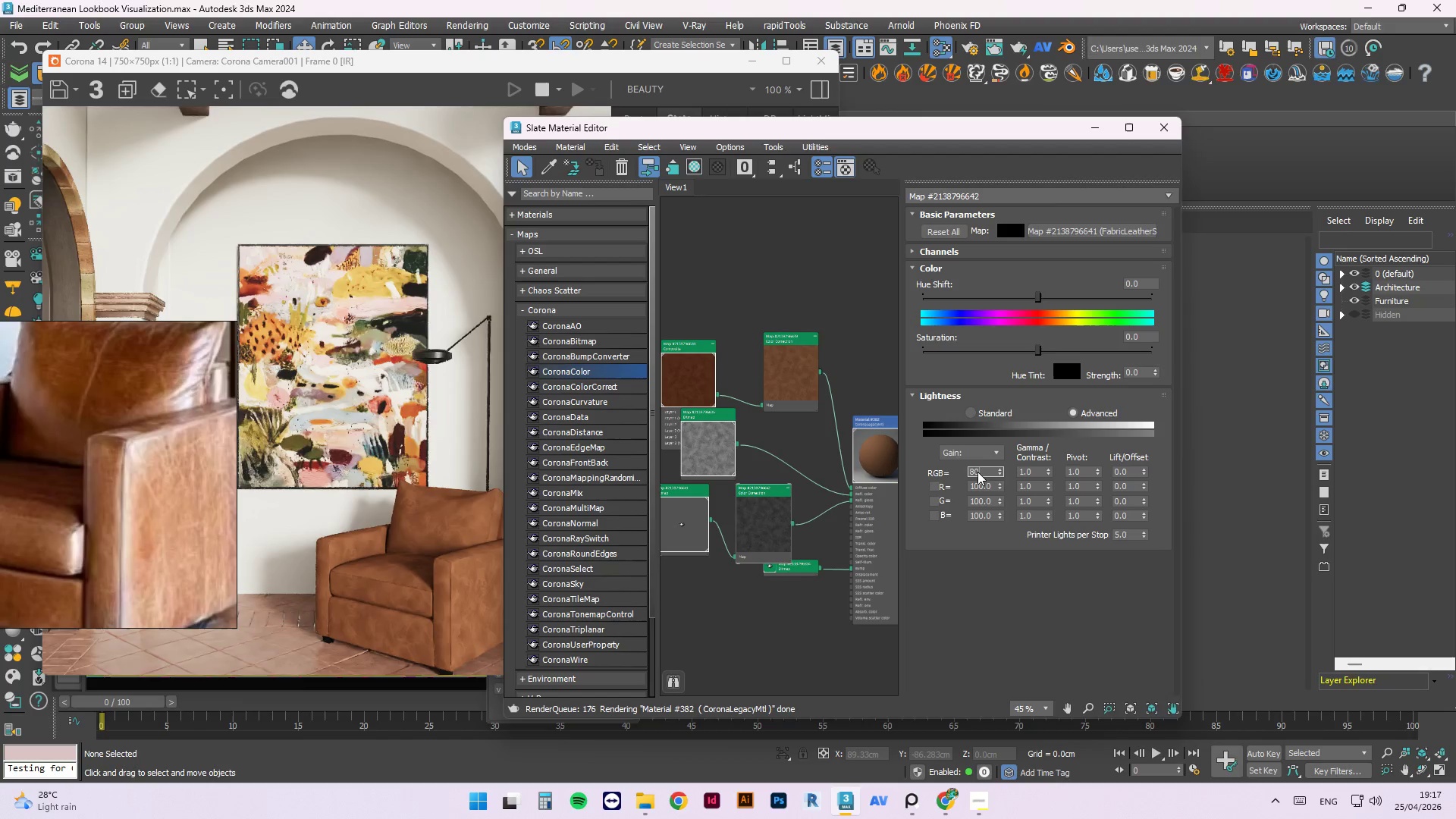 
key(NumpadEnter)
 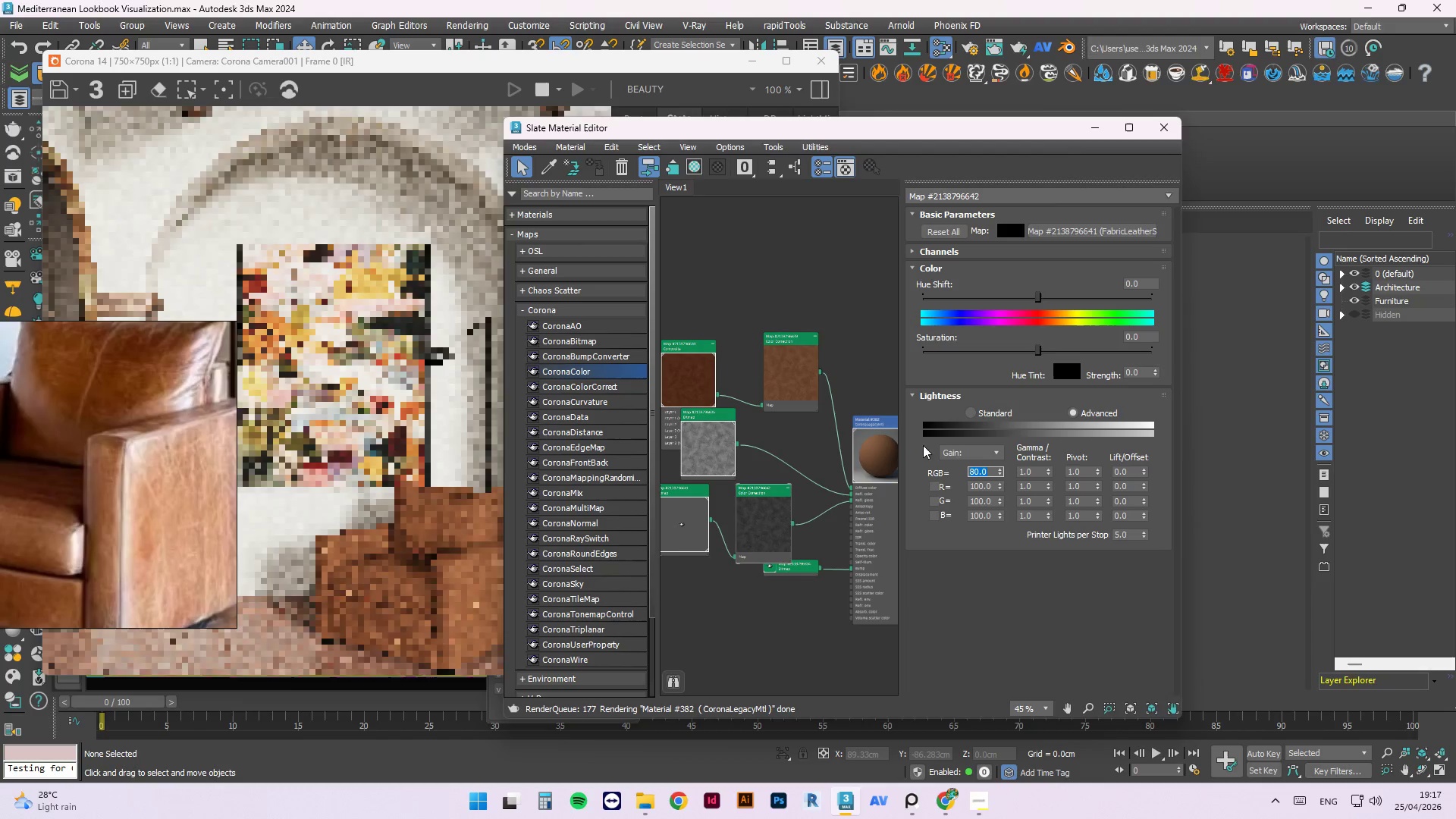 
right_click([861, 464])
 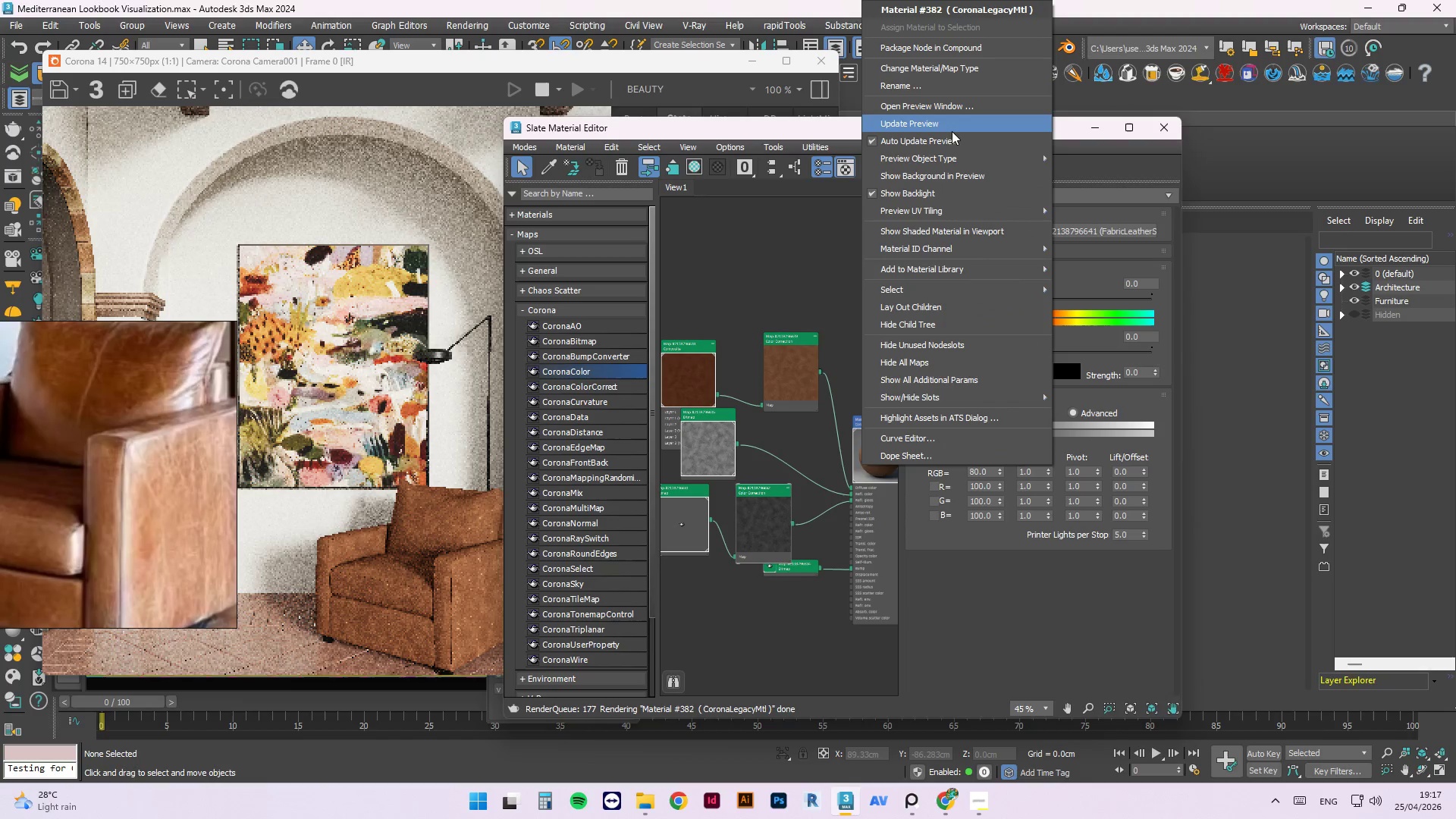 
left_click([946, 126])
 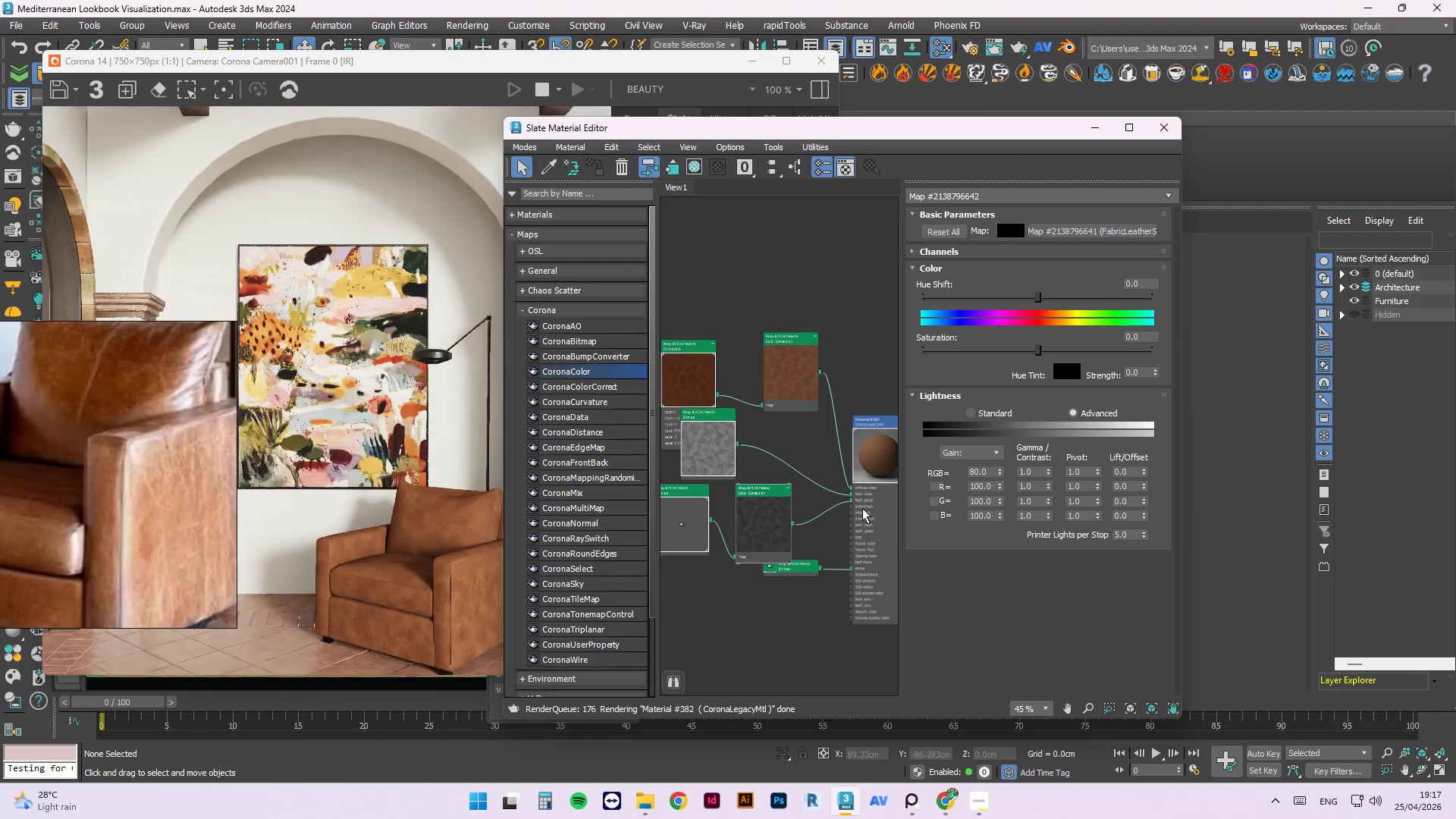 
right_click([864, 462])
 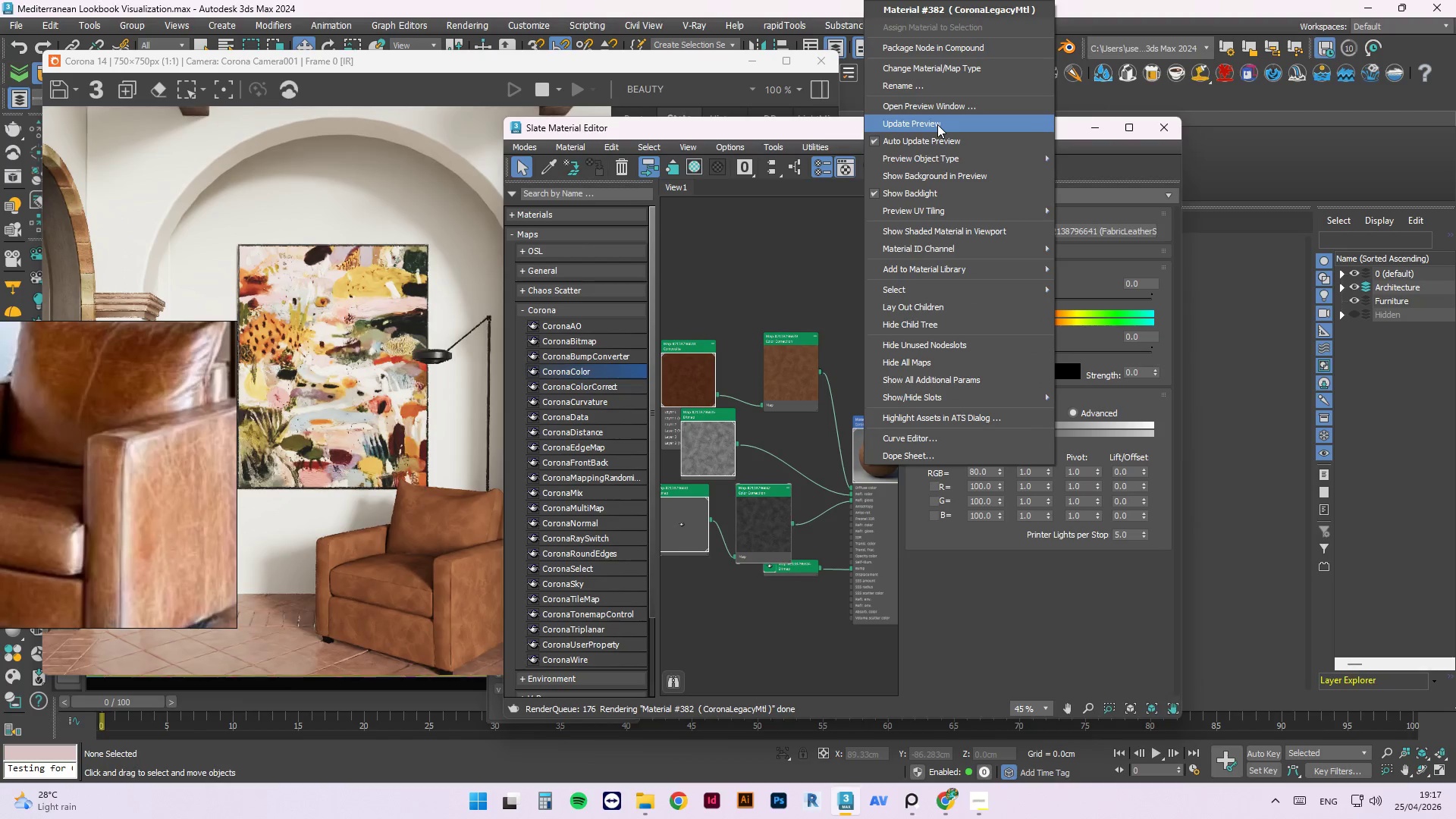 
left_click([937, 124])
 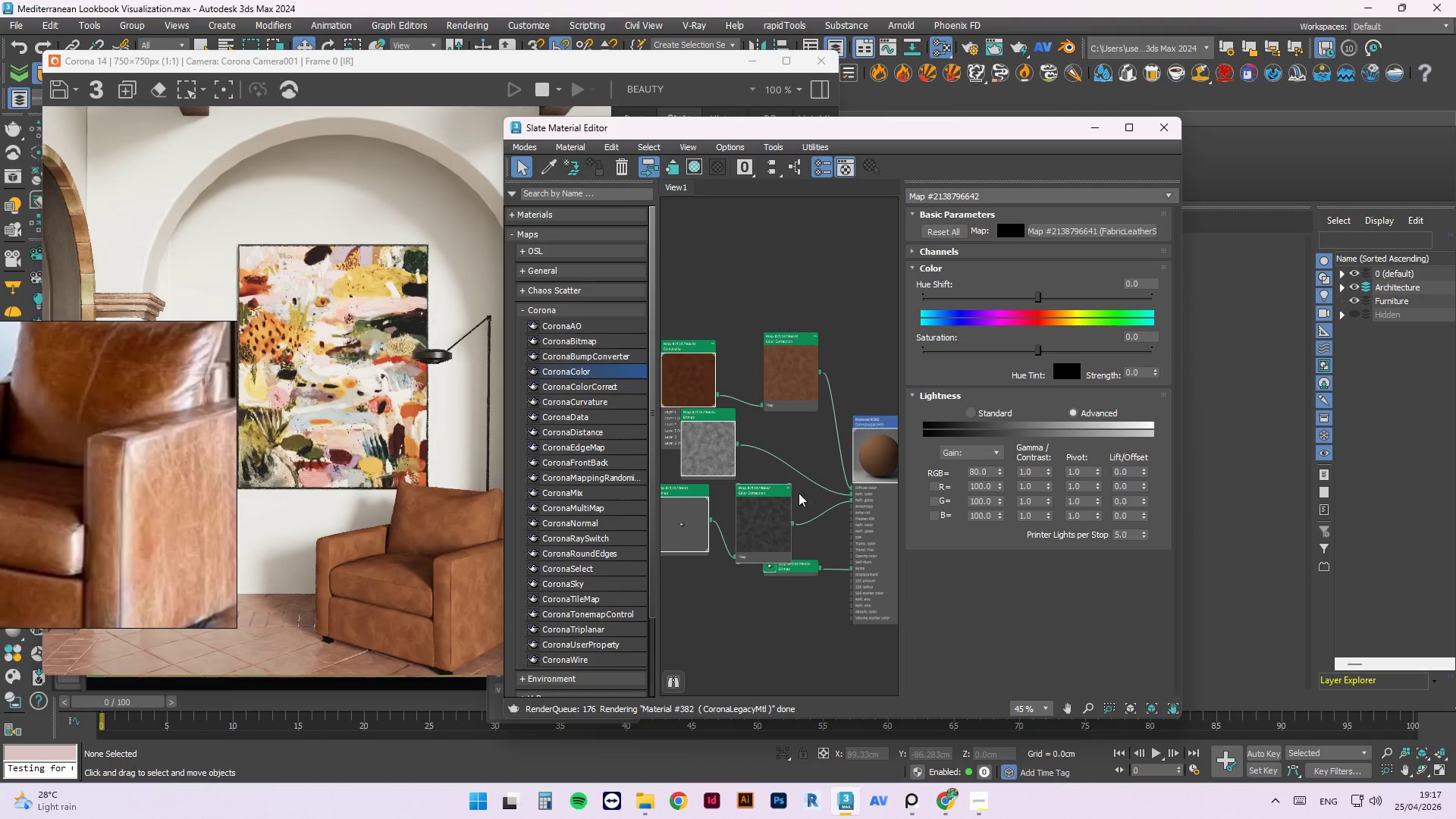 
left_click_drag(start_coordinate=[754, 526], to_coordinate=[762, 516])
 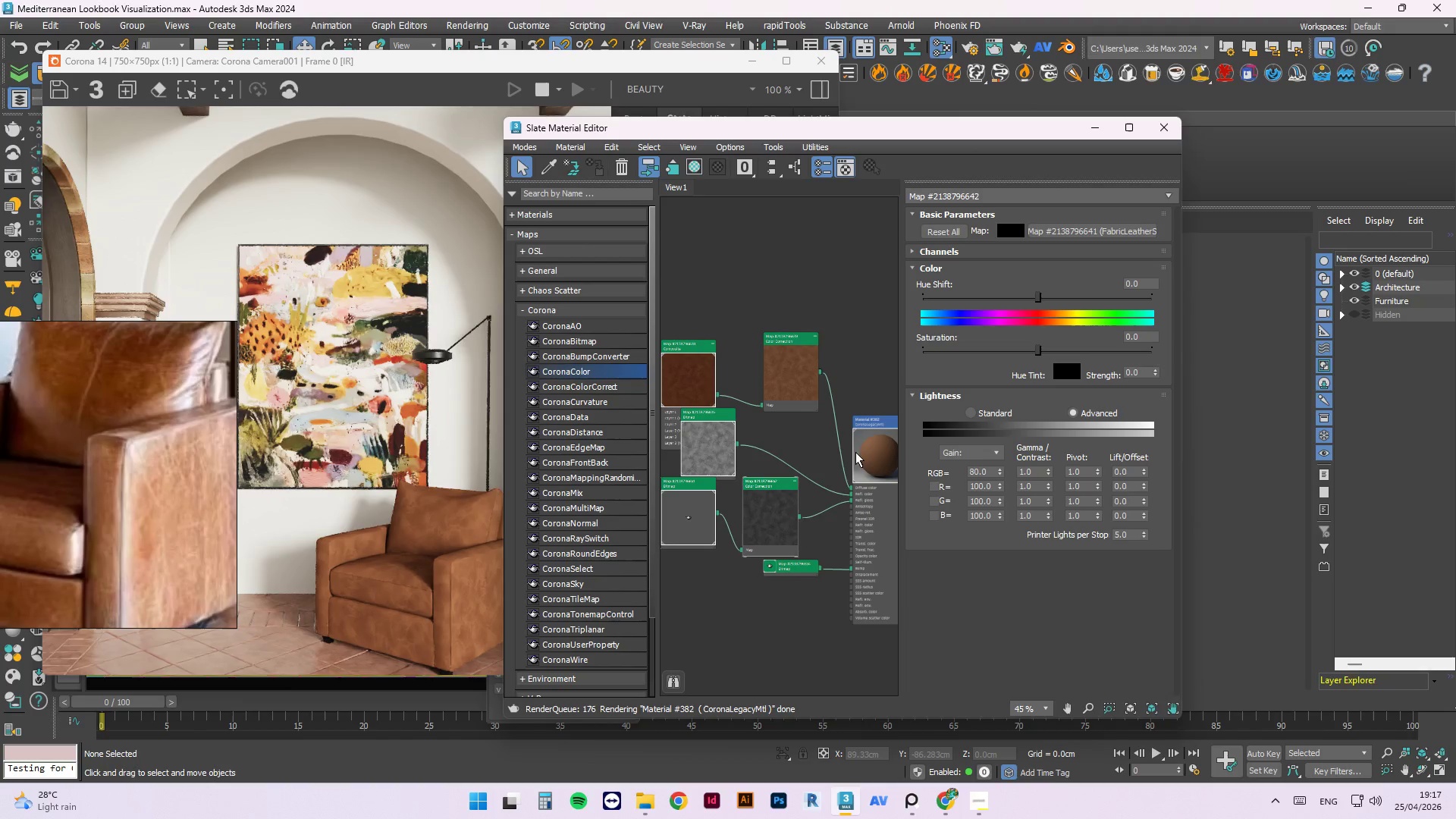 
left_click([858, 450])
 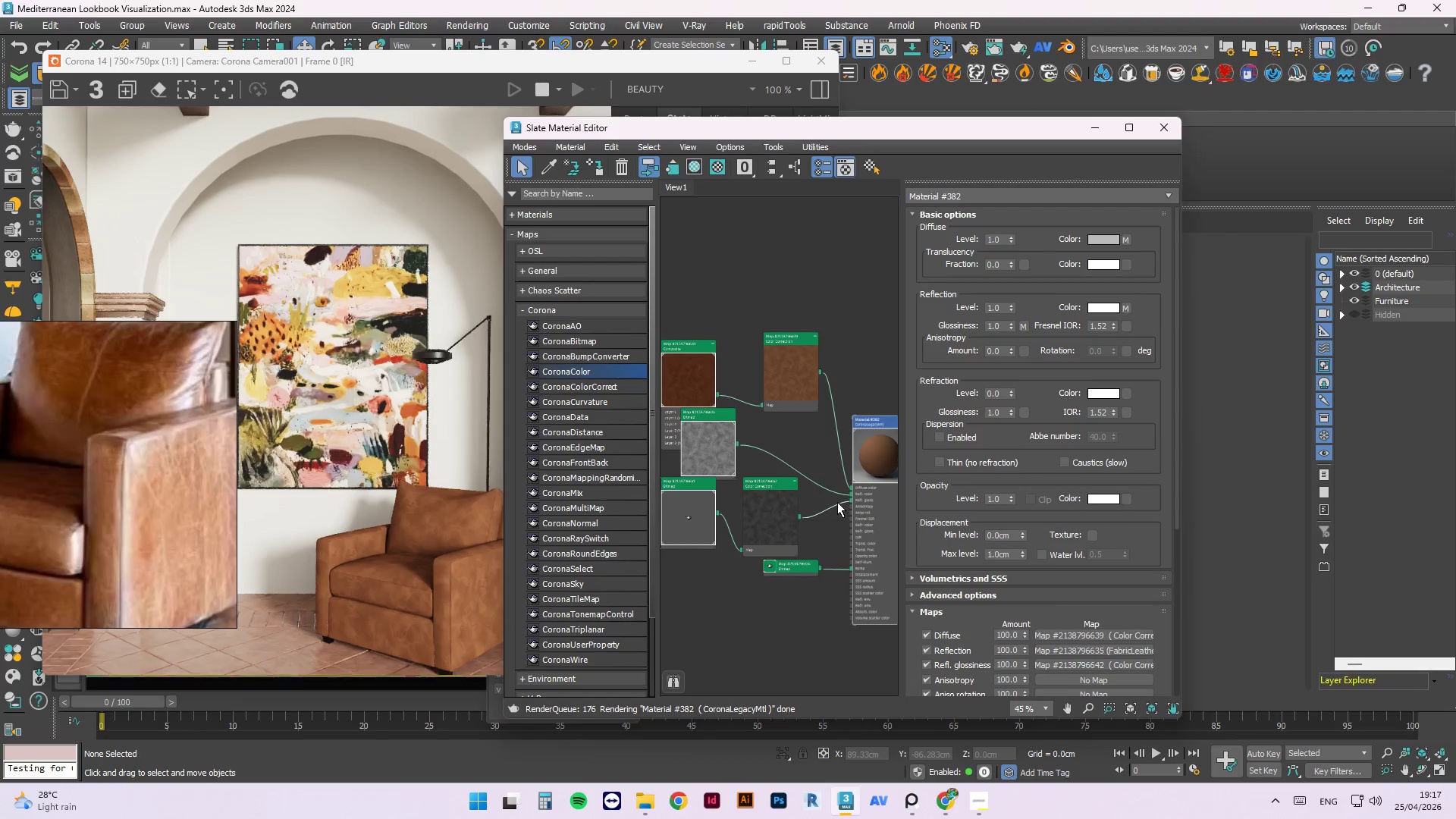 
left_click_drag(start_coordinate=[714, 458], to_coordinate=[773, 455])
 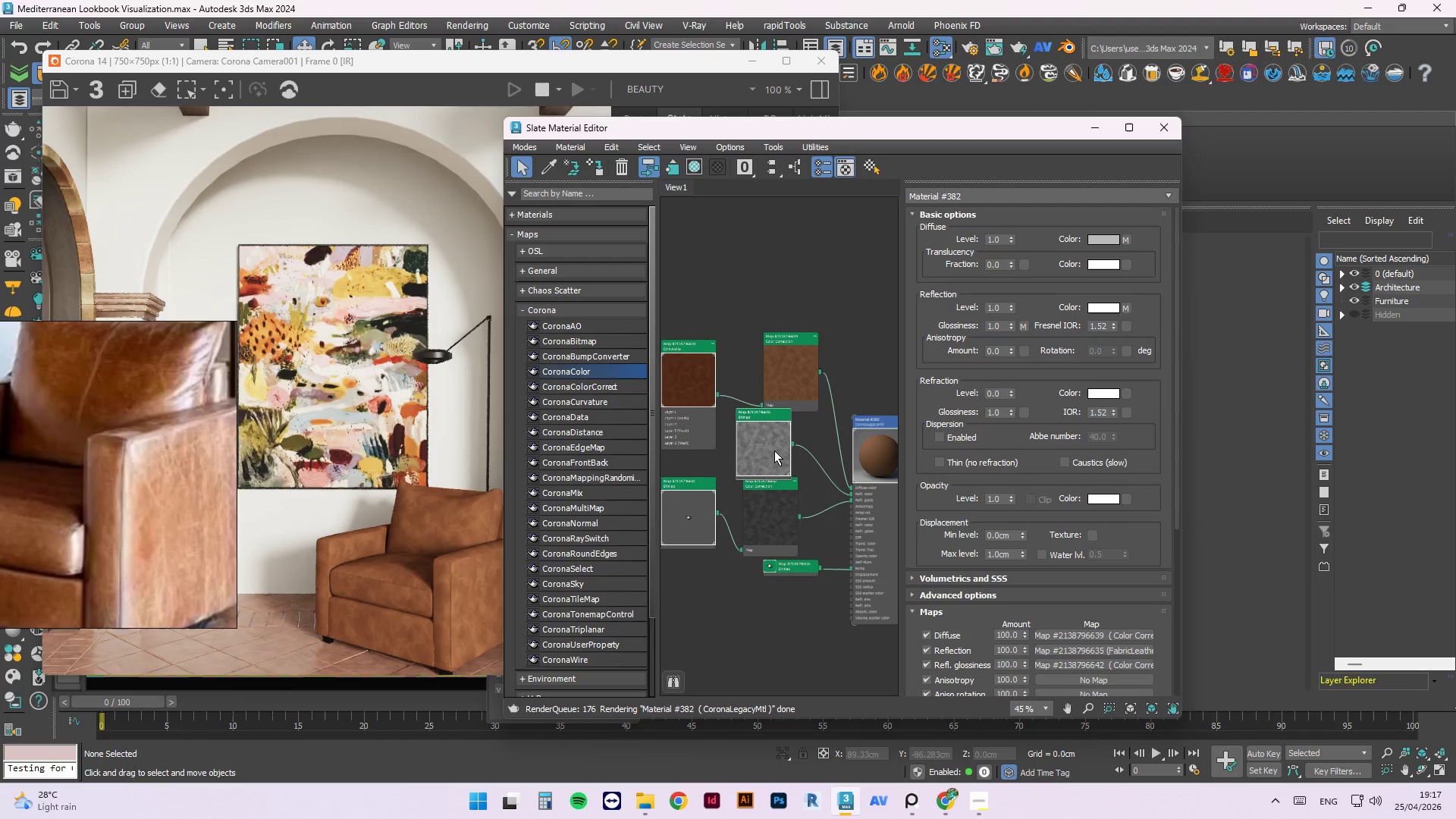 
left_click([774, 447])
 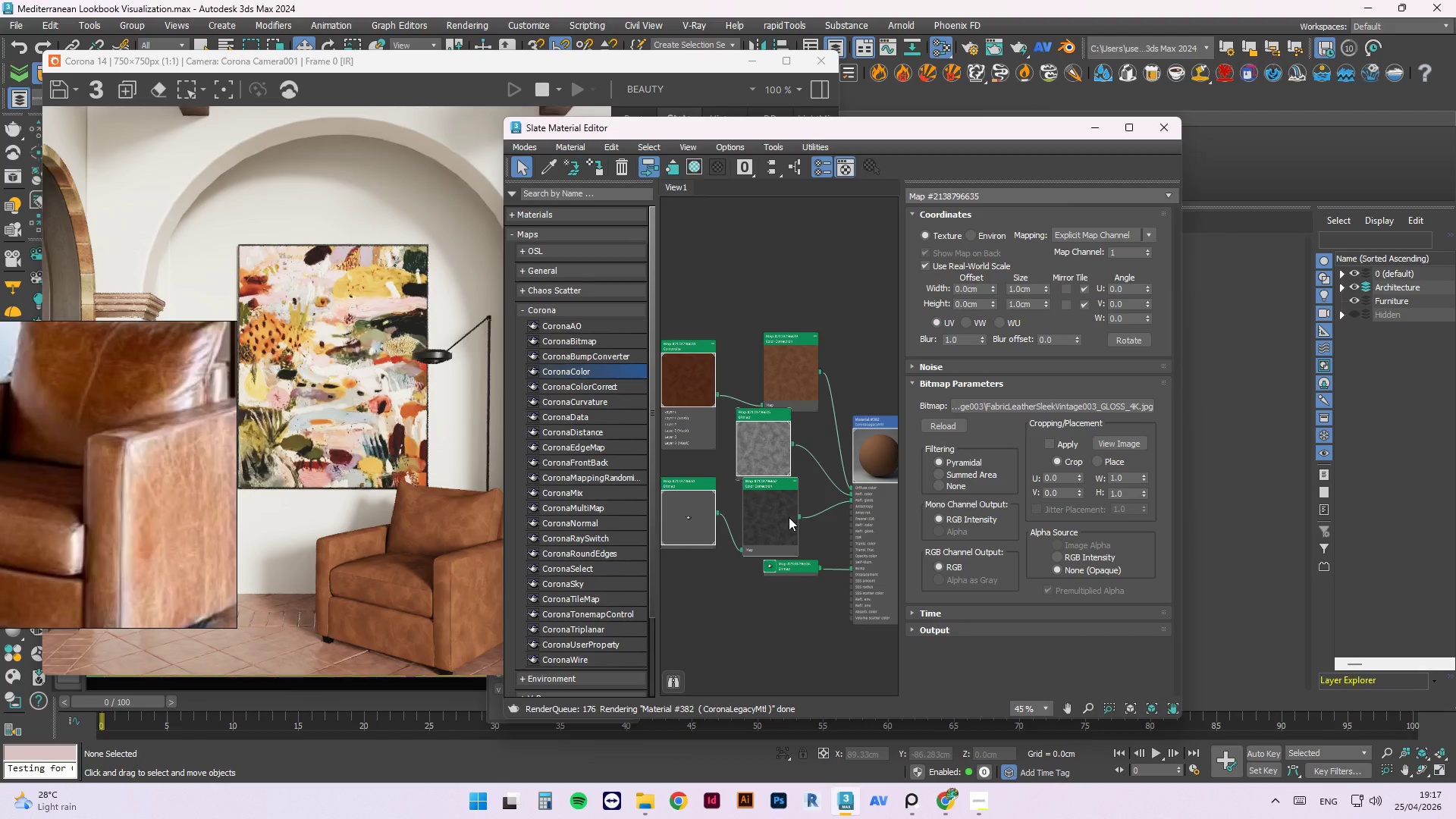 
scroll: coordinate [905, 501], scroll_direction: up, amount: 2.0
 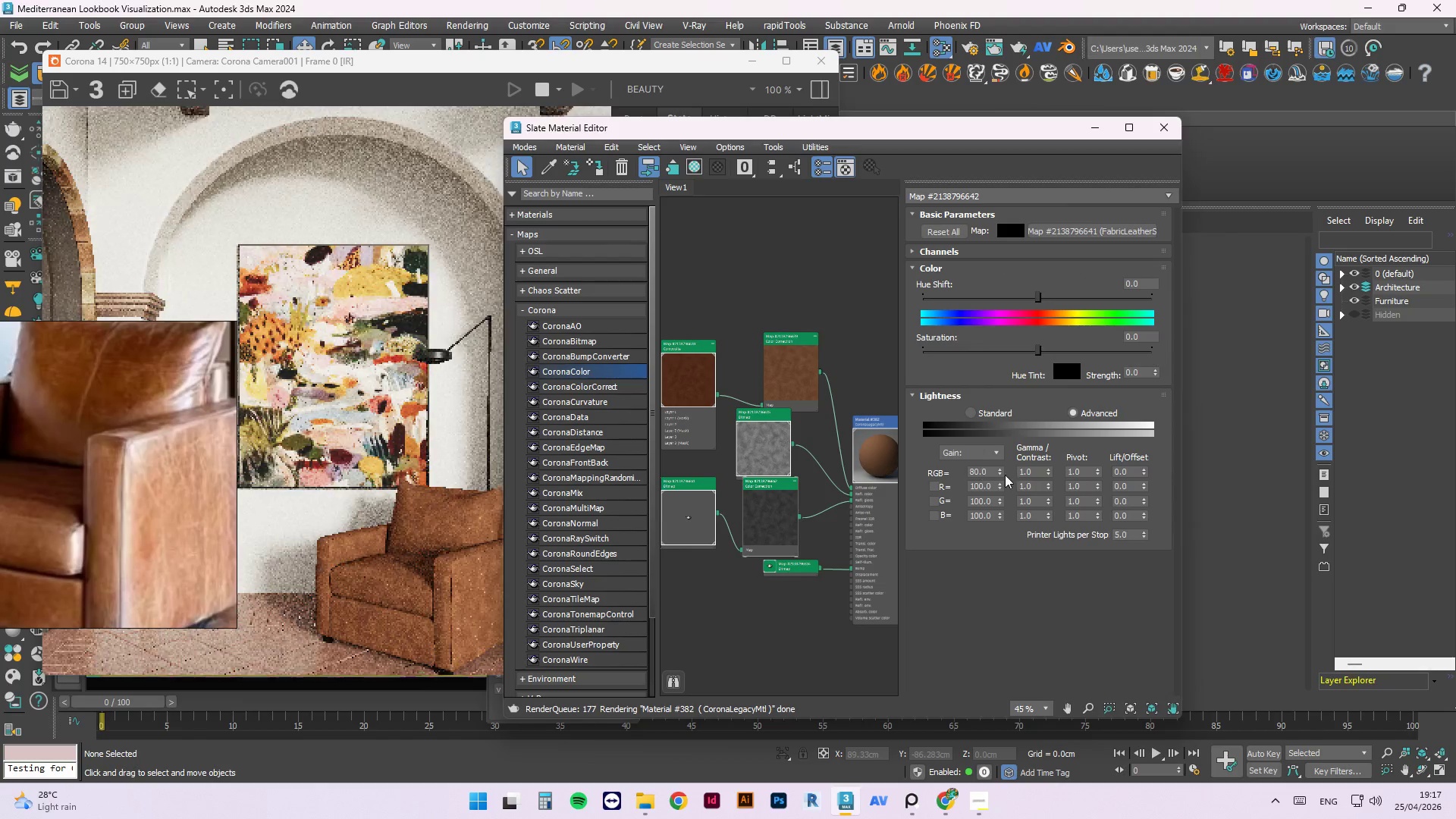 
left_click_drag(start_coordinate=[1034, 471], to_coordinate=[1001, 472])
 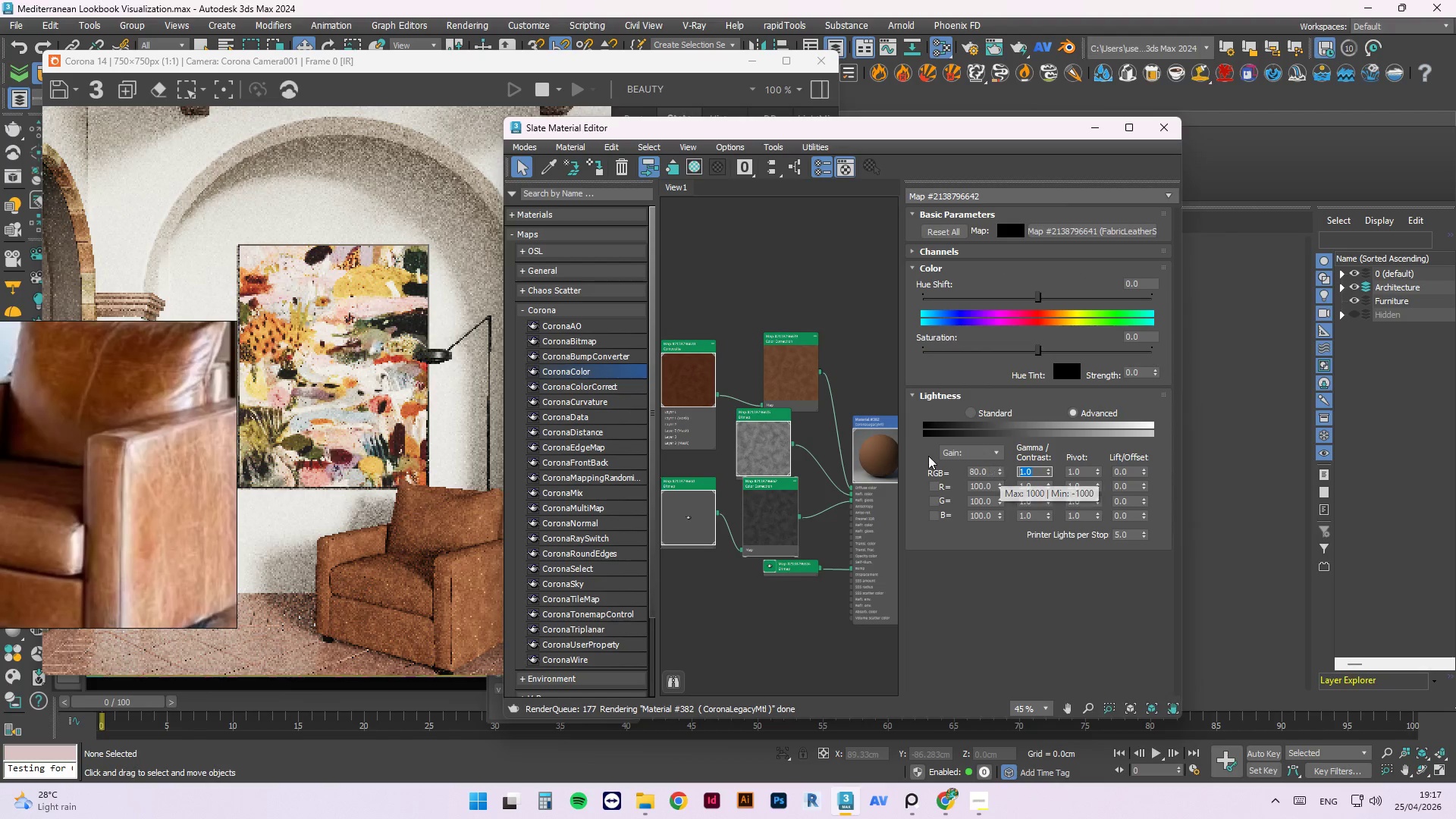 
scroll: coordinate [839, 441], scroll_direction: up, amount: 1.0
 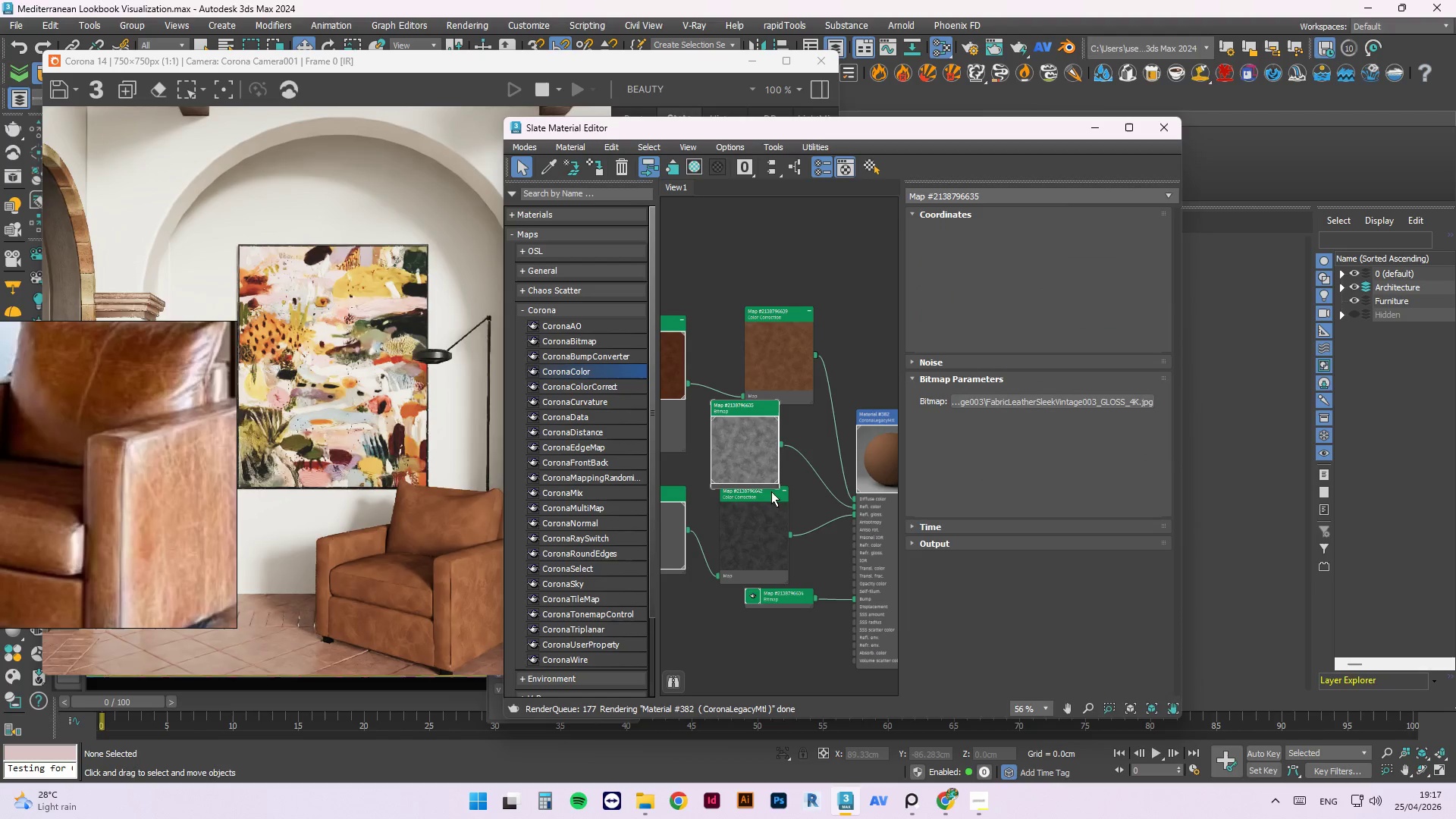 
left_click_drag(start_coordinate=[767, 511], to_coordinate=[718, 579])
 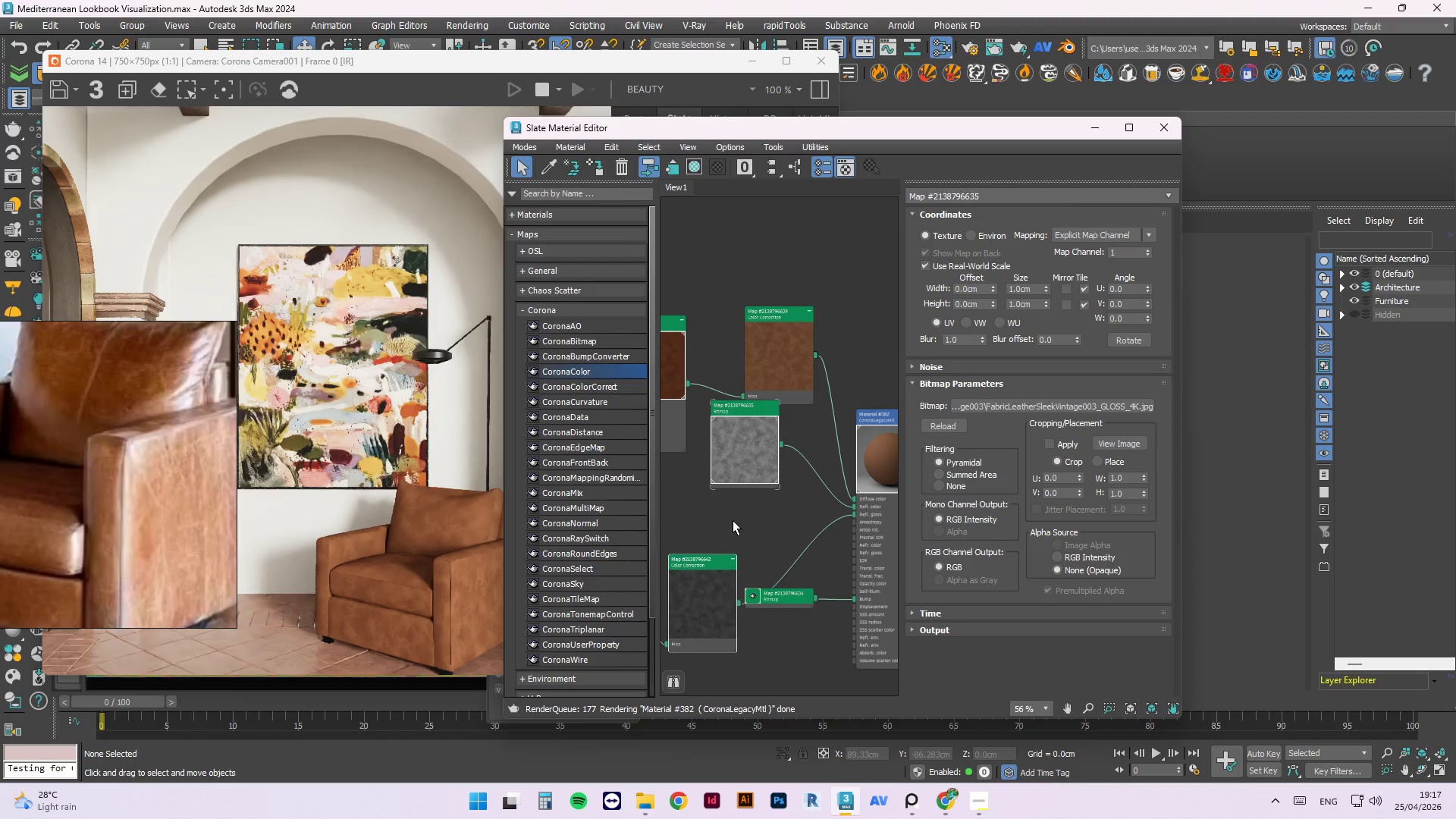 
right_click([738, 501])
 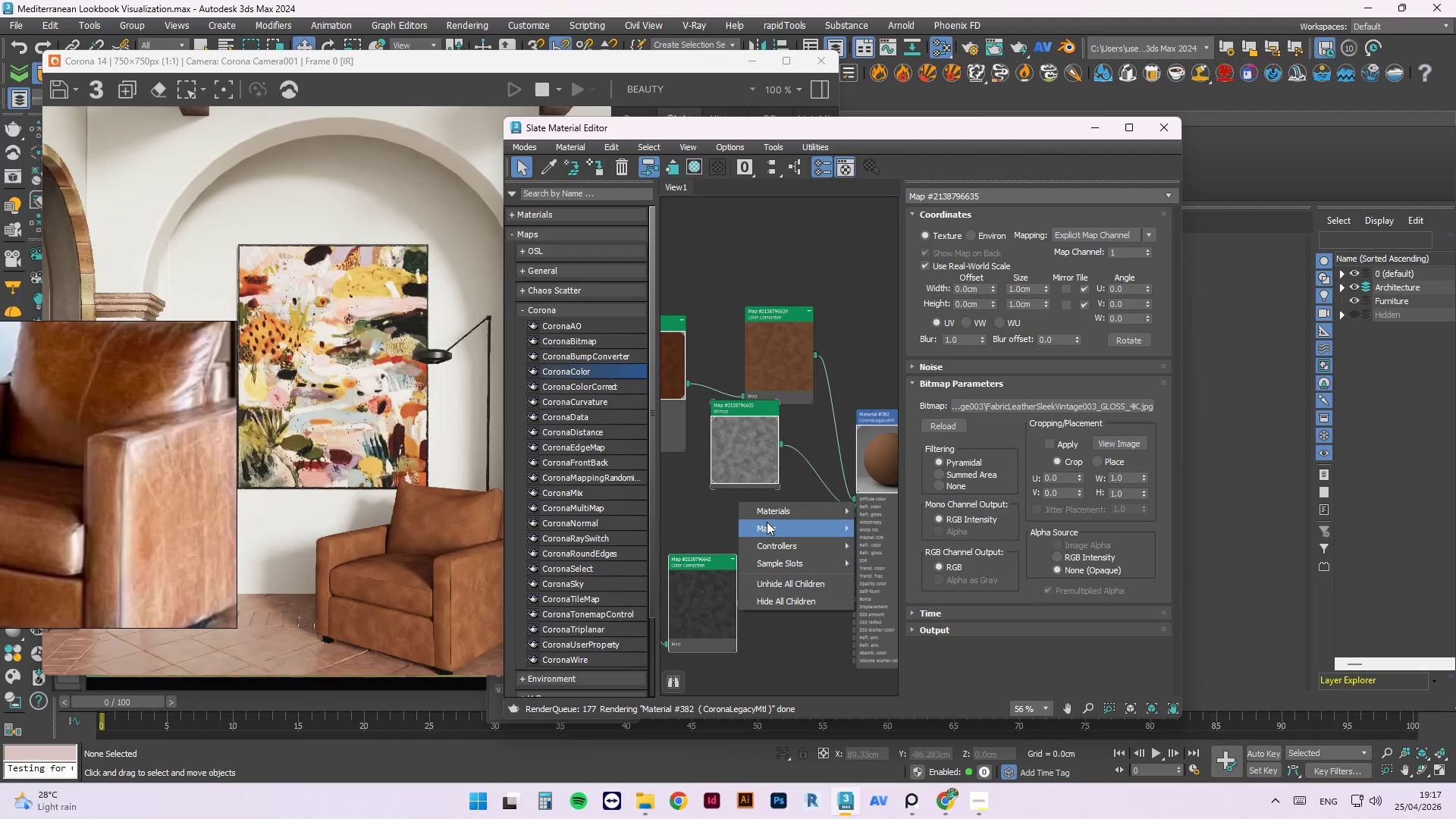 
left_click([767, 522])
 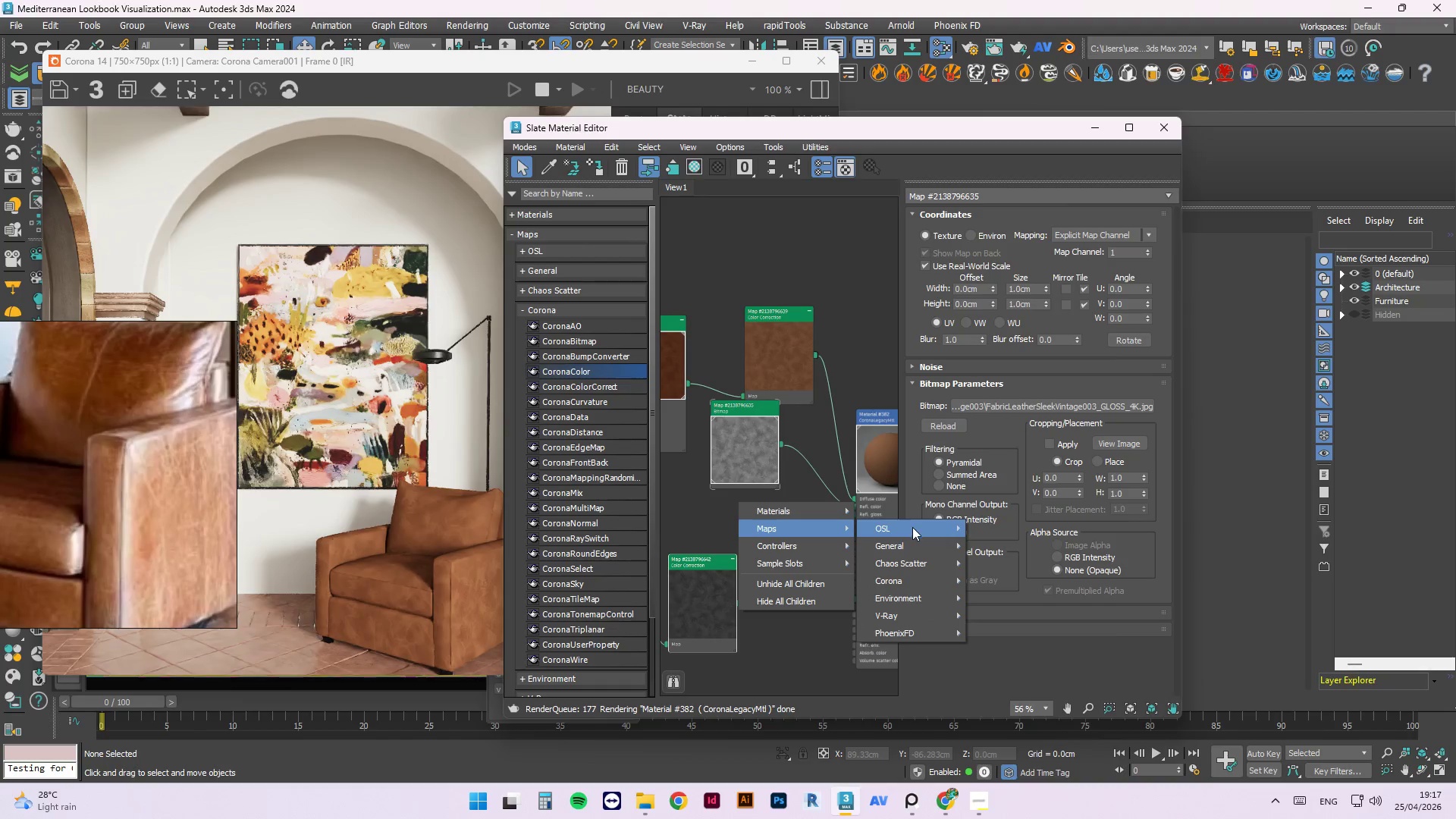 
left_click([909, 541])
 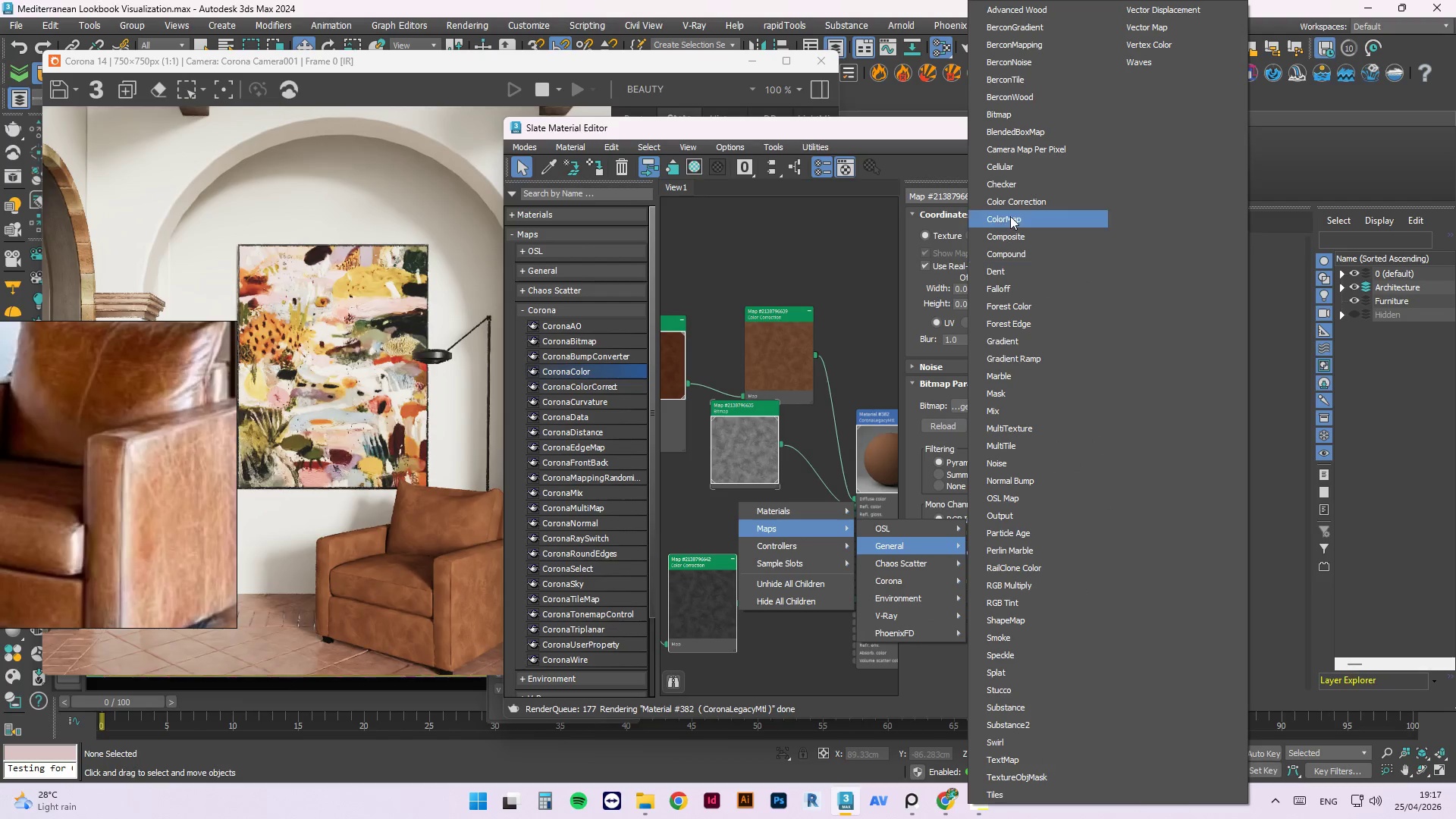 
left_click([1011, 206])
 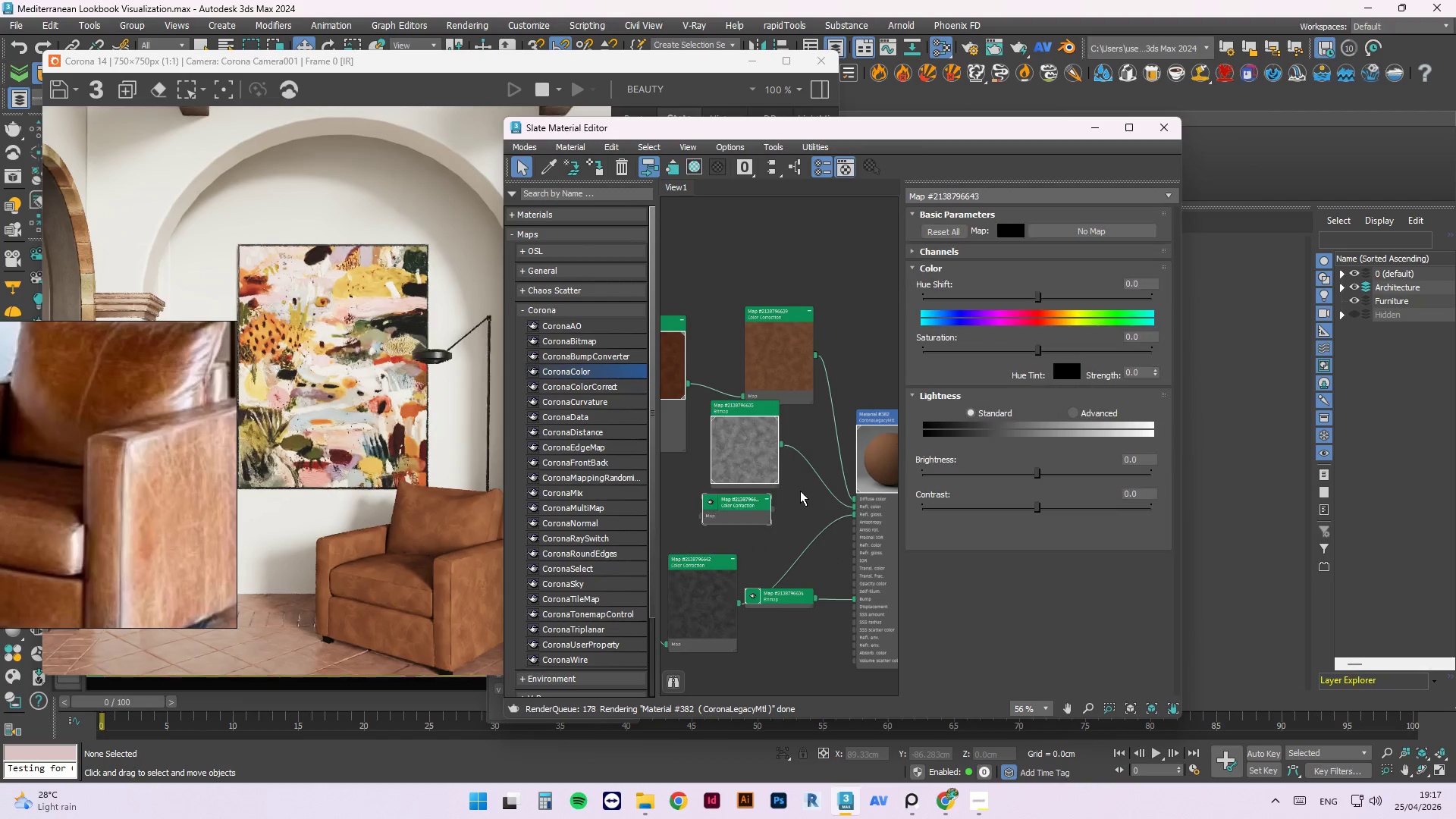 
left_click_drag(start_coordinate=[755, 456], to_coordinate=[713, 451])
 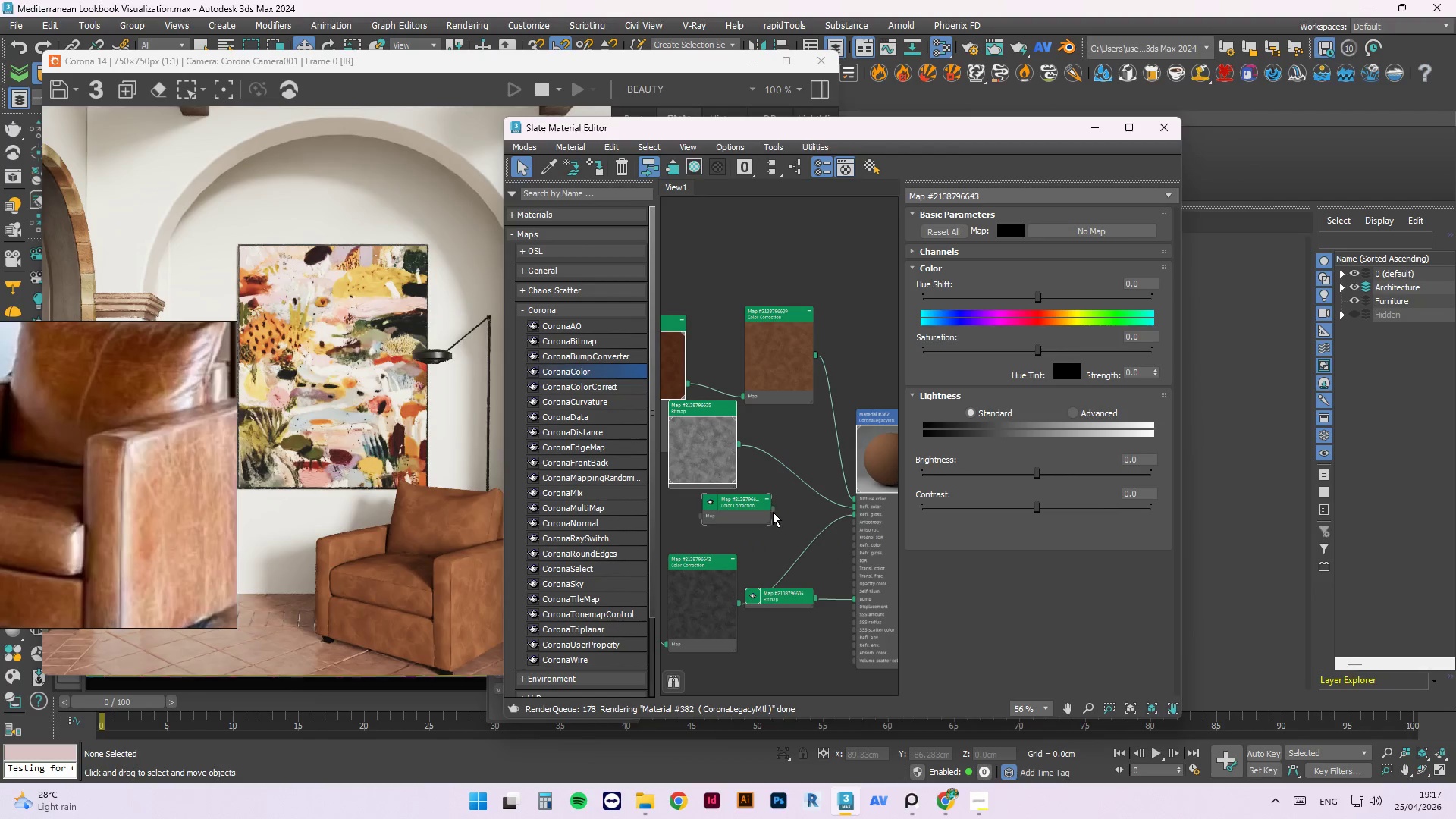 
left_click_drag(start_coordinate=[770, 510], to_coordinate=[814, 488])
 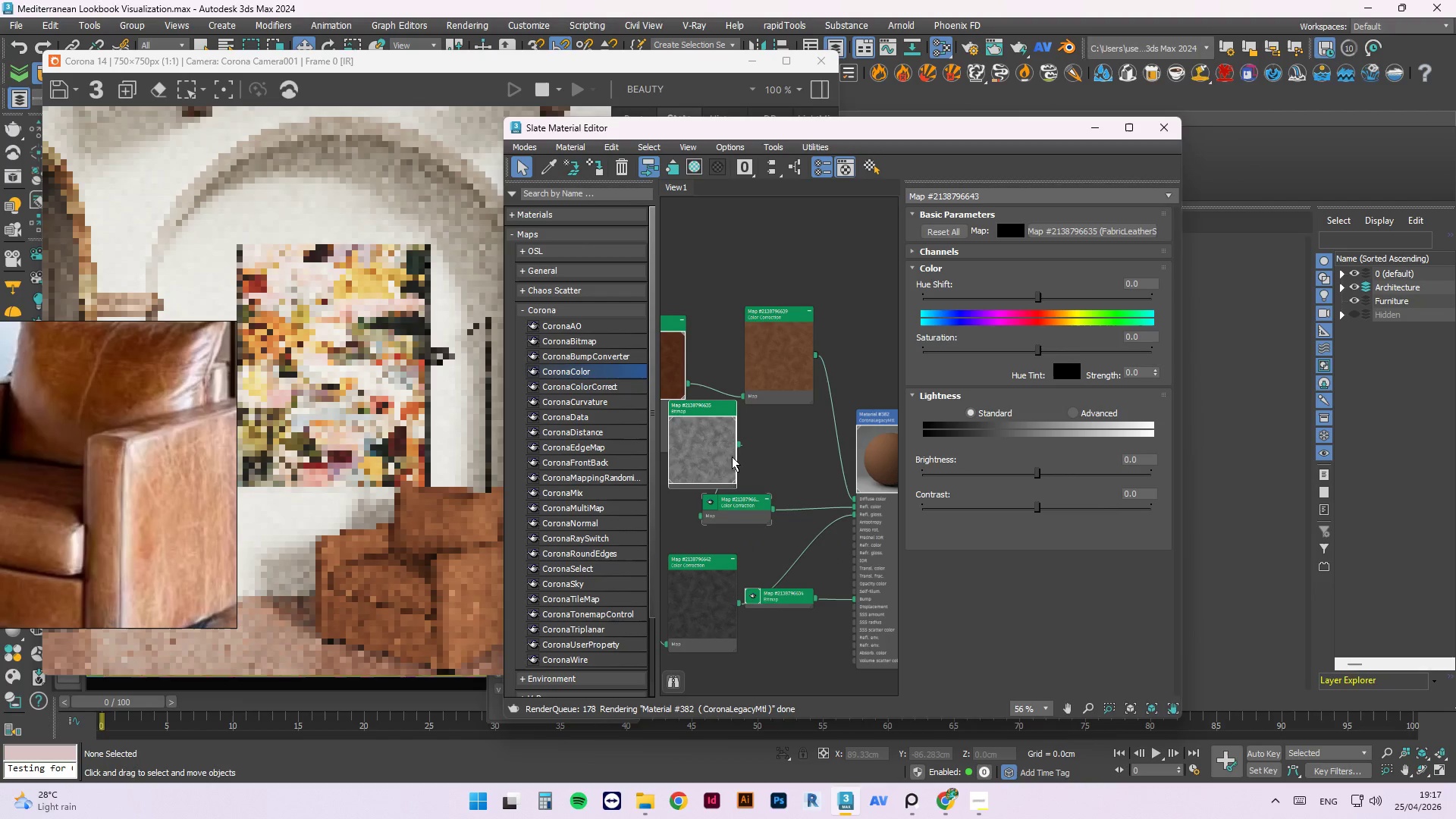 
left_click_drag(start_coordinate=[714, 447], to_coordinate=[648, 441])
 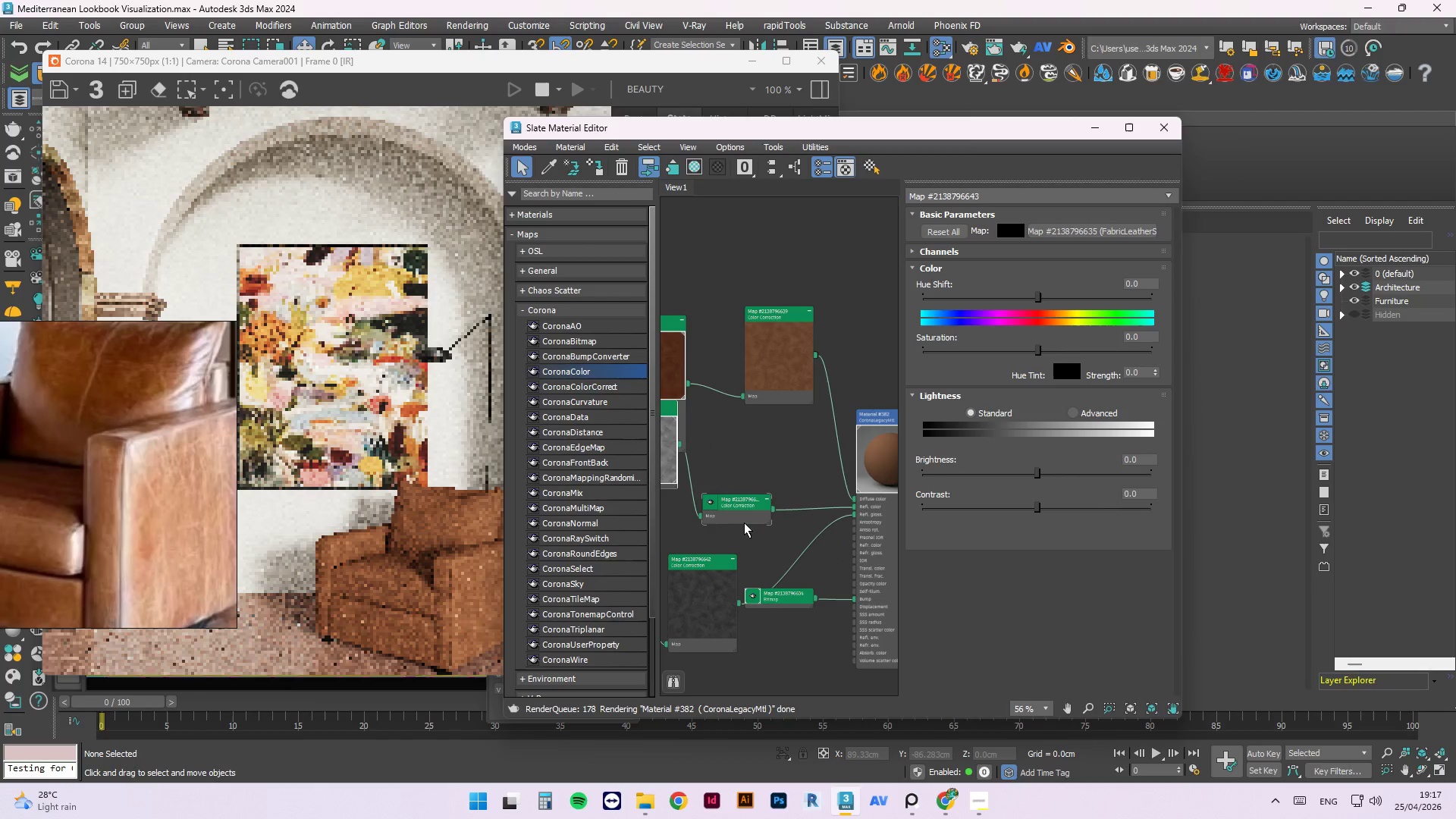 
left_click_drag(start_coordinate=[744, 513], to_coordinate=[788, 482])
 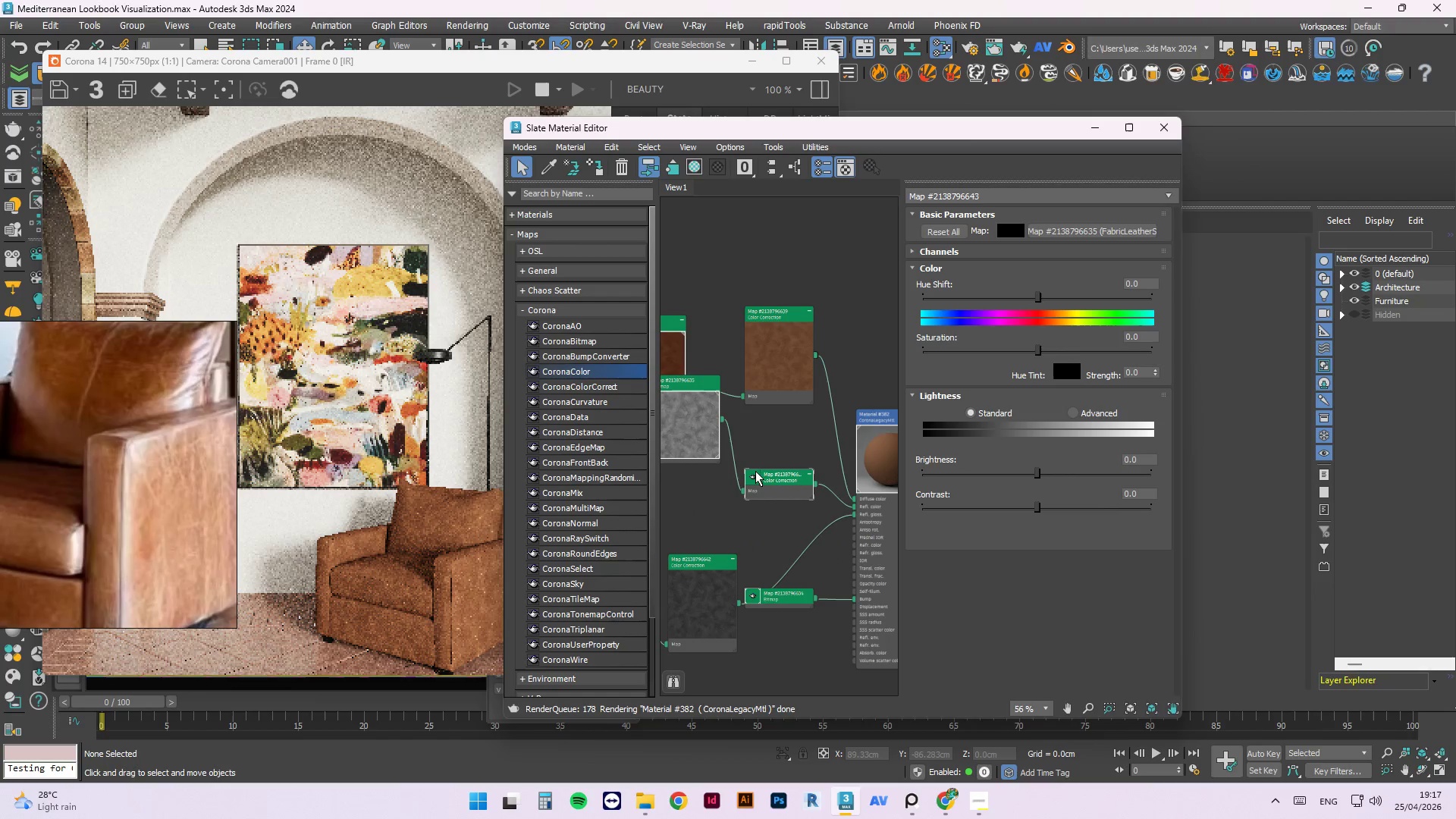 
double_click([755, 472])
 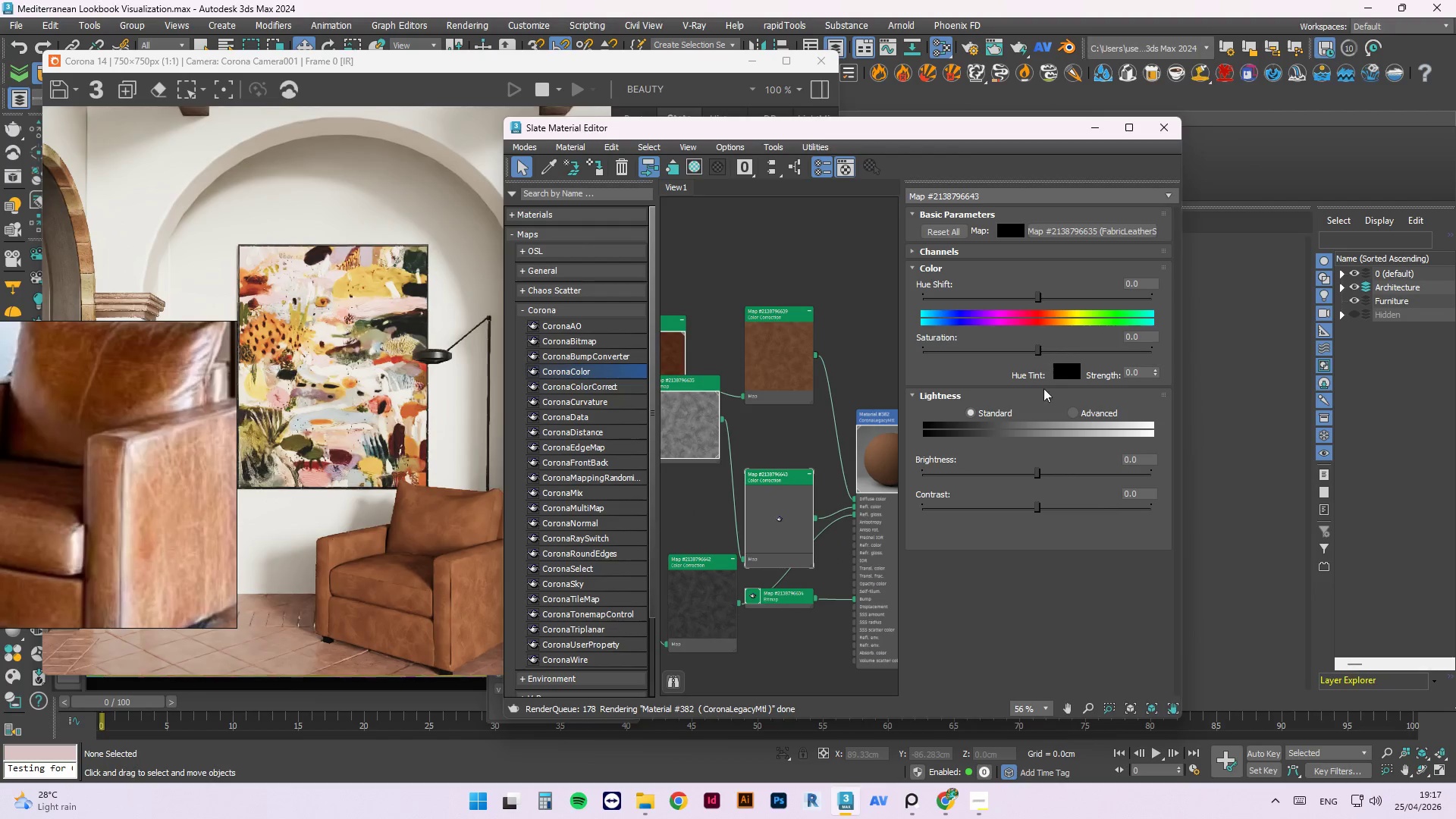 
left_click([1084, 406])
 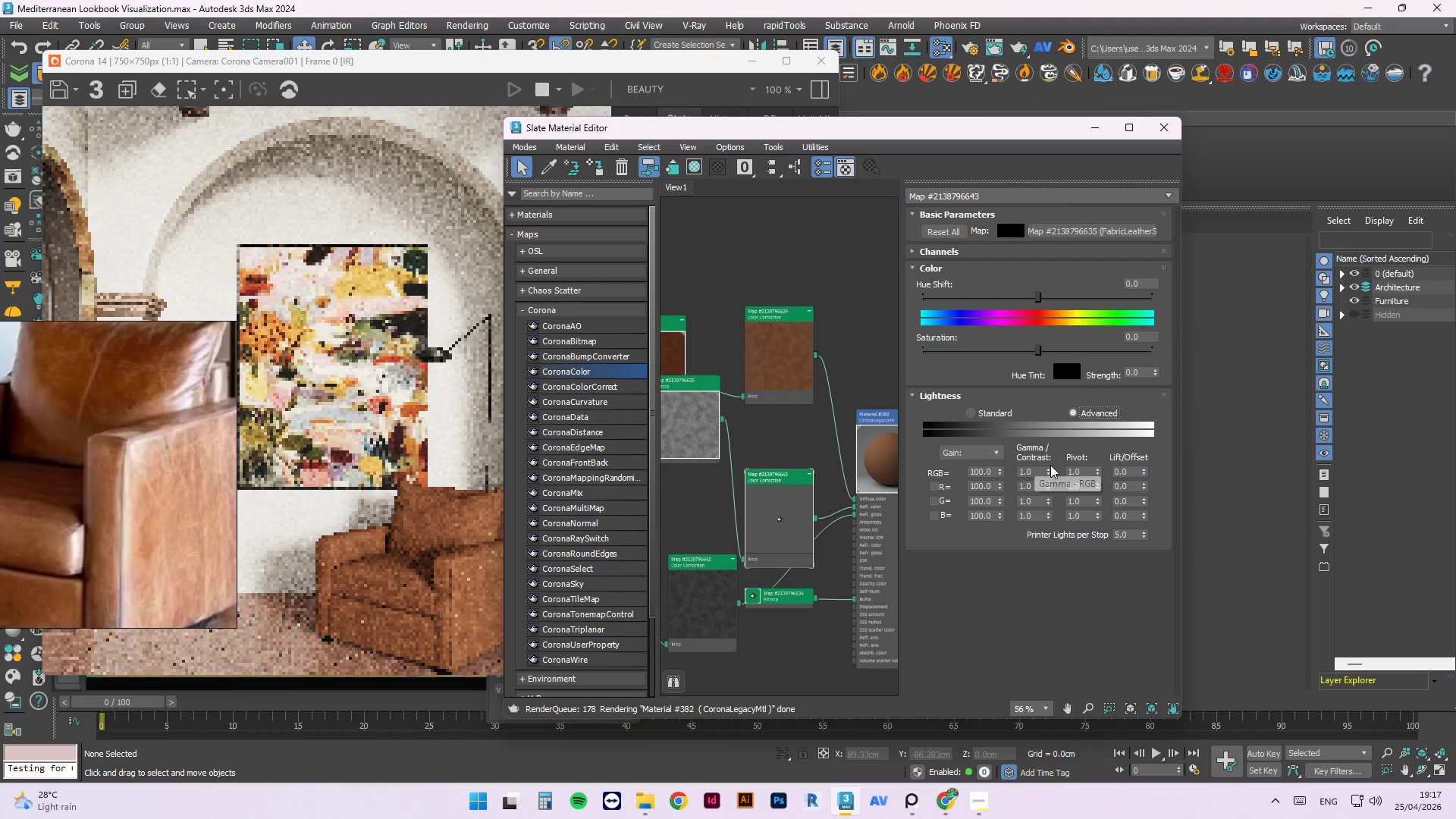 
left_click_drag(start_coordinate=[1050, 466], to_coordinate=[1052, 396])
 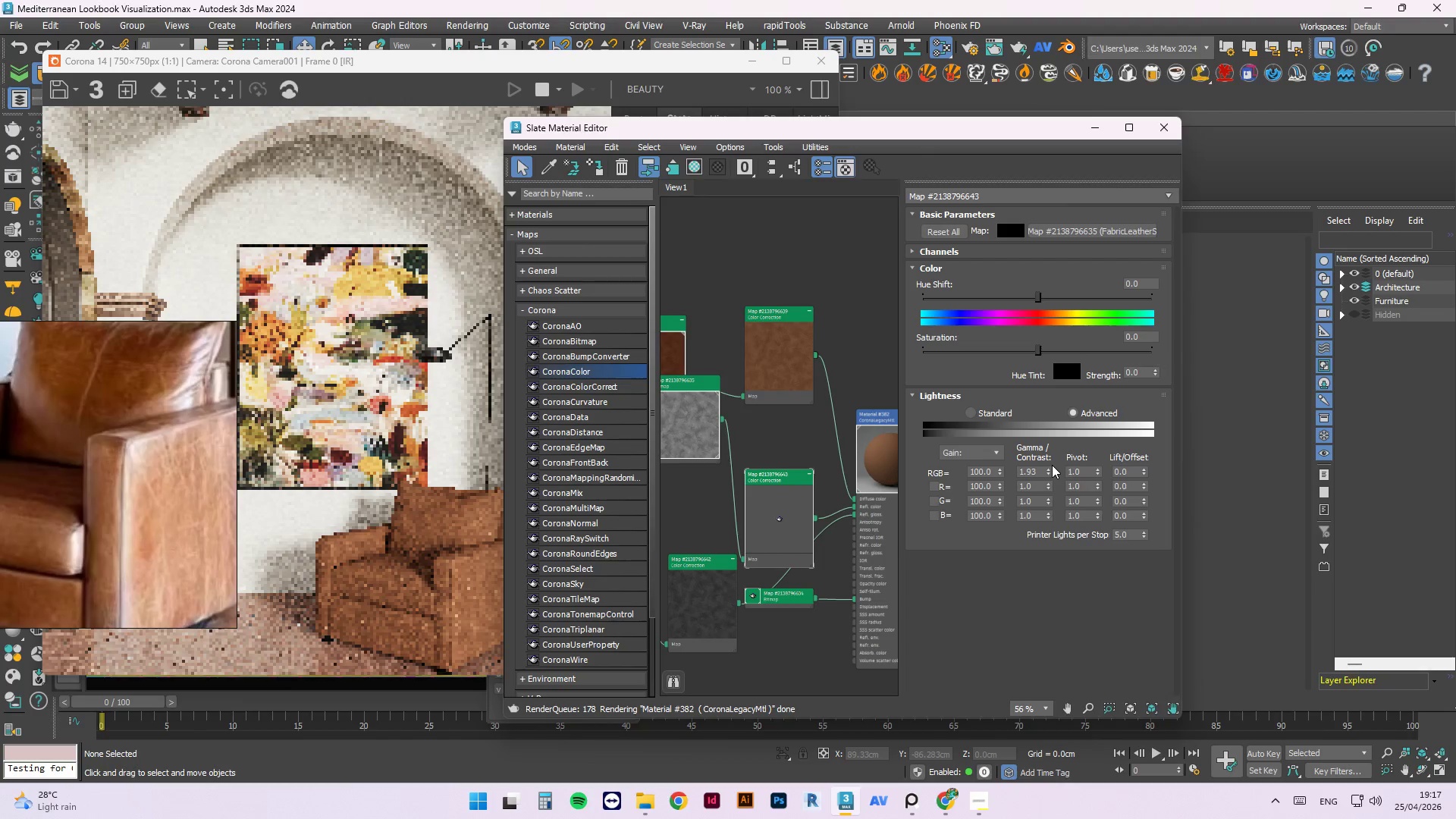 
left_click_drag(start_coordinate=[1050, 468], to_coordinate=[1036, 222])
 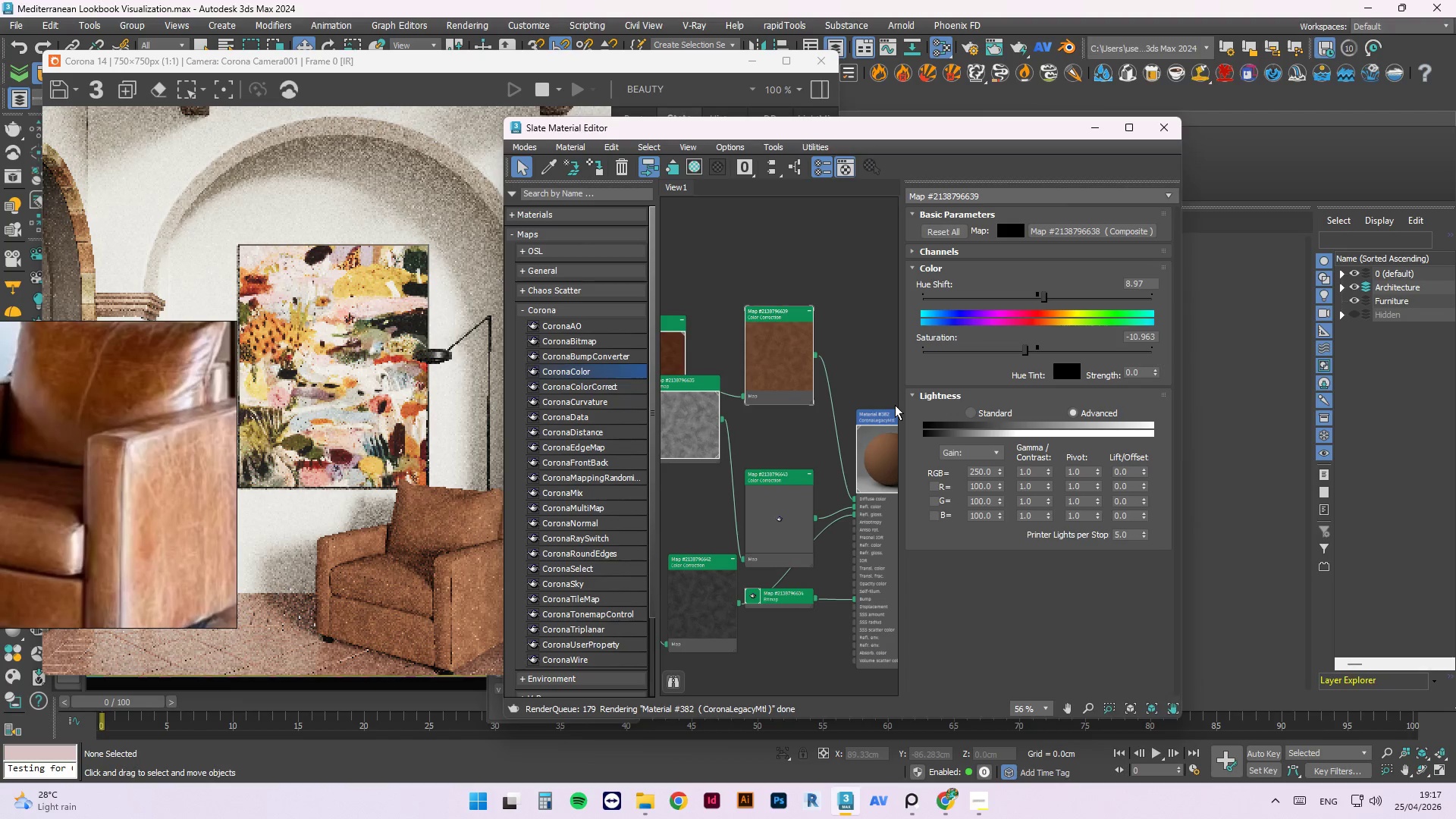 
wait(5.44)
 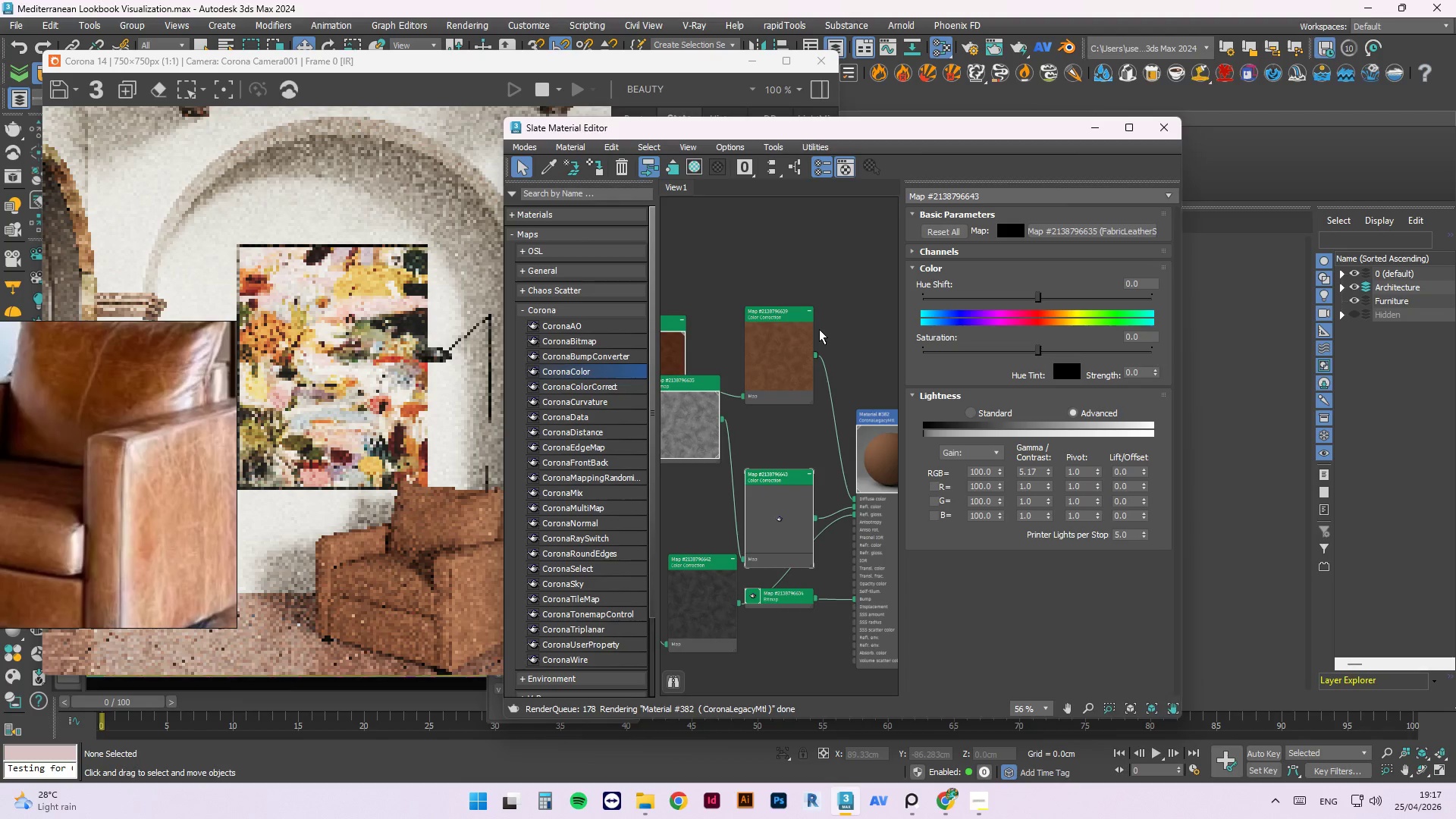 
right_click([884, 442])
 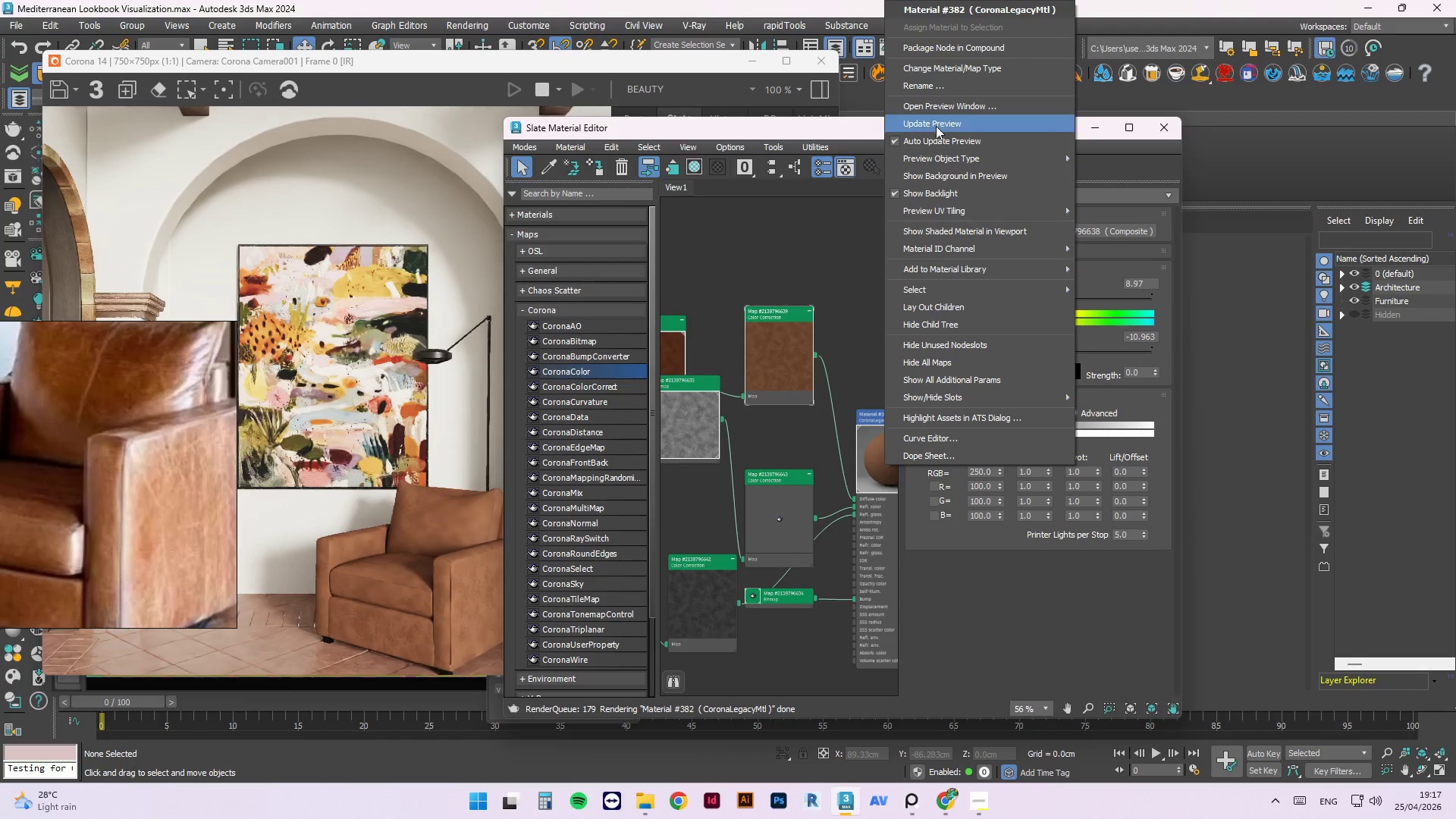 
left_click([936, 128])
 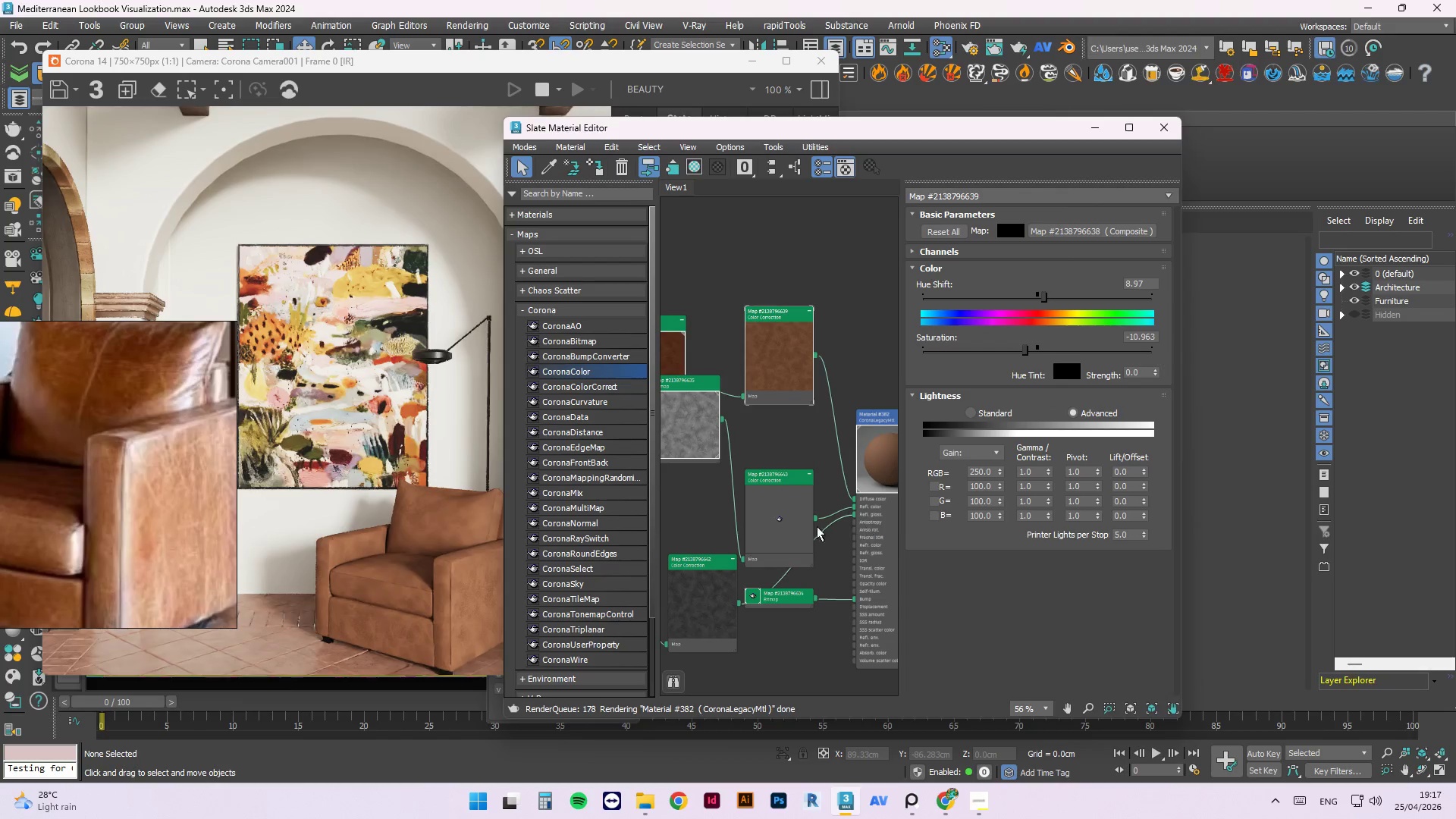 
left_click([844, 231])
 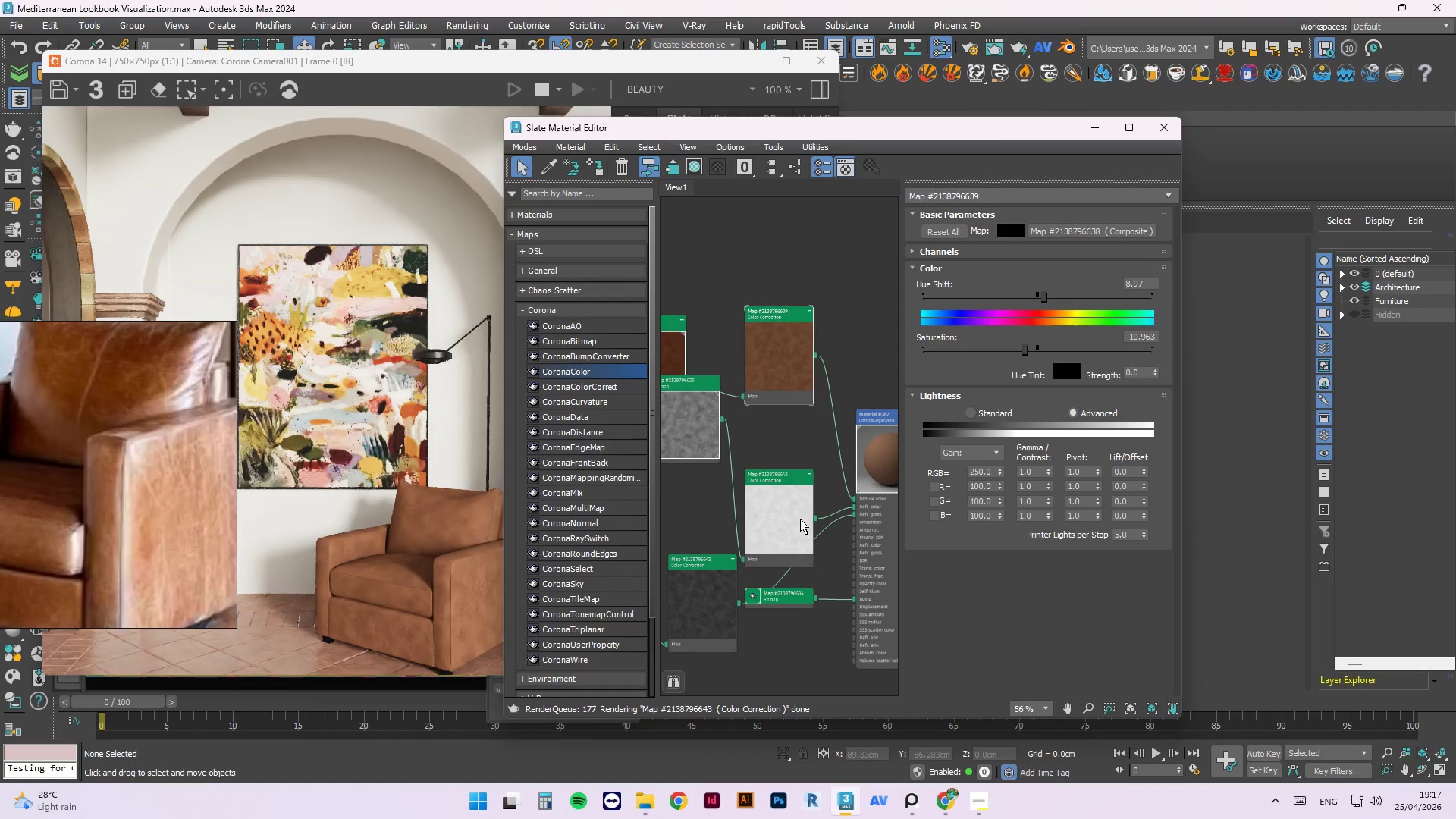 
left_click_drag(start_coordinate=[800, 518], to_coordinate=[806, 440])
 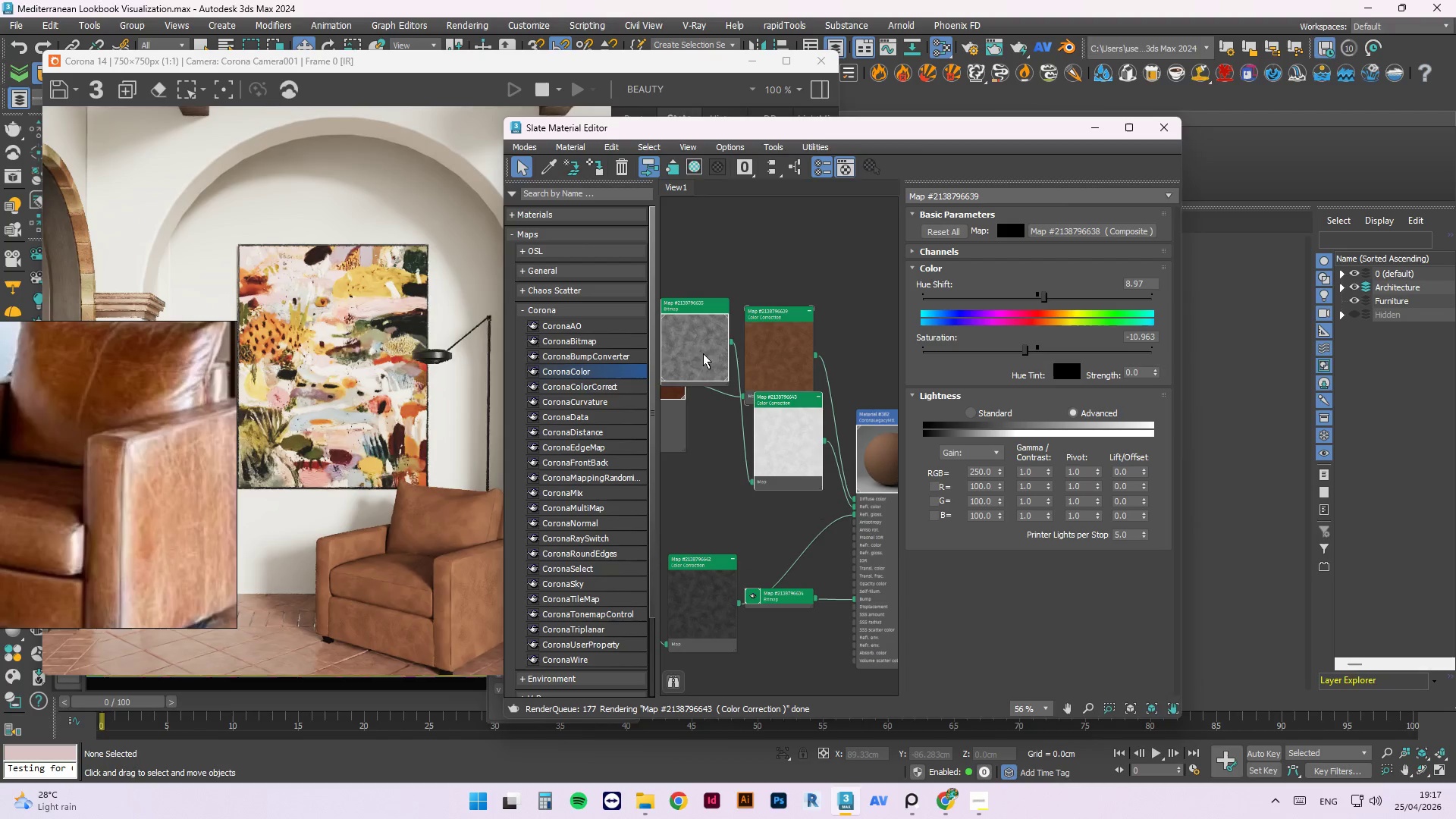 
left_click_drag(start_coordinate=[698, 350], to_coordinate=[648, 449])
 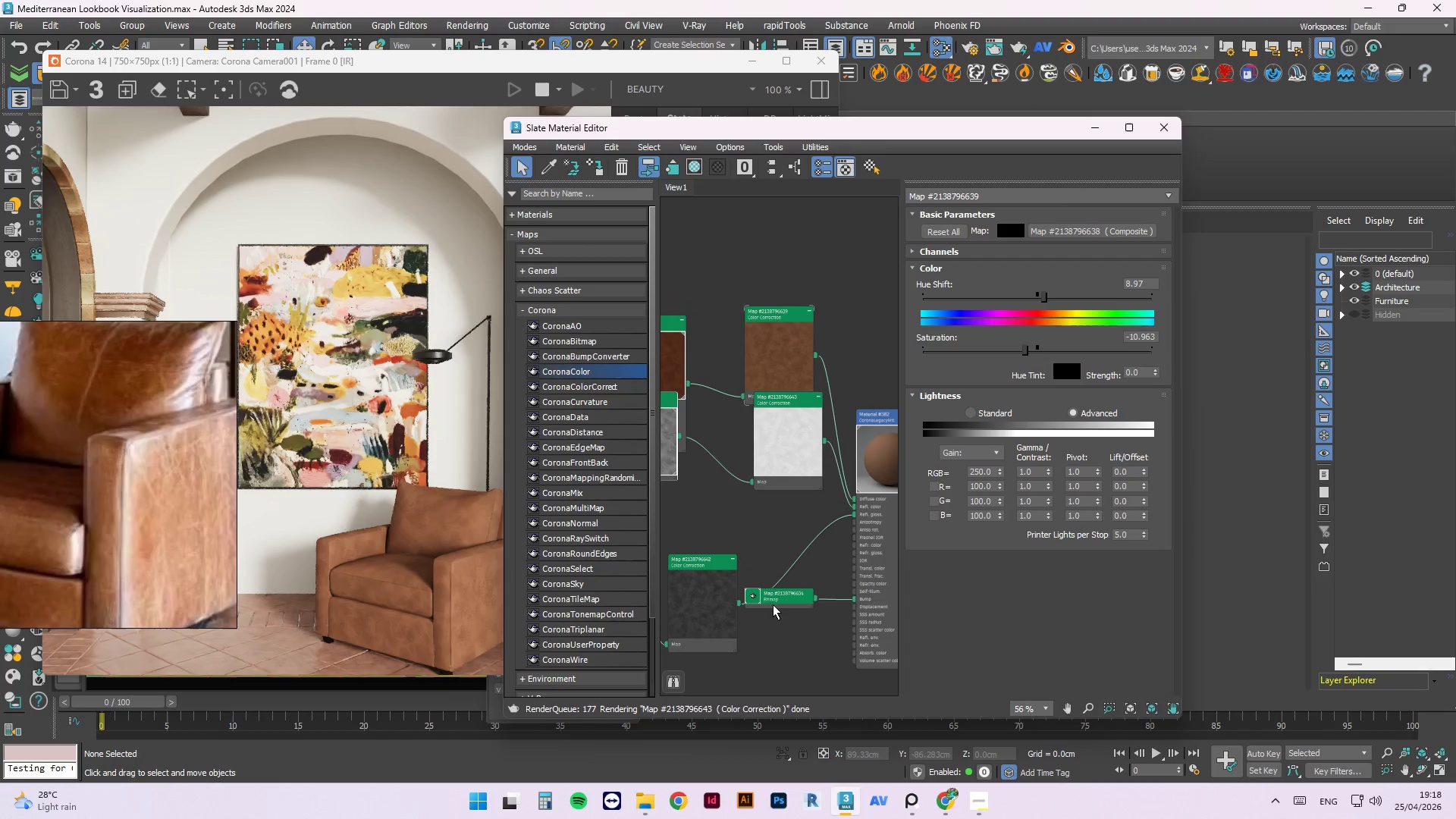 
left_click_drag(start_coordinate=[773, 605], to_coordinate=[824, 654])
 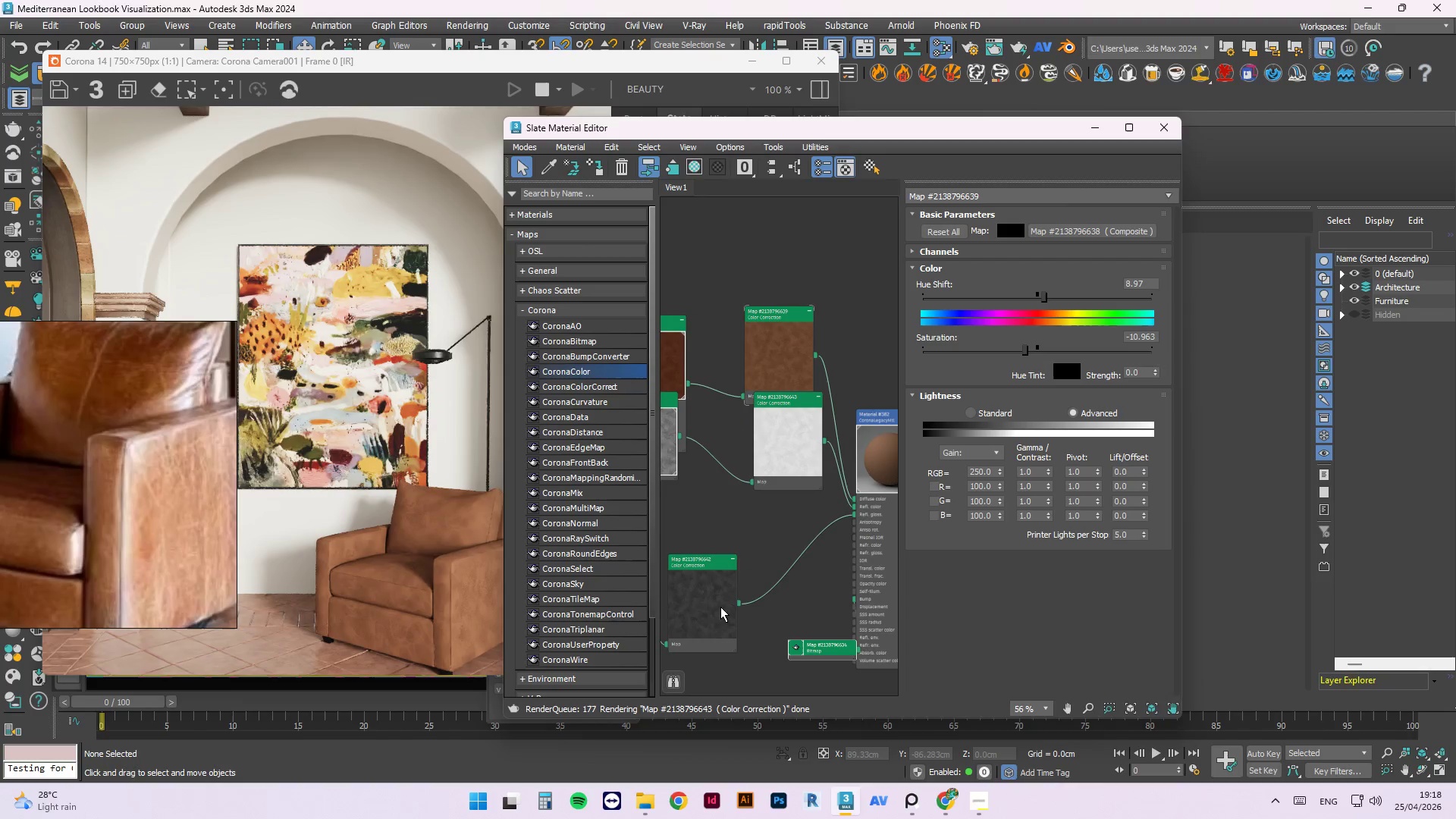 
left_click_drag(start_coordinate=[720, 607], to_coordinate=[781, 553])
 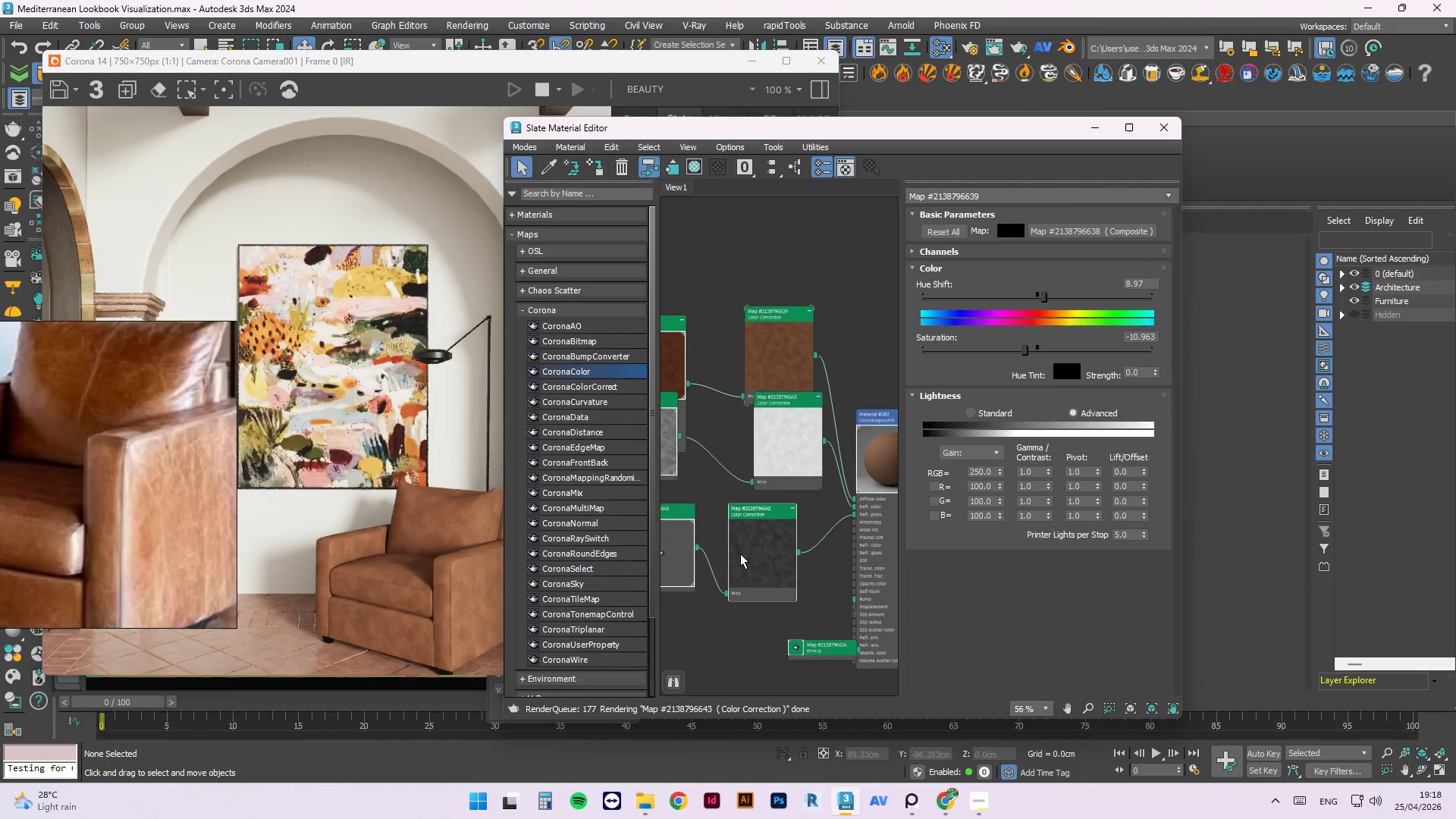 
left_click_drag(start_coordinate=[697, 554], to_coordinate=[814, 539])
 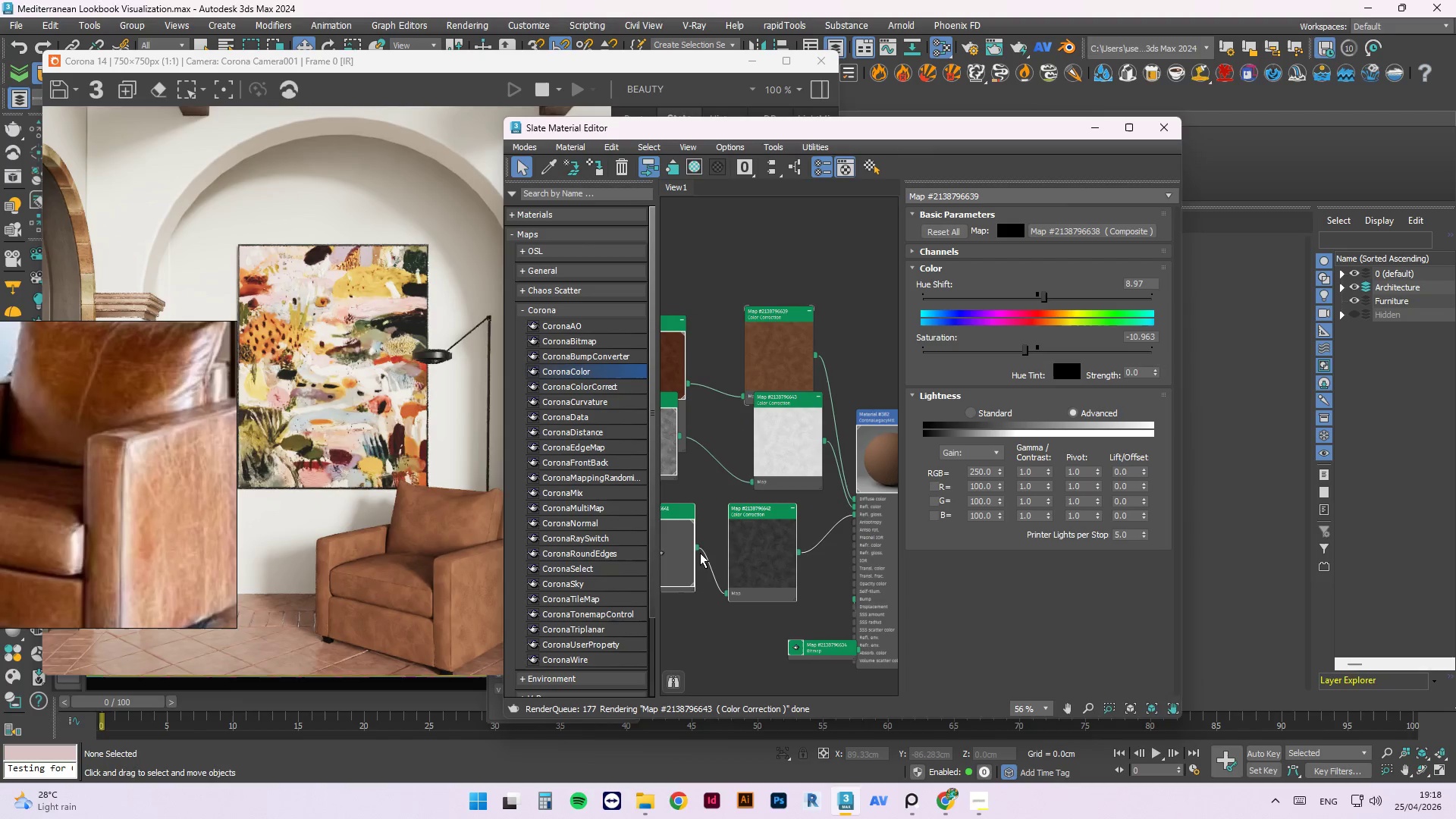 
left_click_drag(start_coordinate=[698, 552], to_coordinate=[774, 539])
 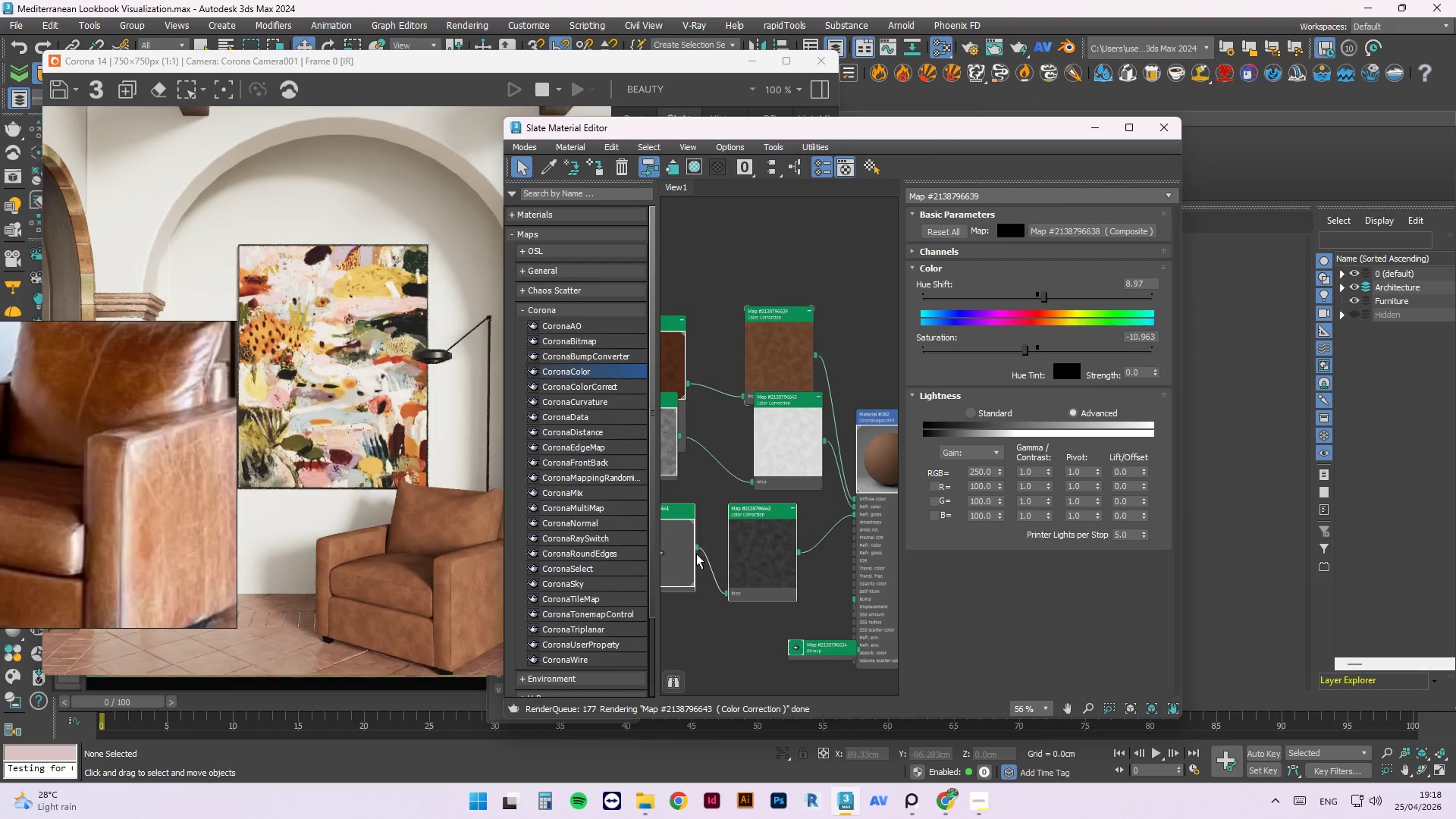 
left_click_drag(start_coordinate=[698, 548], to_coordinate=[815, 519])
 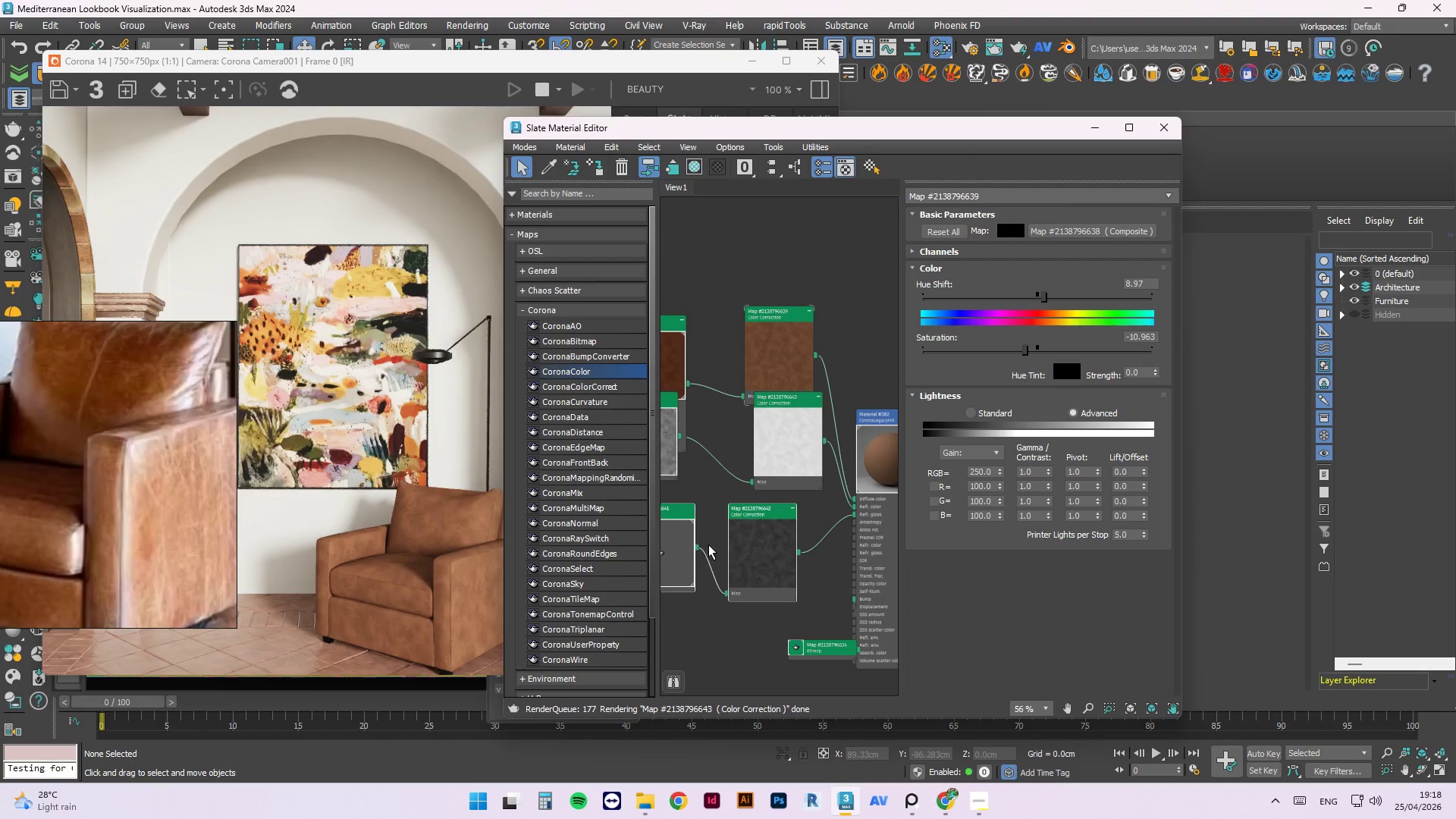 
left_click_drag(start_coordinate=[696, 544], to_coordinate=[855, 517])
 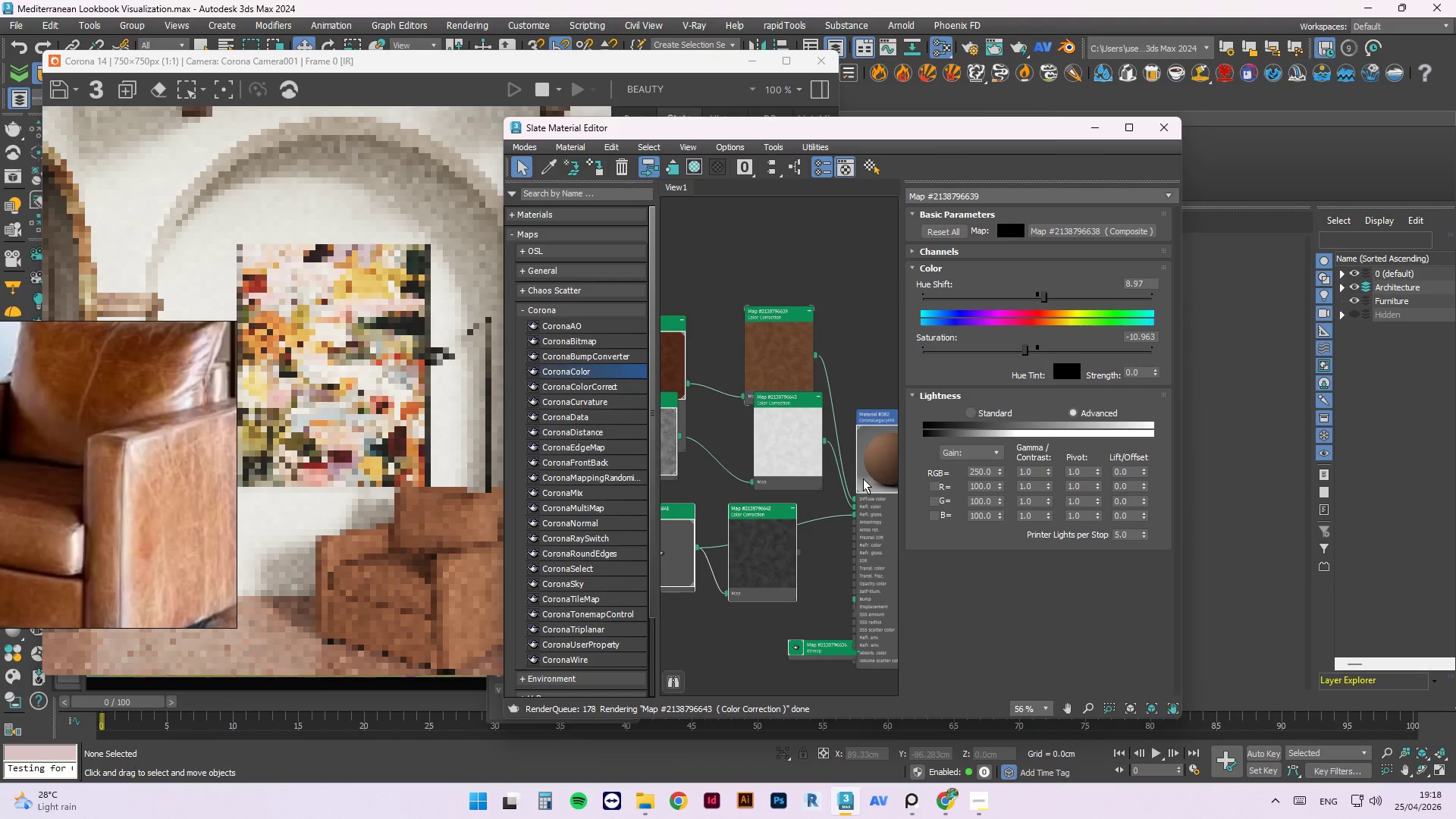 
right_click([863, 479])
 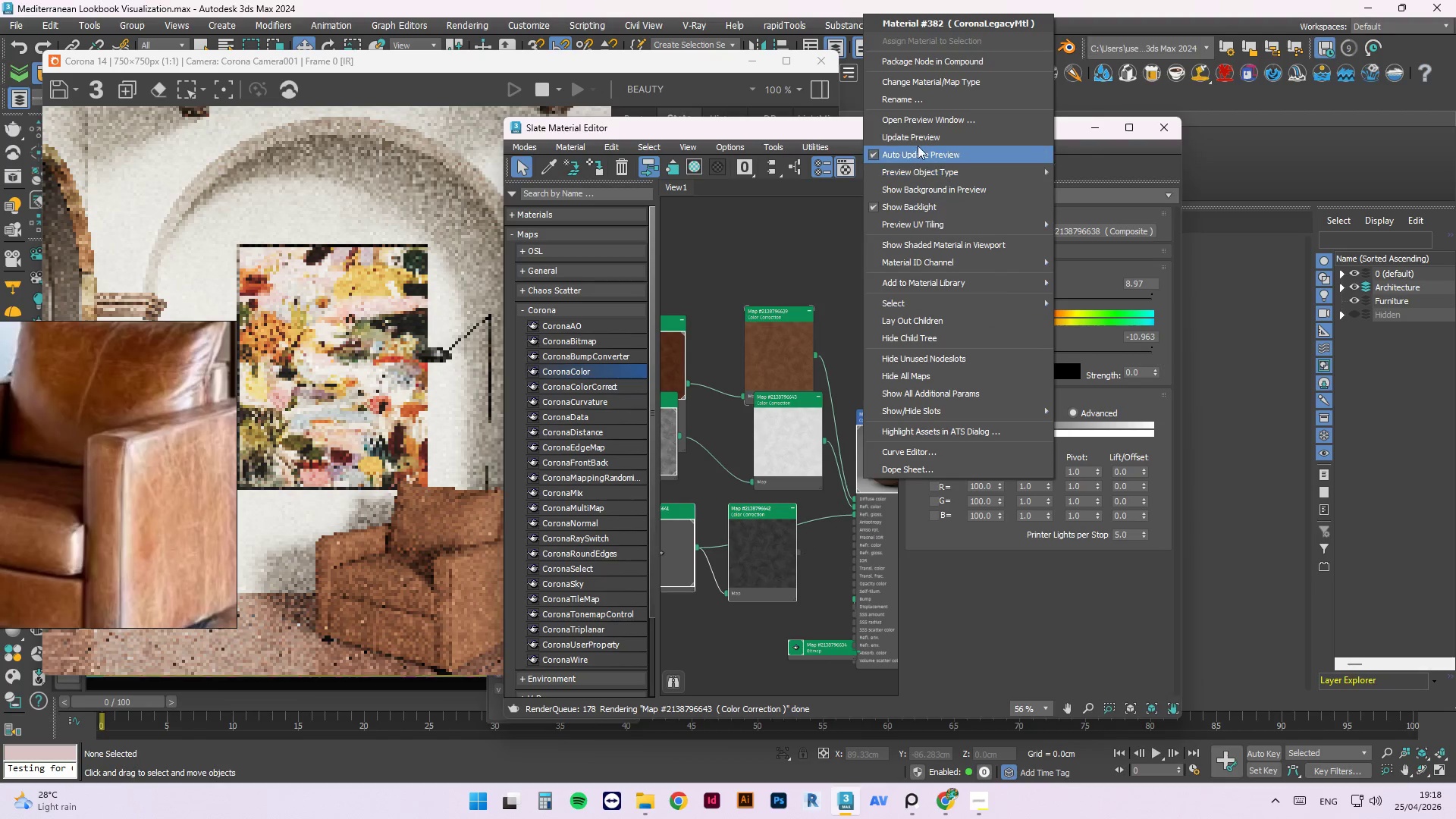 
left_click([917, 139])
 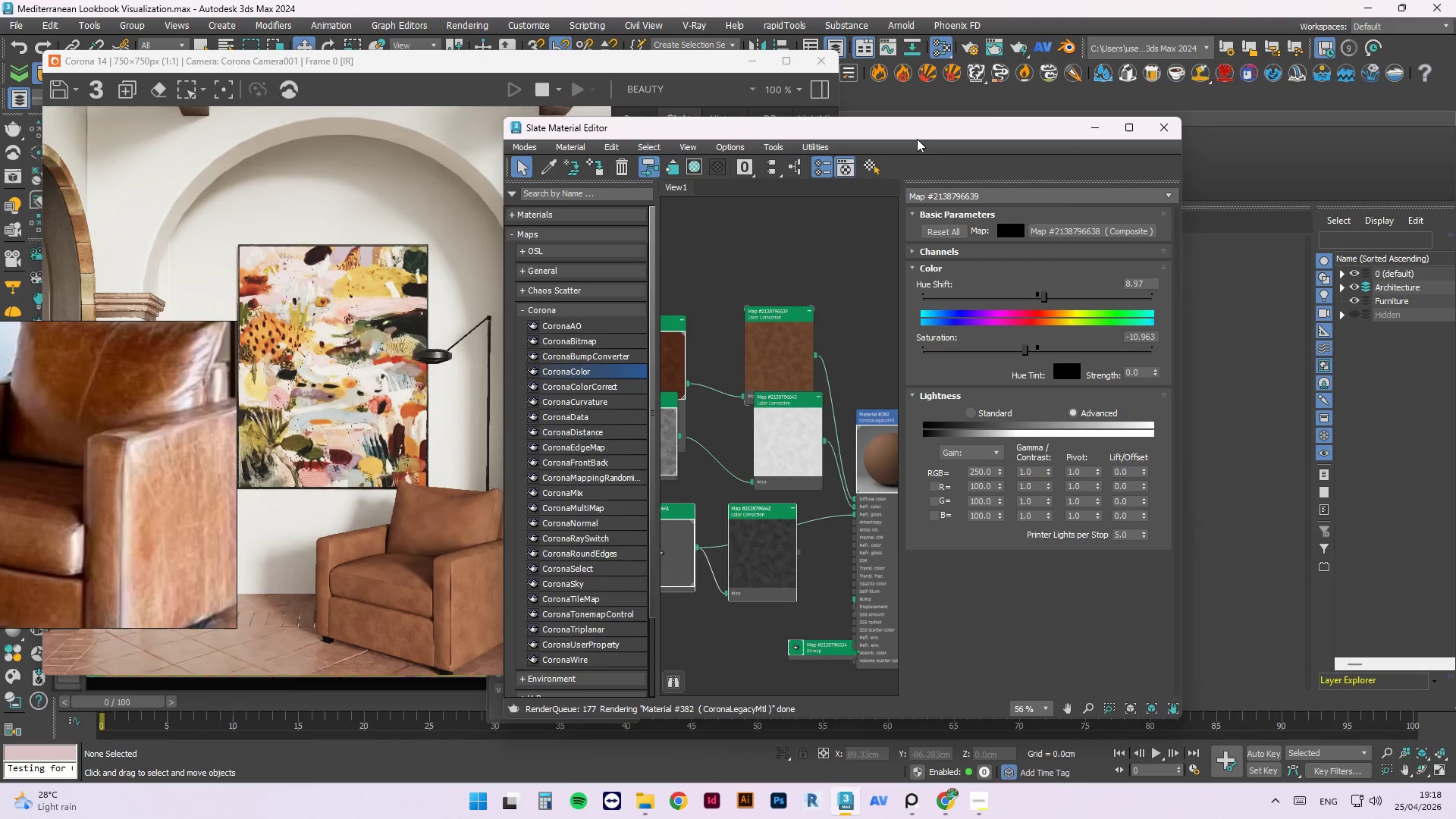 
right_click([881, 450])
 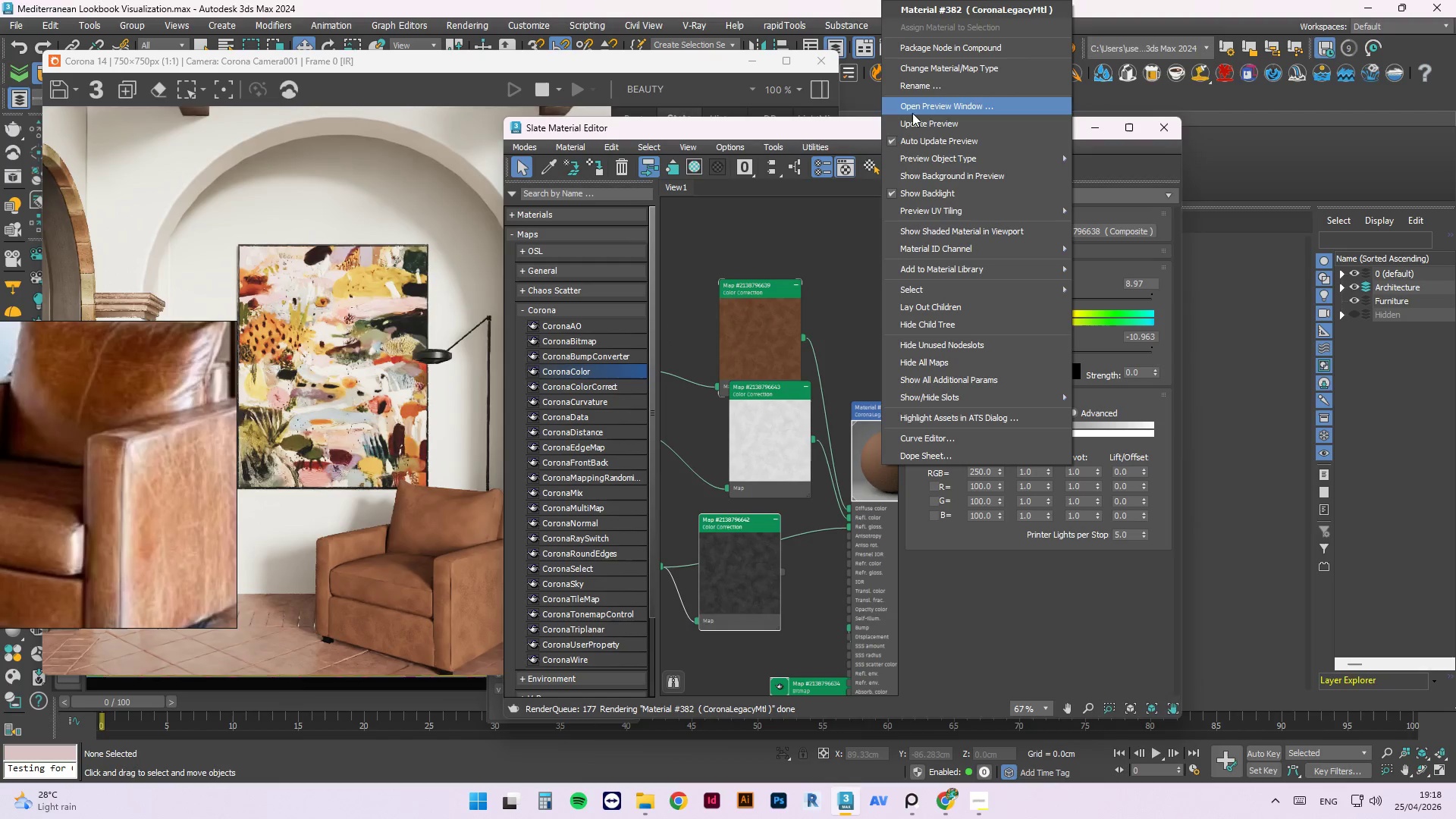 
scroll: coordinate [879, 447], scroll_direction: up, amount: 1.0
 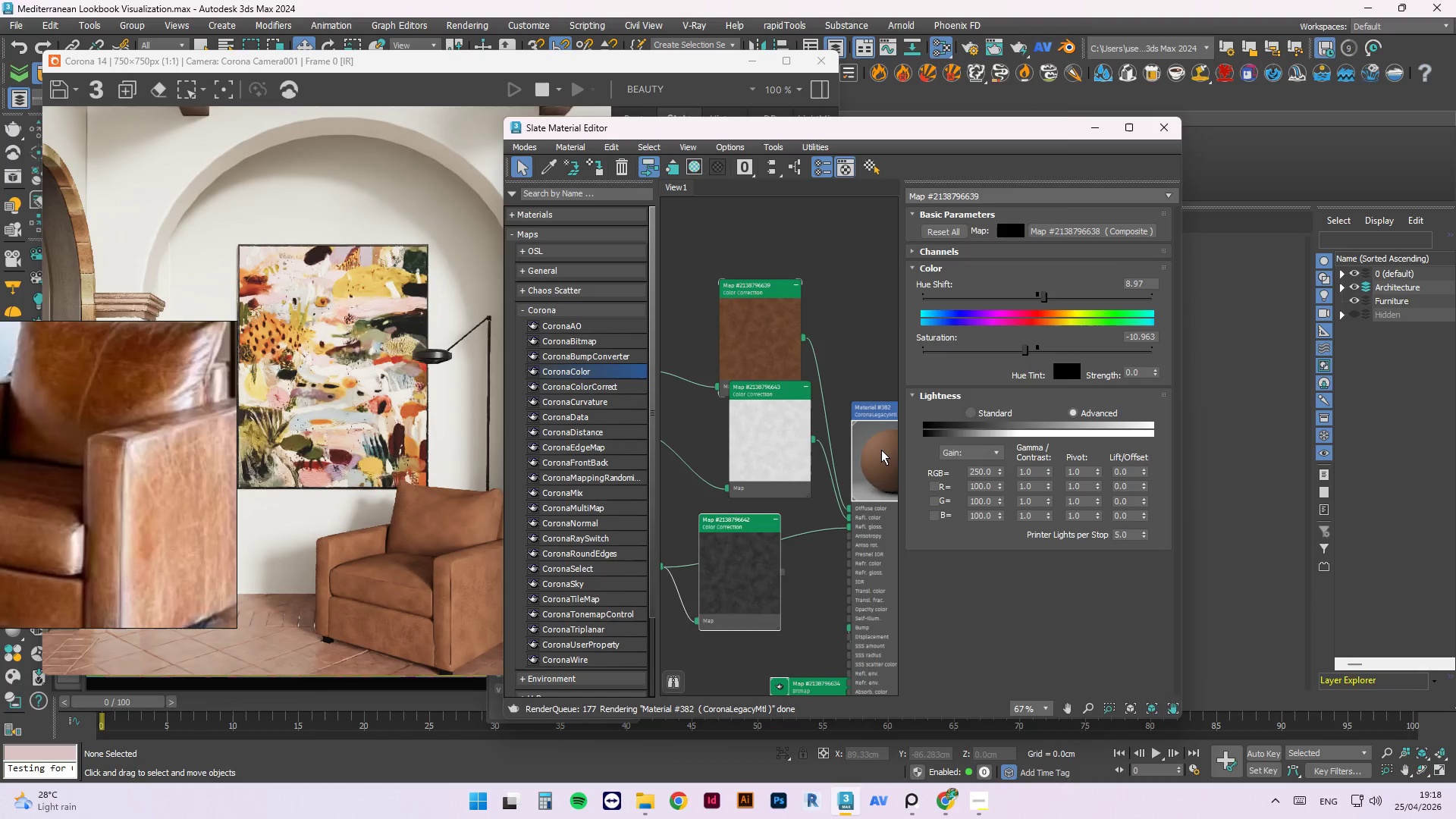 
left_click([915, 115])
 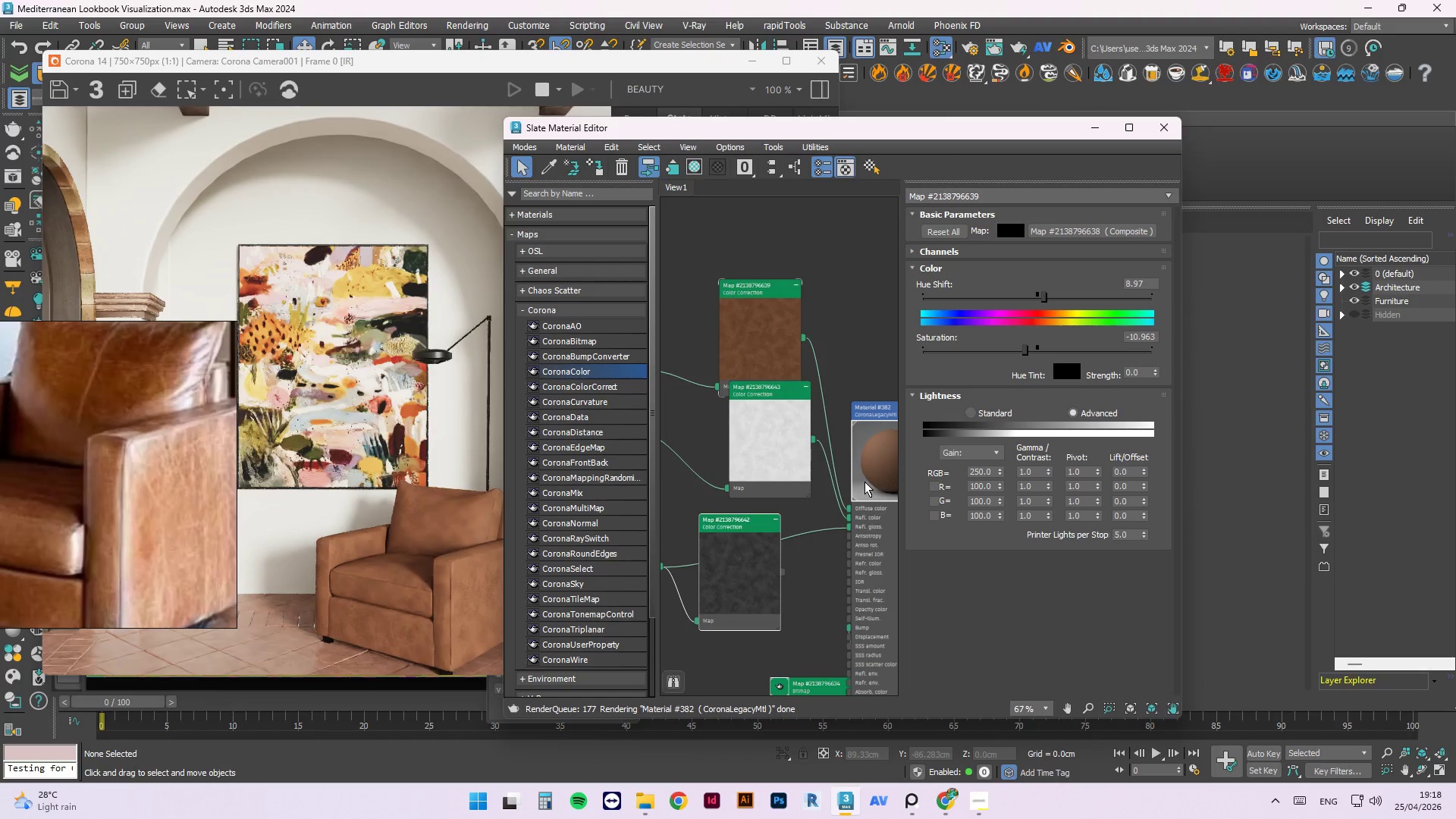 
scroll: coordinate [864, 510], scroll_direction: up, amount: 3.0
 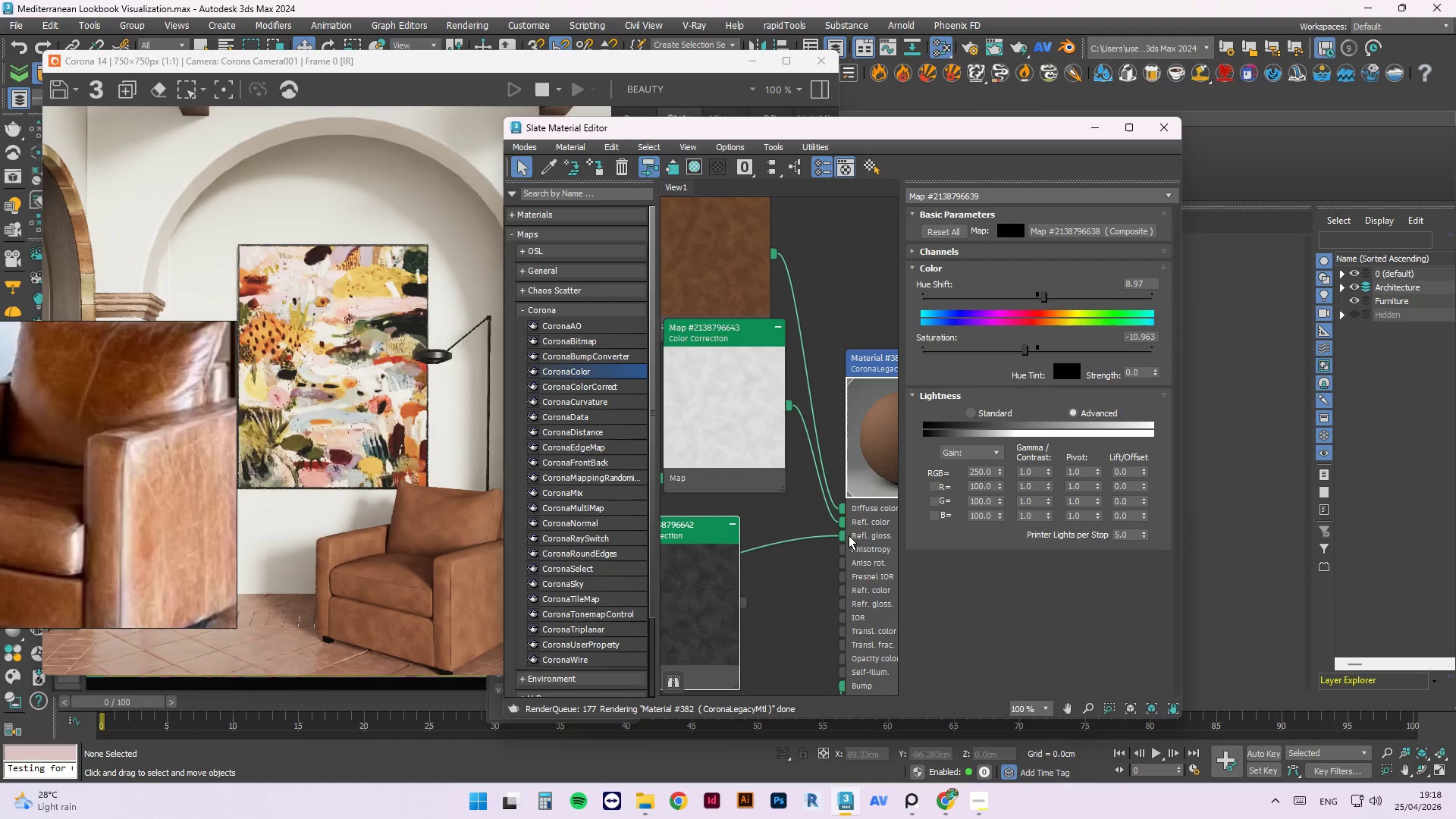 
left_click_drag(start_coordinate=[843, 536], to_coordinate=[793, 520])
 